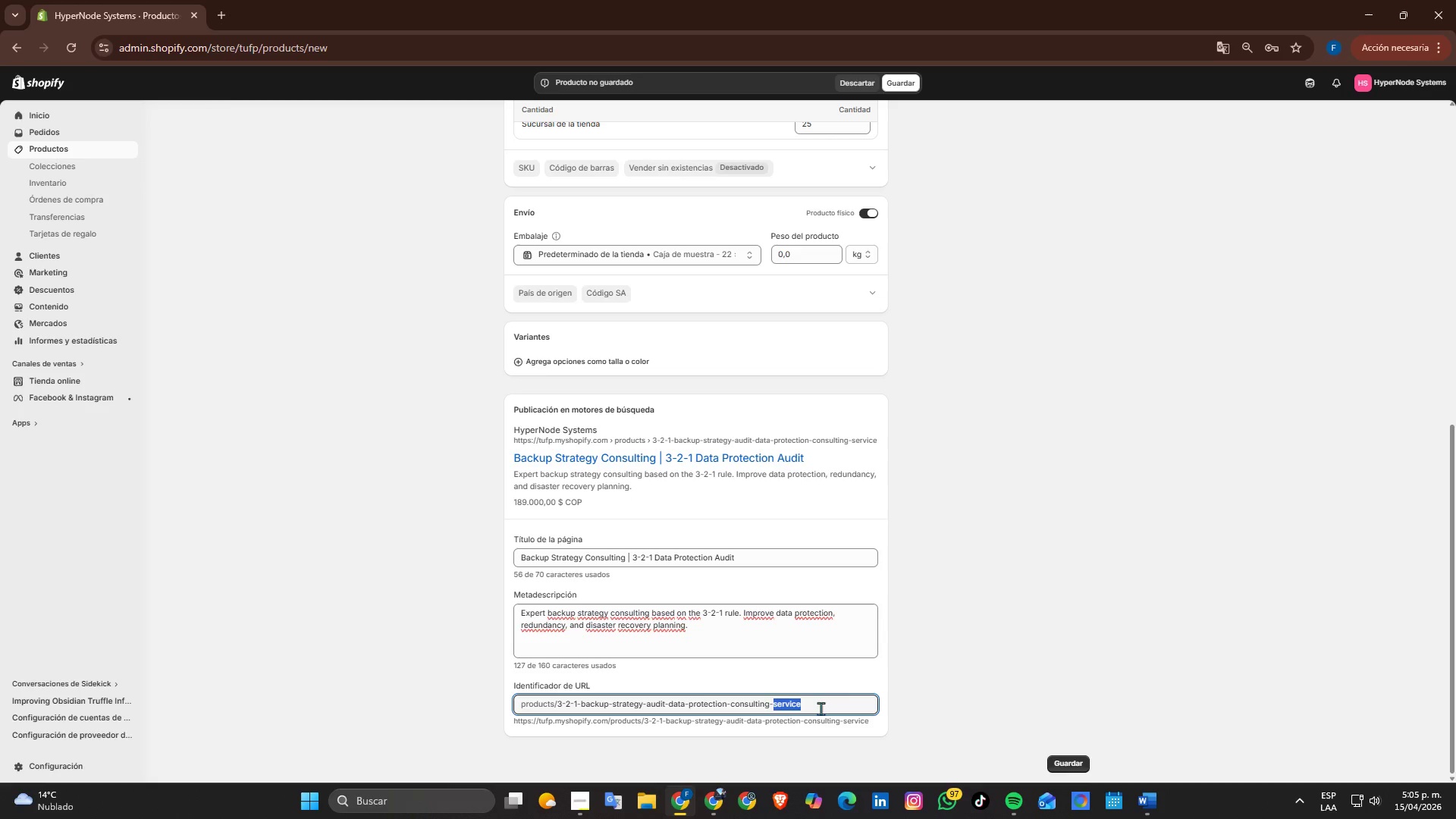 
left_click_drag(start_coordinate=[830, 708], to_coordinate=[725, 706])
 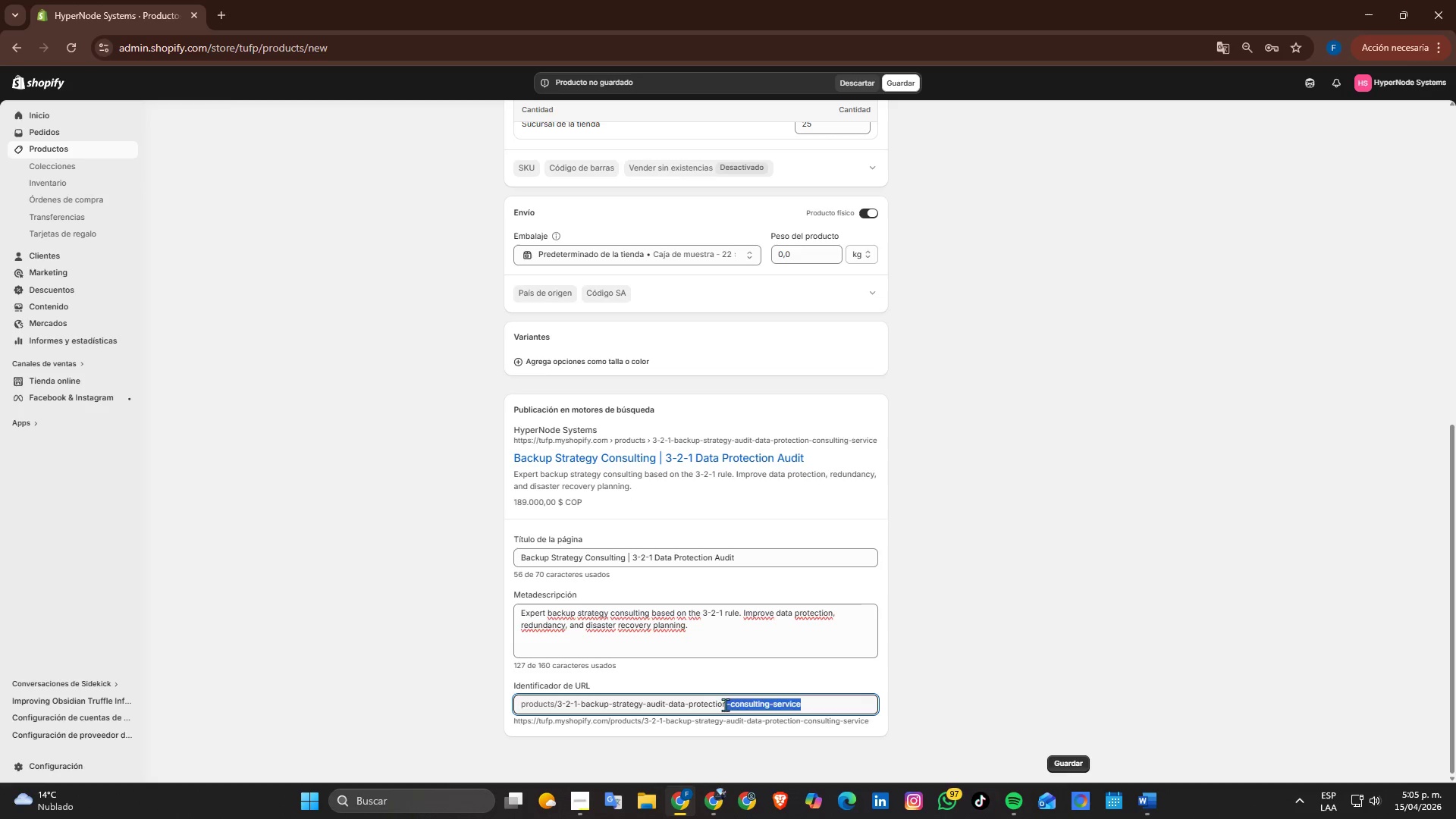 
key(Backspace)
 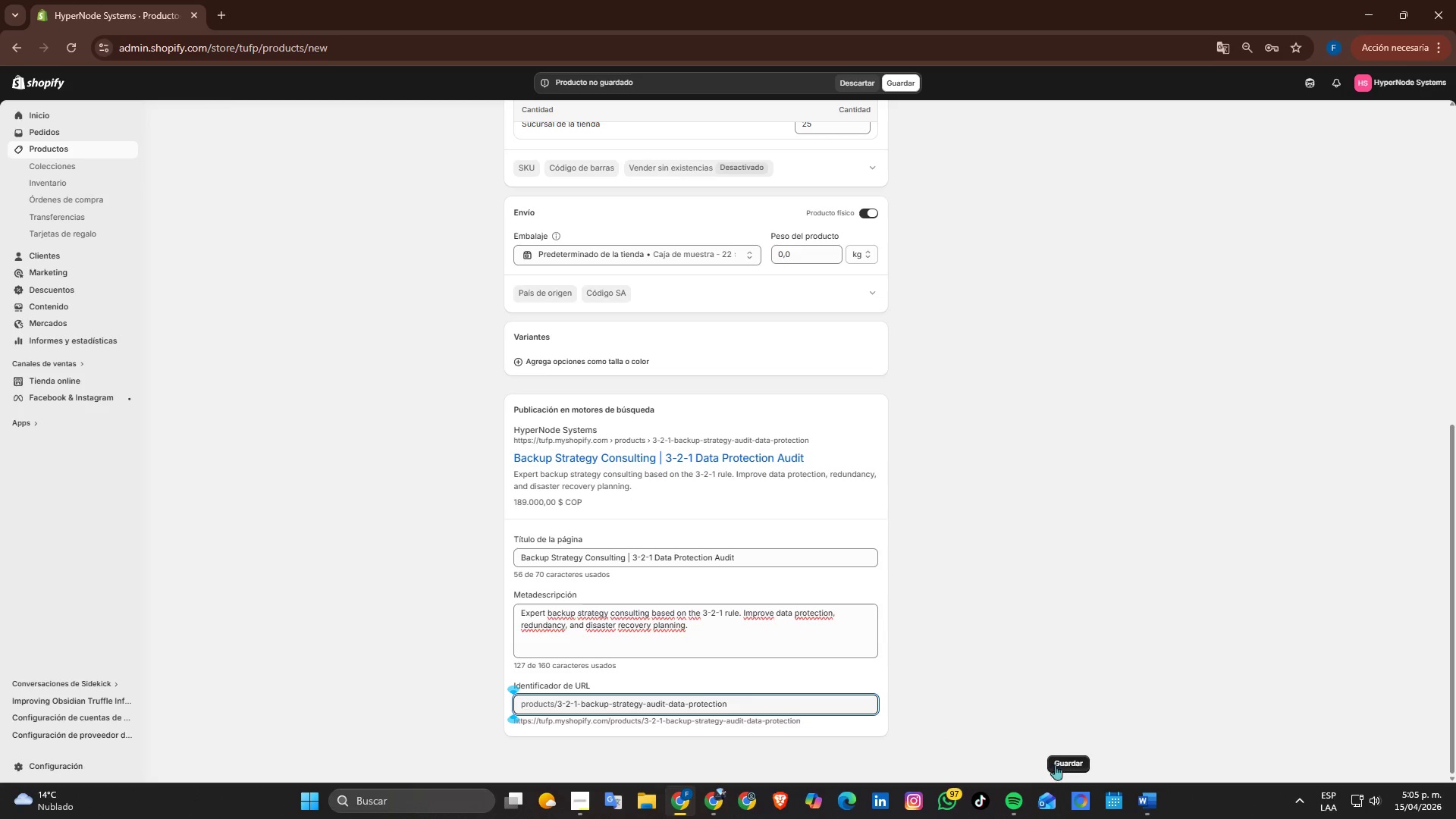 
left_click([1070, 767])
 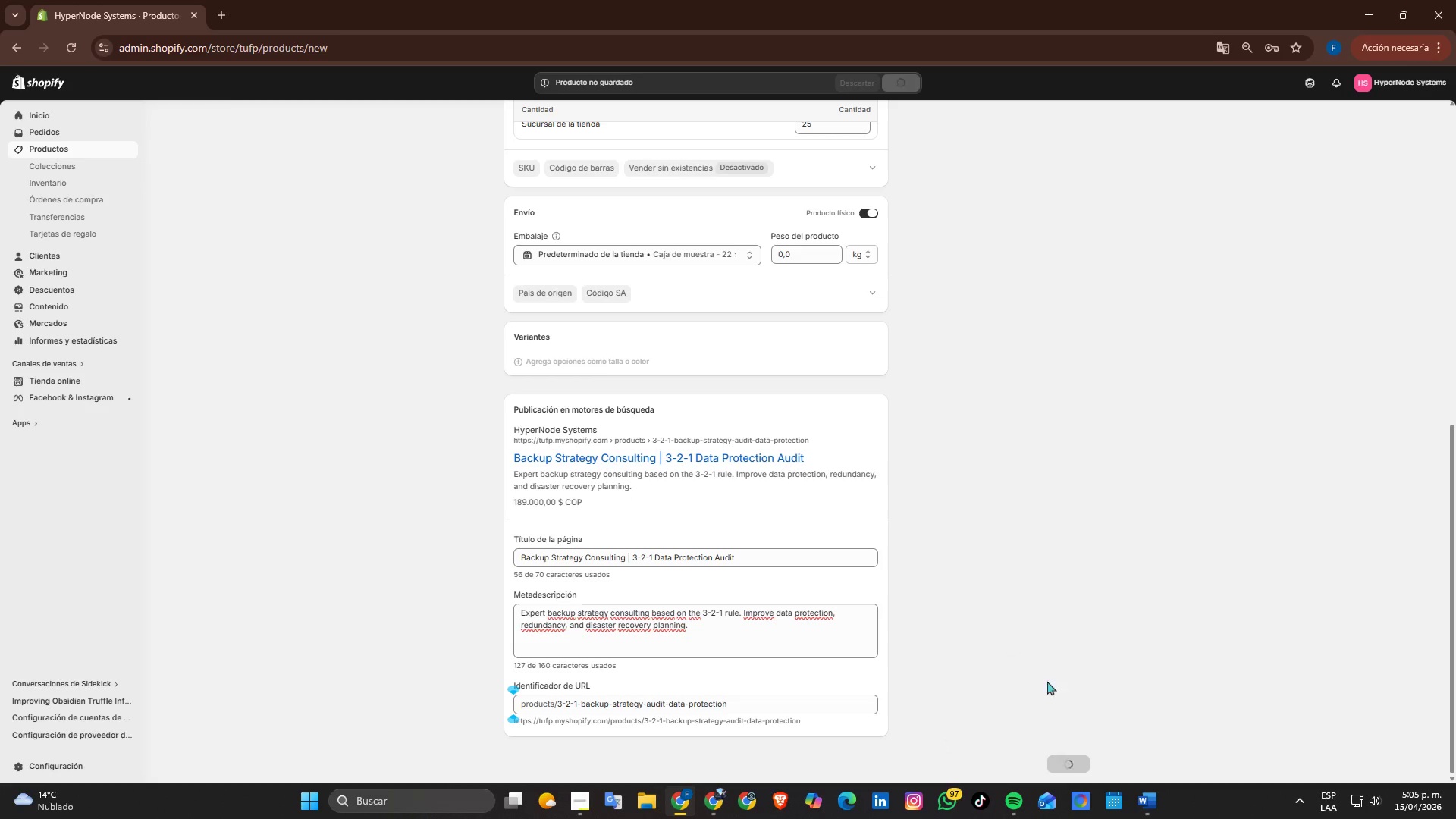 
scroll: coordinate [848, 641], scroll_direction: up, amount: 6.0
 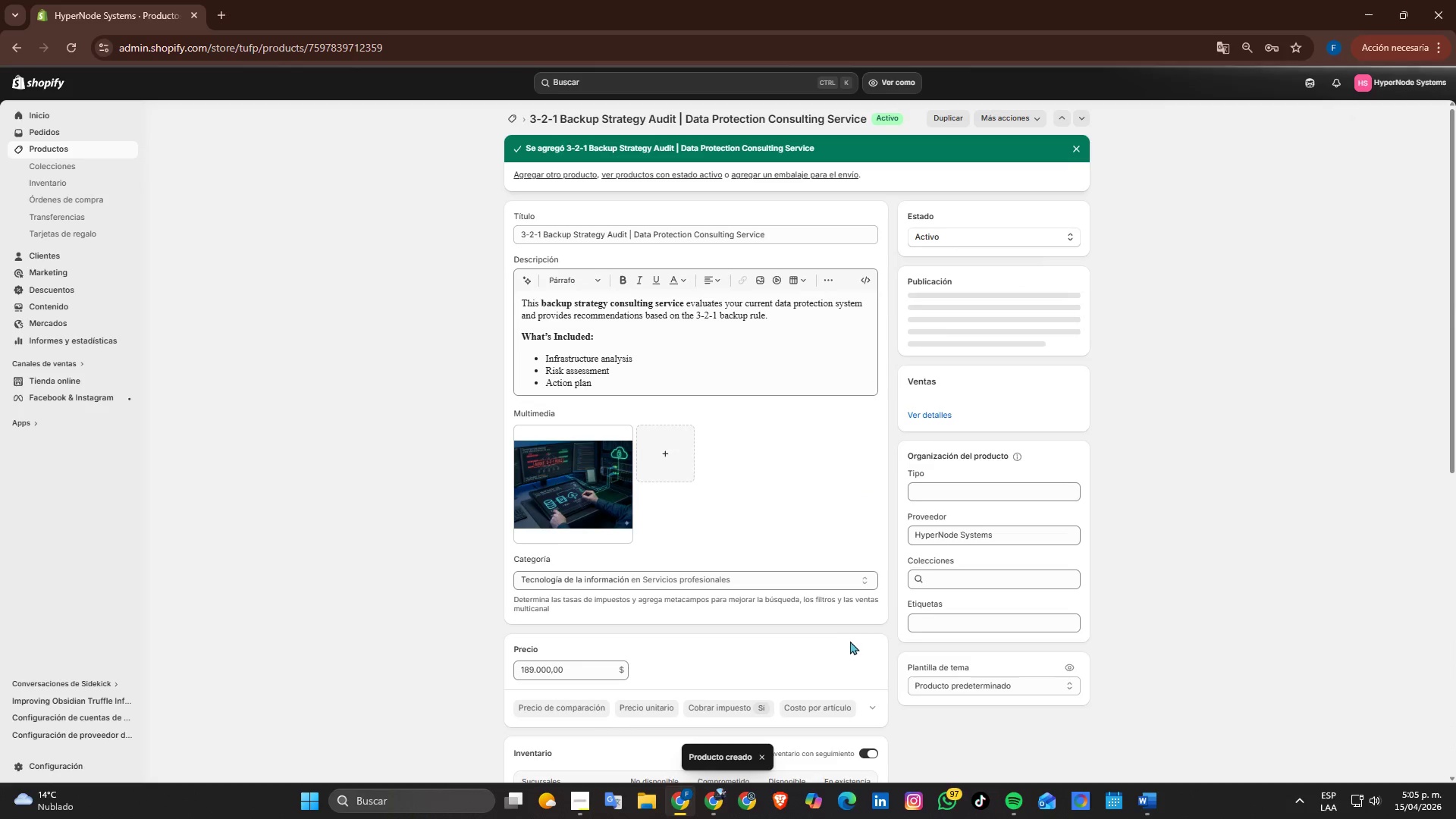 
scroll: coordinate [855, 642], scroll_direction: down, amount: 4.0
 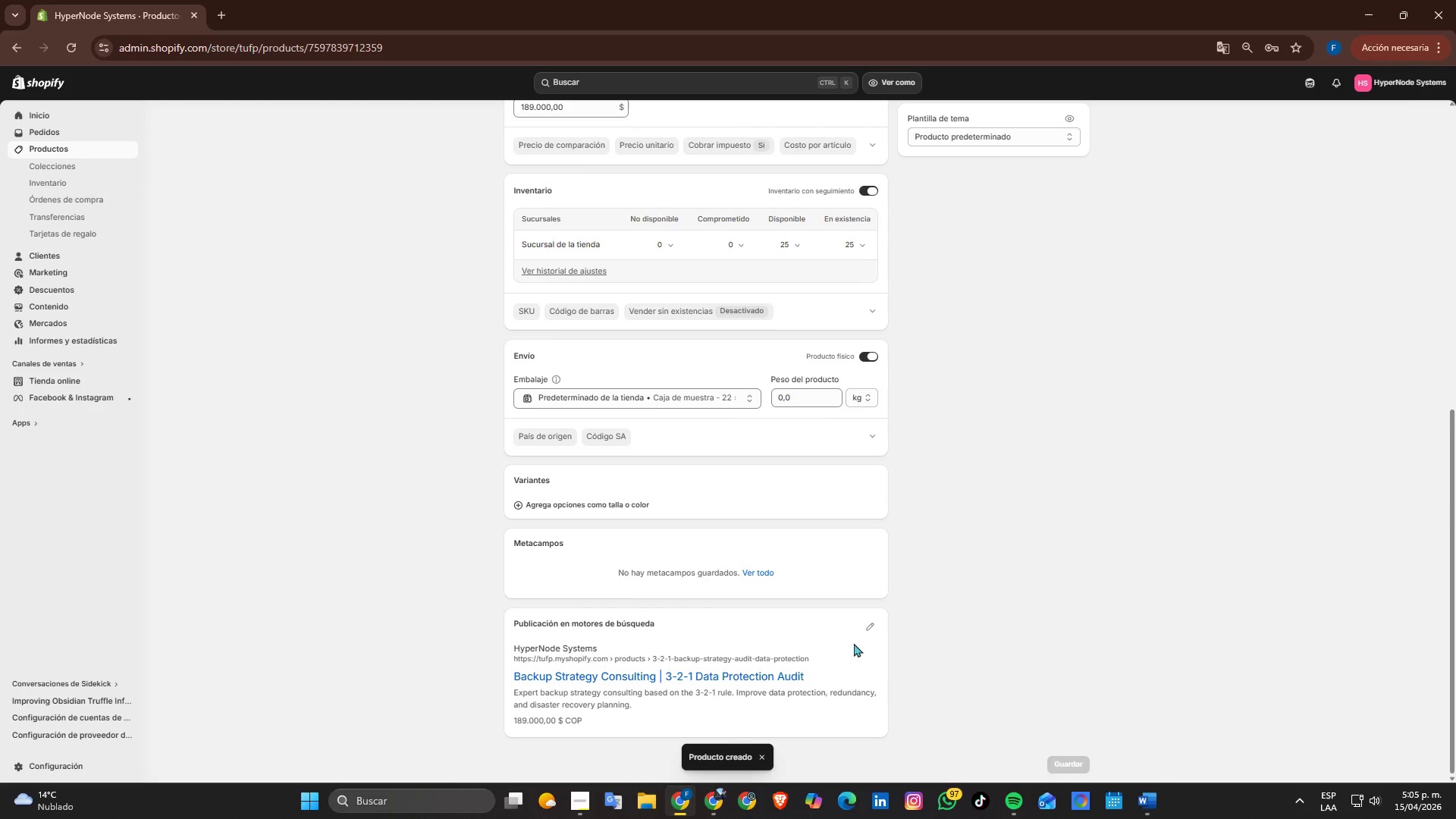 
scroll: coordinate [923, 547], scroll_direction: up, amount: 11.0
 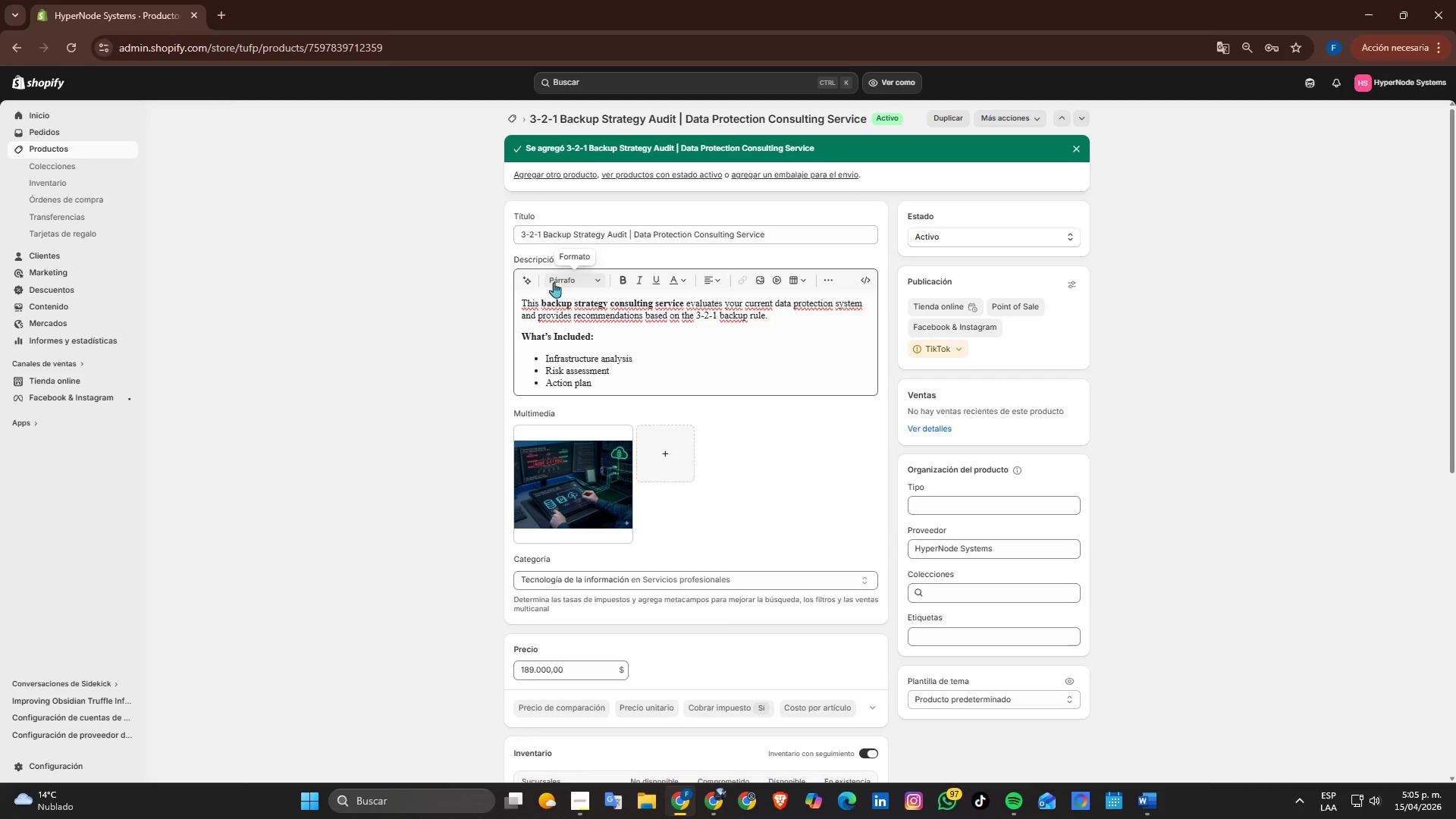 
left_click([46, 149])
 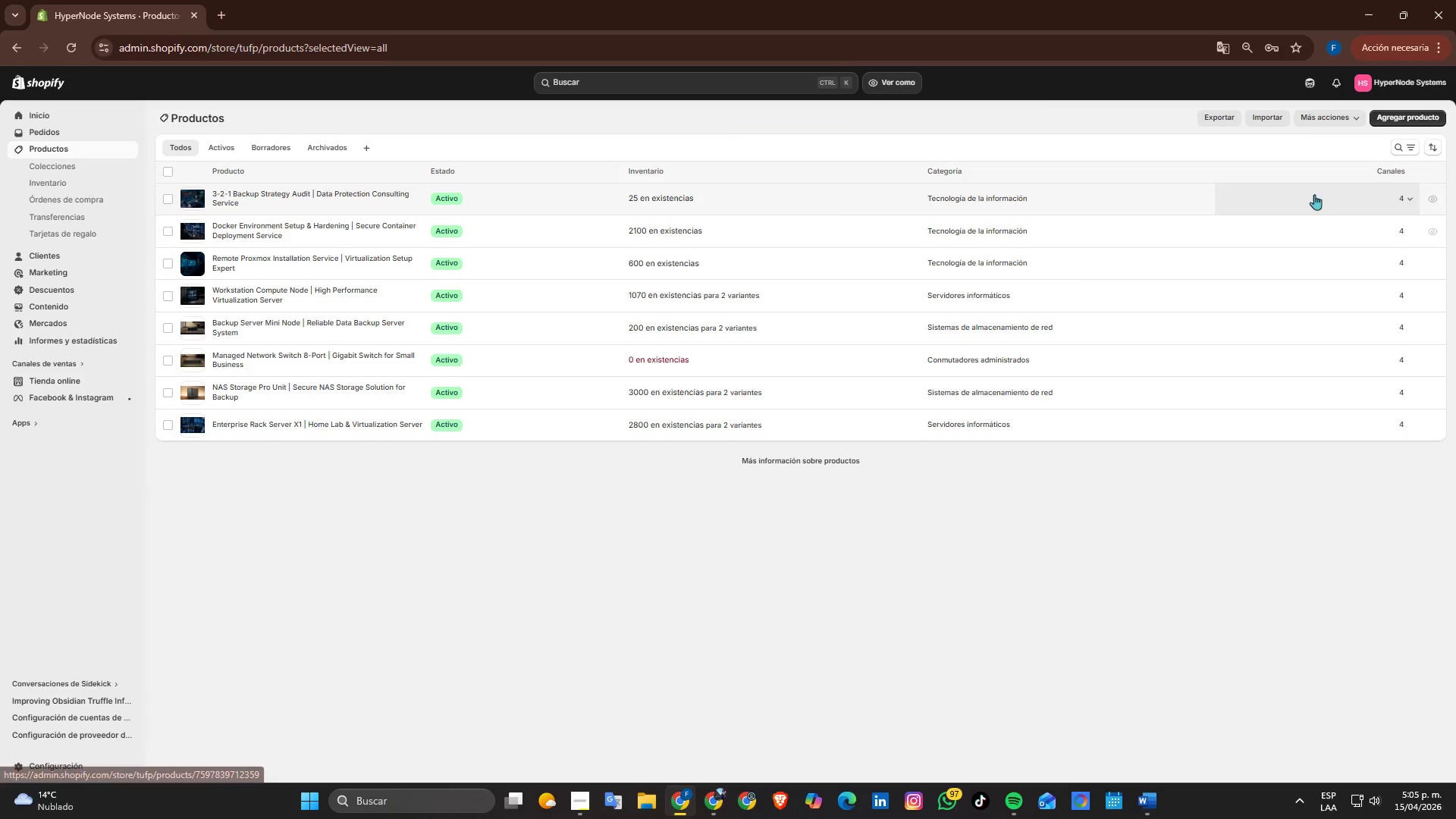 
left_click([1399, 112])
 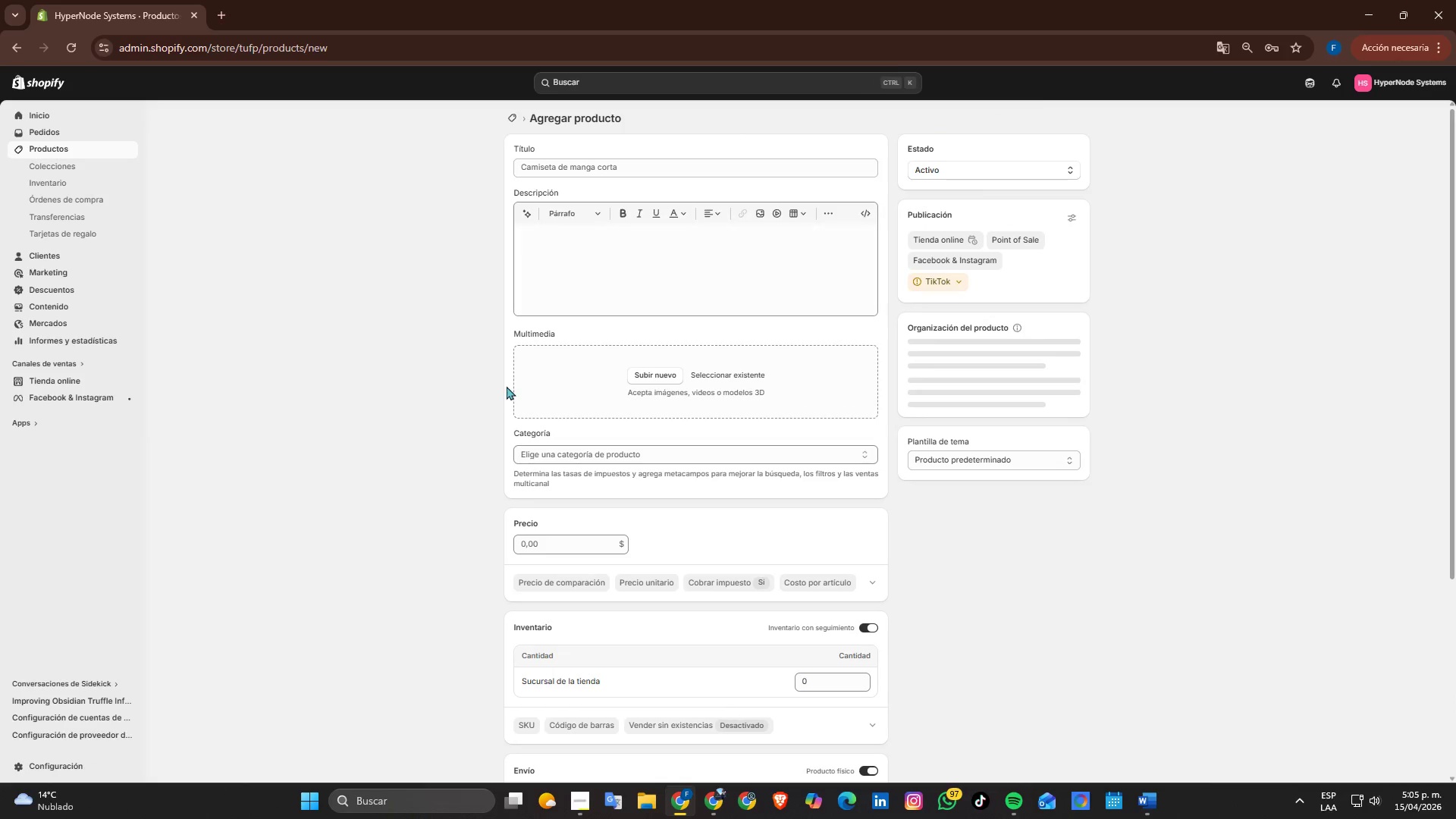 
key(Alt+Tab)
 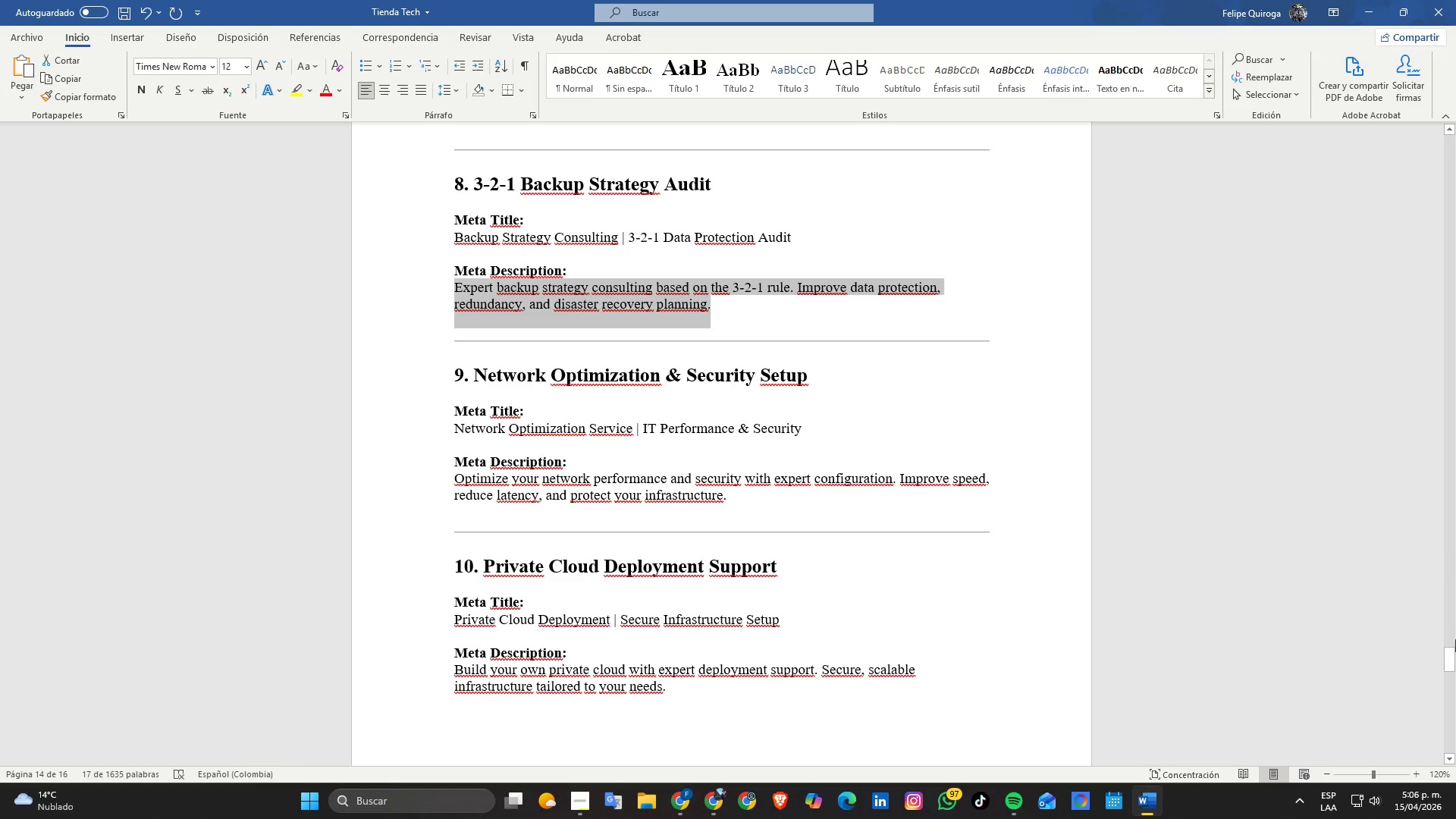 
left_click_drag(start_coordinate=[1455, 654], to_coordinate=[1449, 147])
 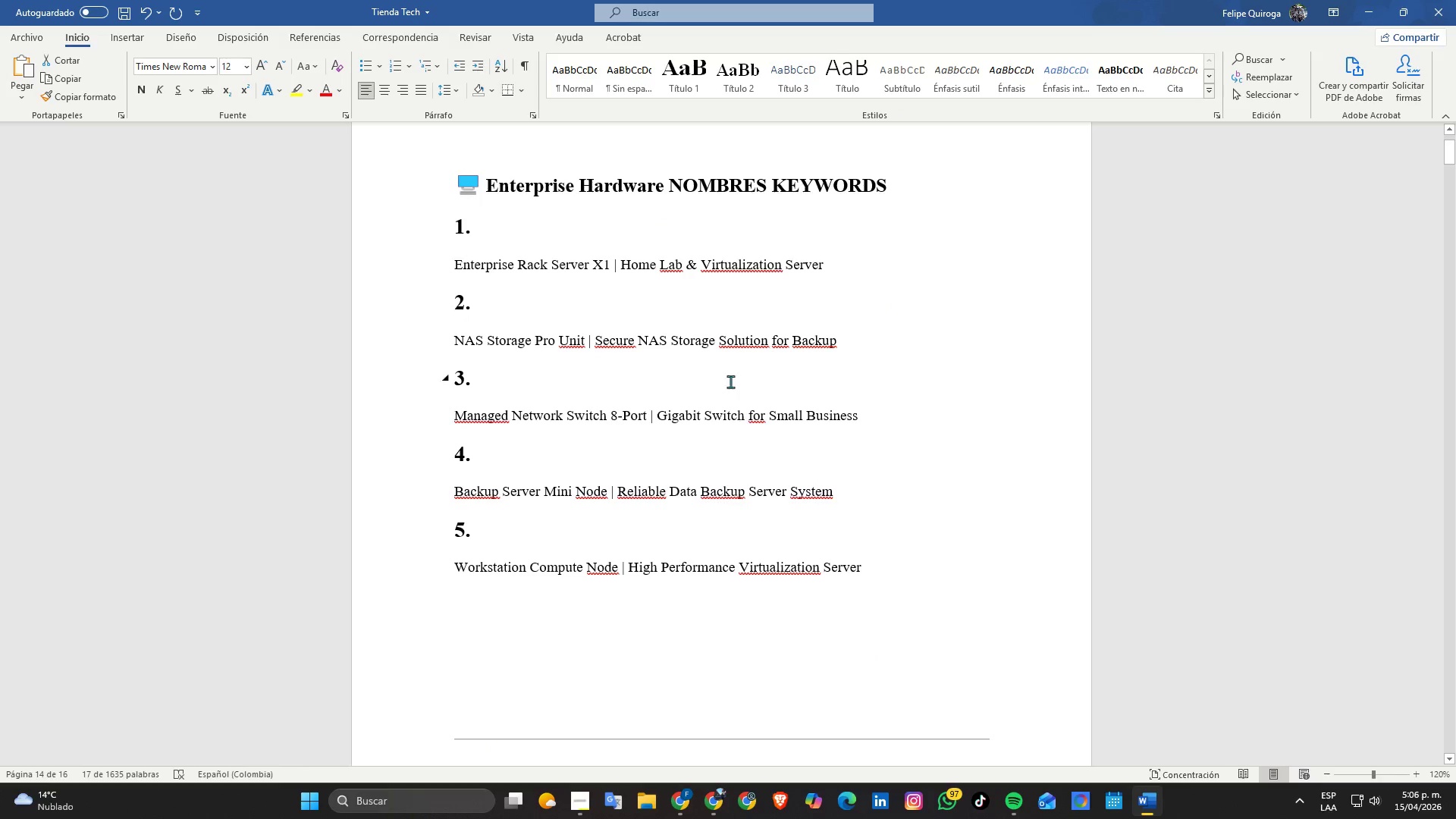 
scroll: coordinate [641, 369], scroll_direction: down, amount: 7.0
 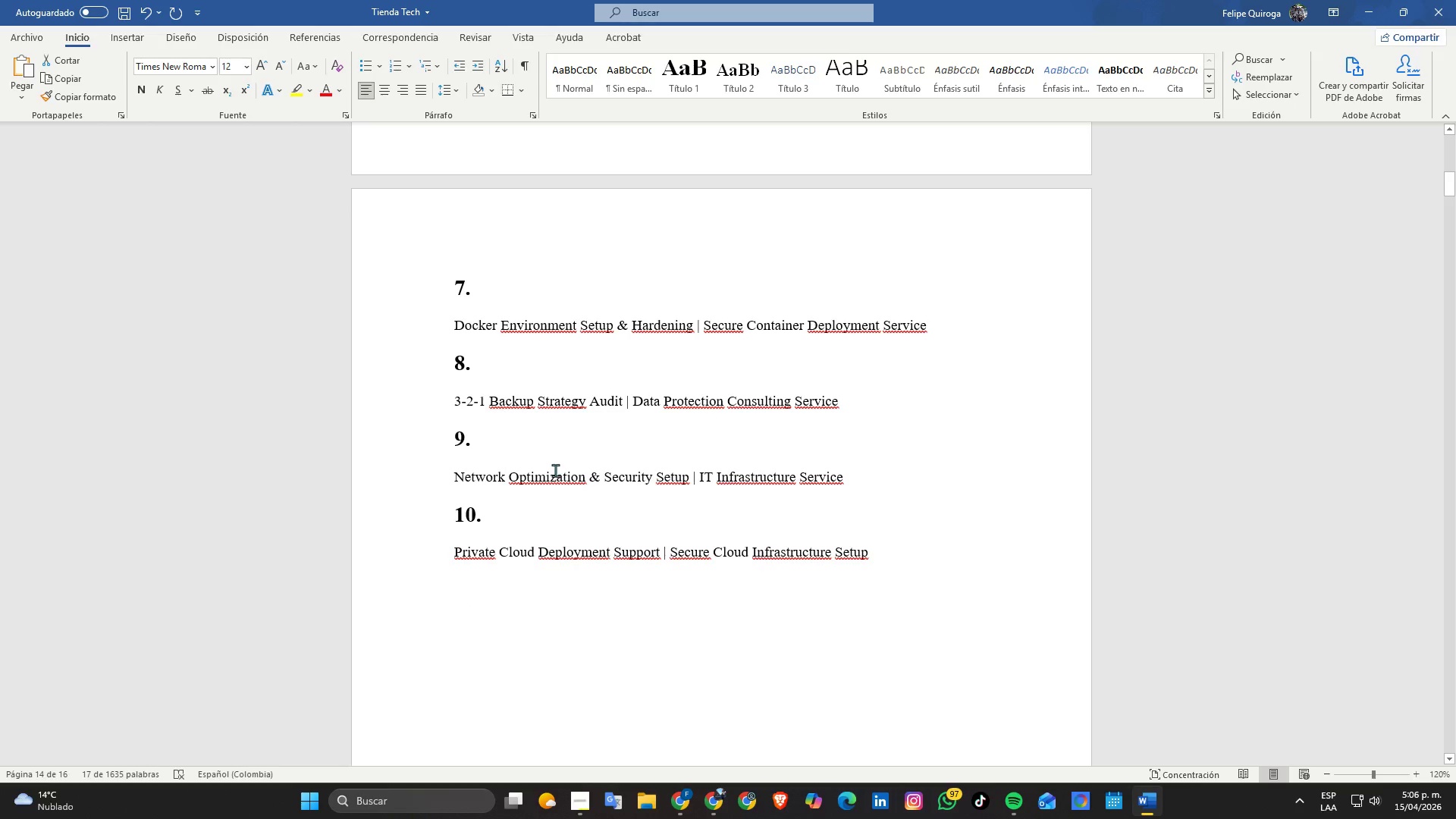 
double_click([555, 470])
 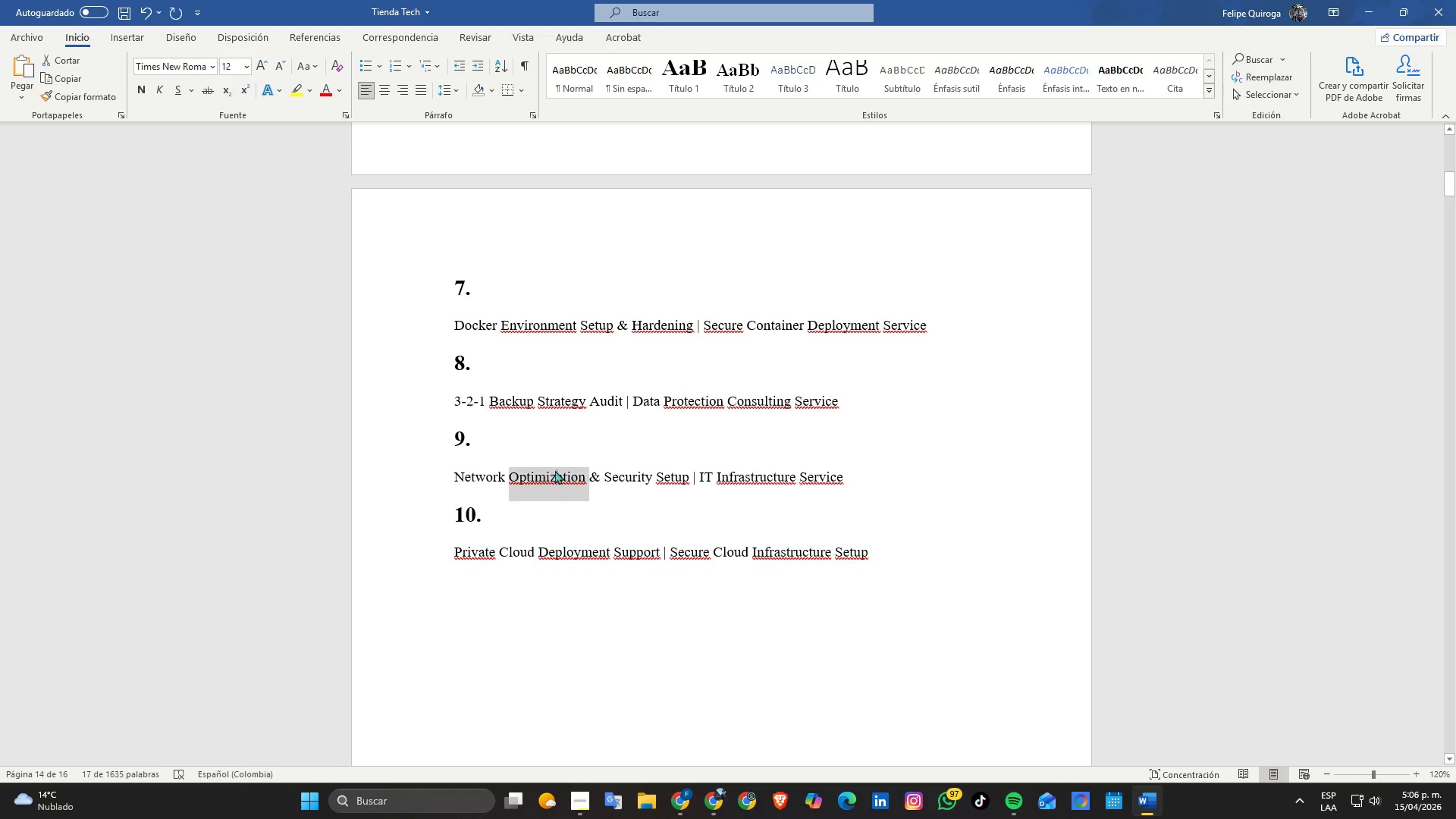 
triple_click([555, 470])
 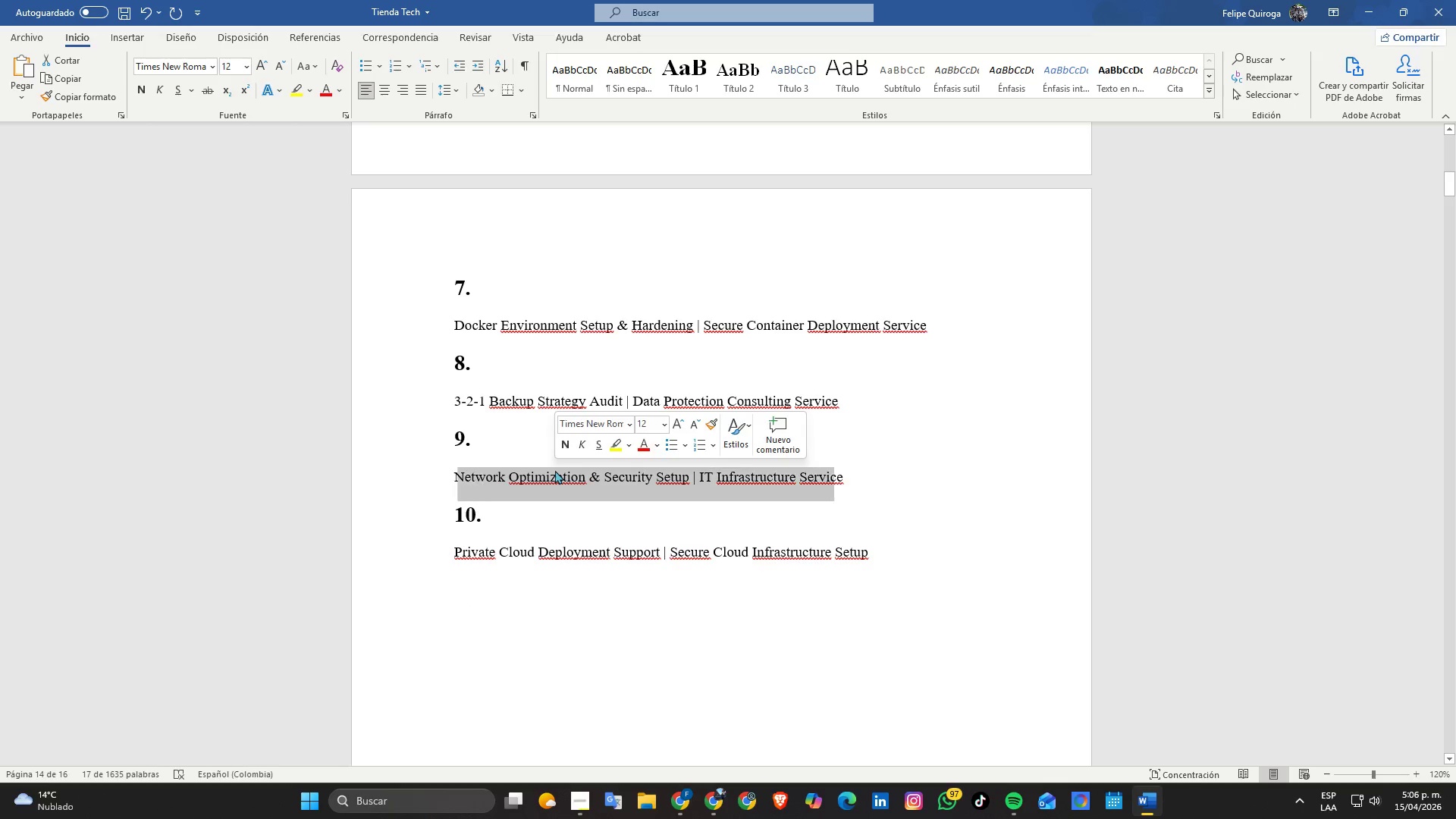 
key(Control+ControlLeft)
 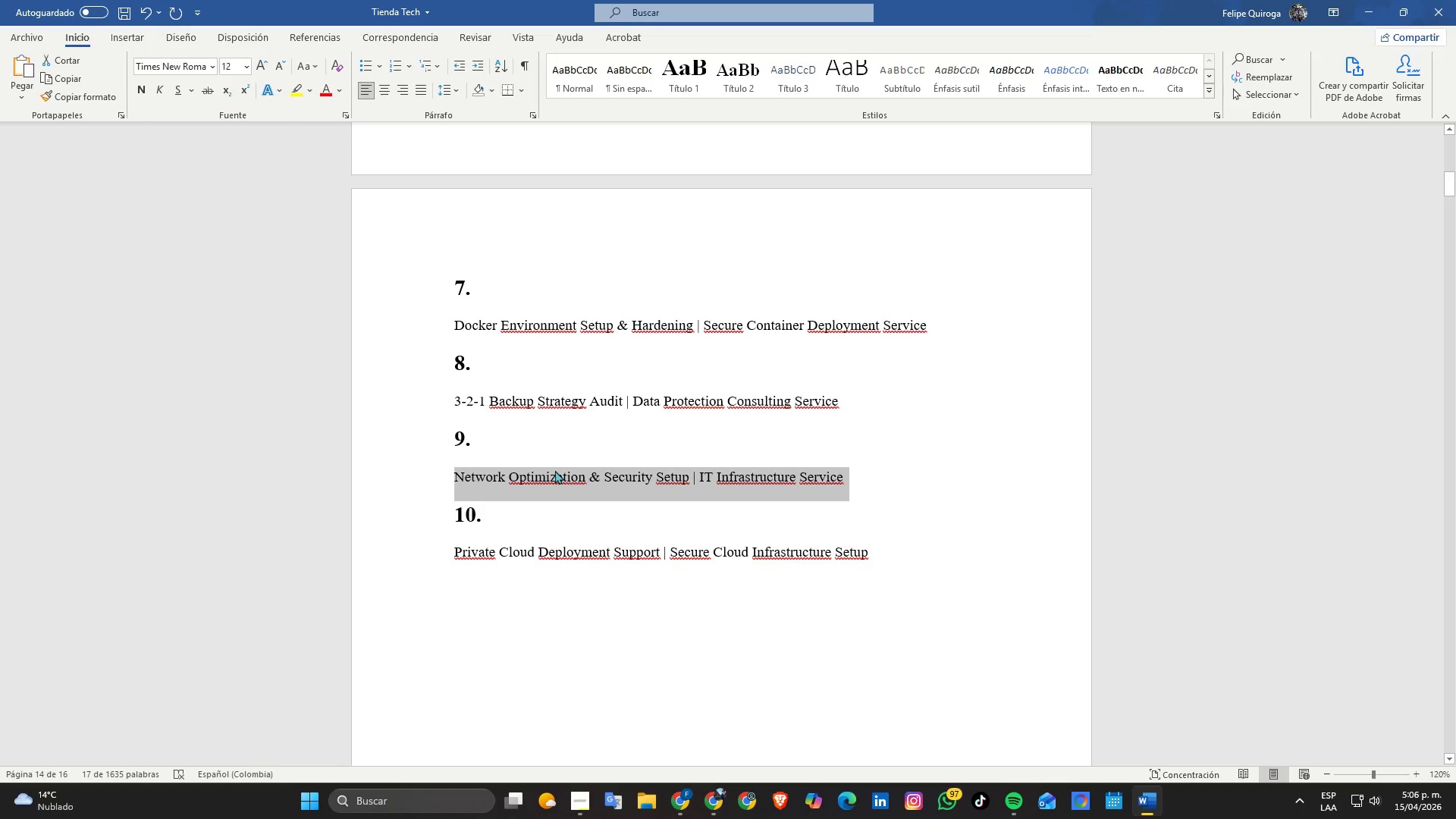 
key(Control+C)
 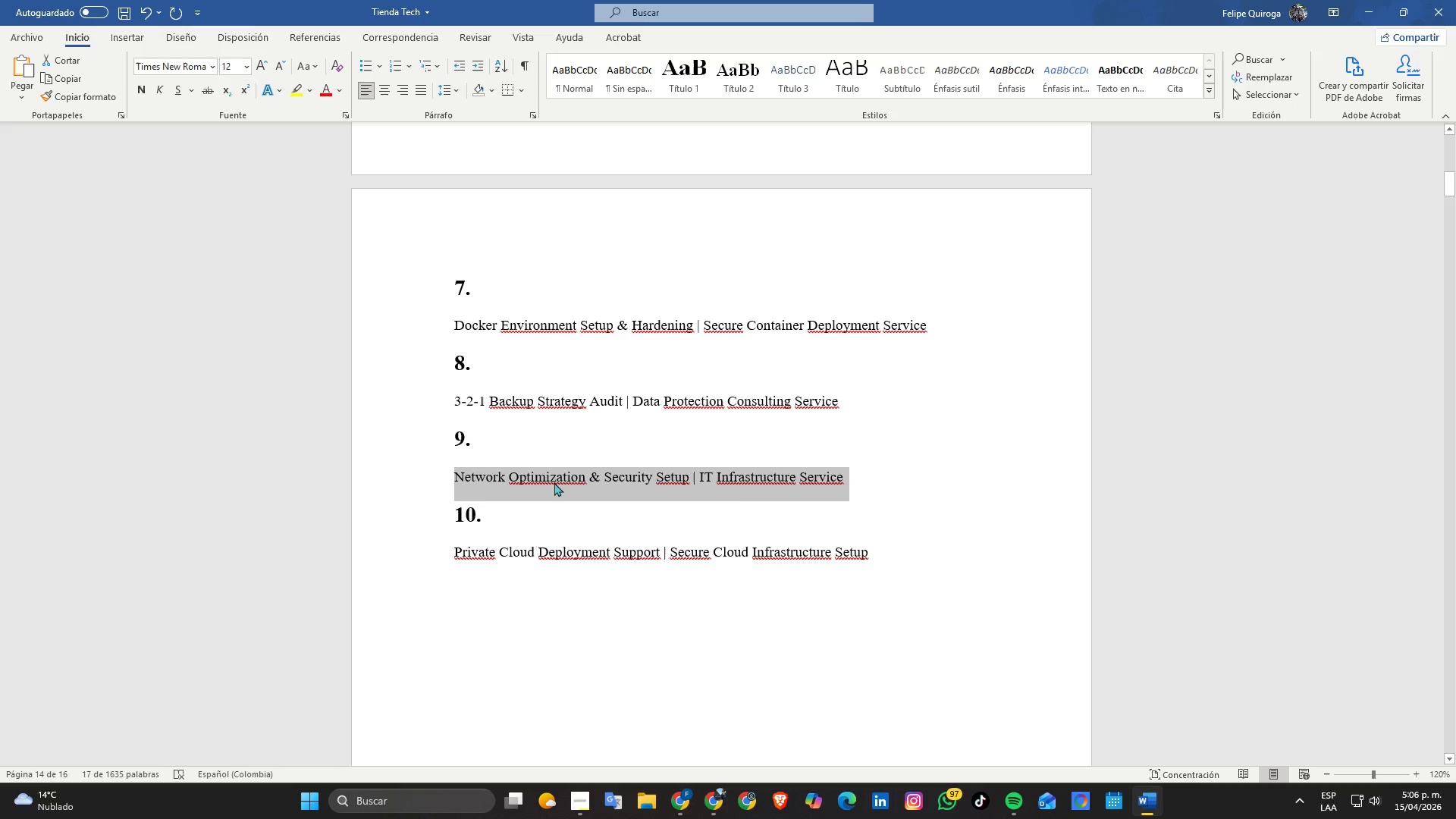 
key(Alt+AltLeft)
 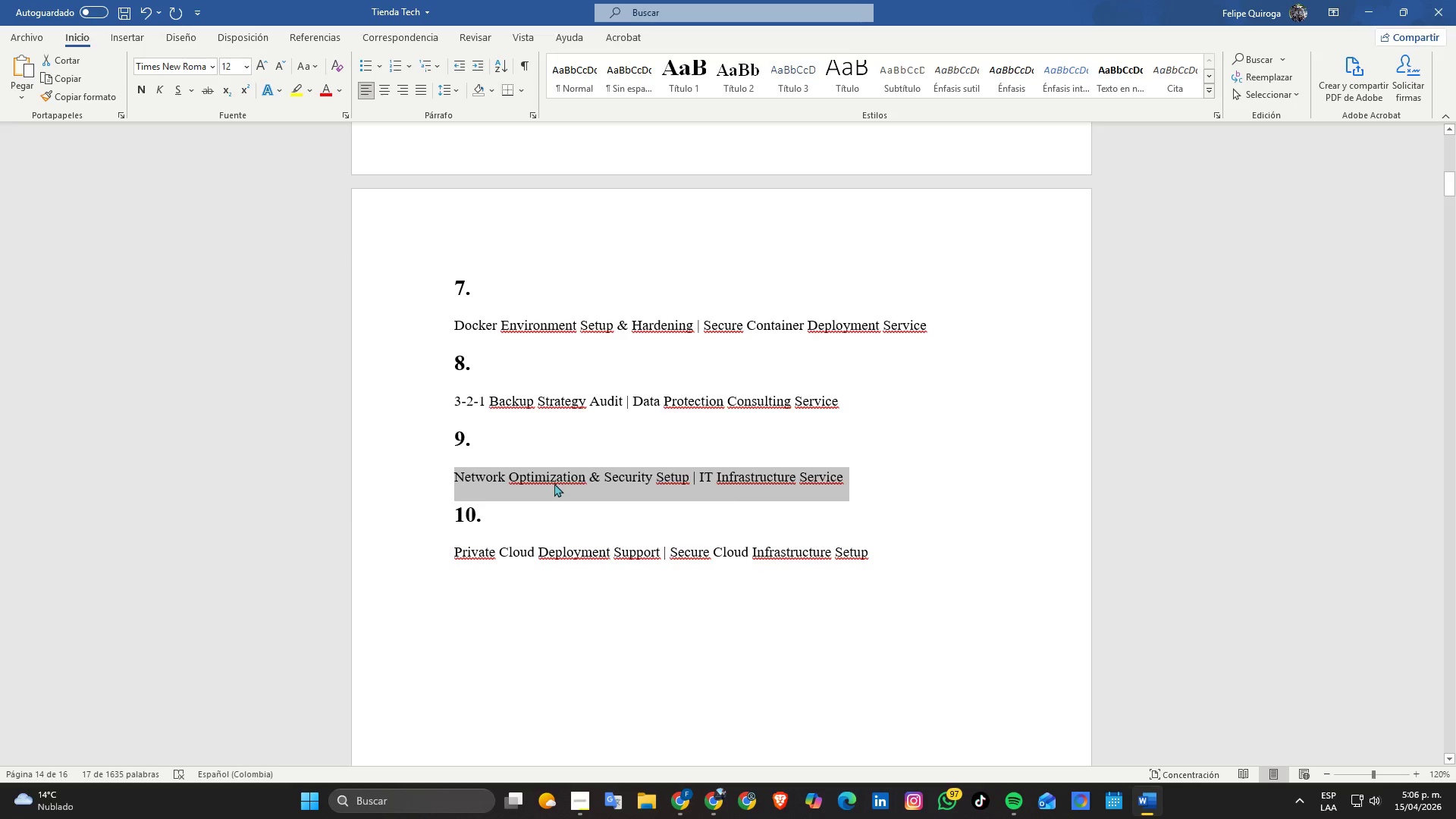 
key(Alt+Tab)
 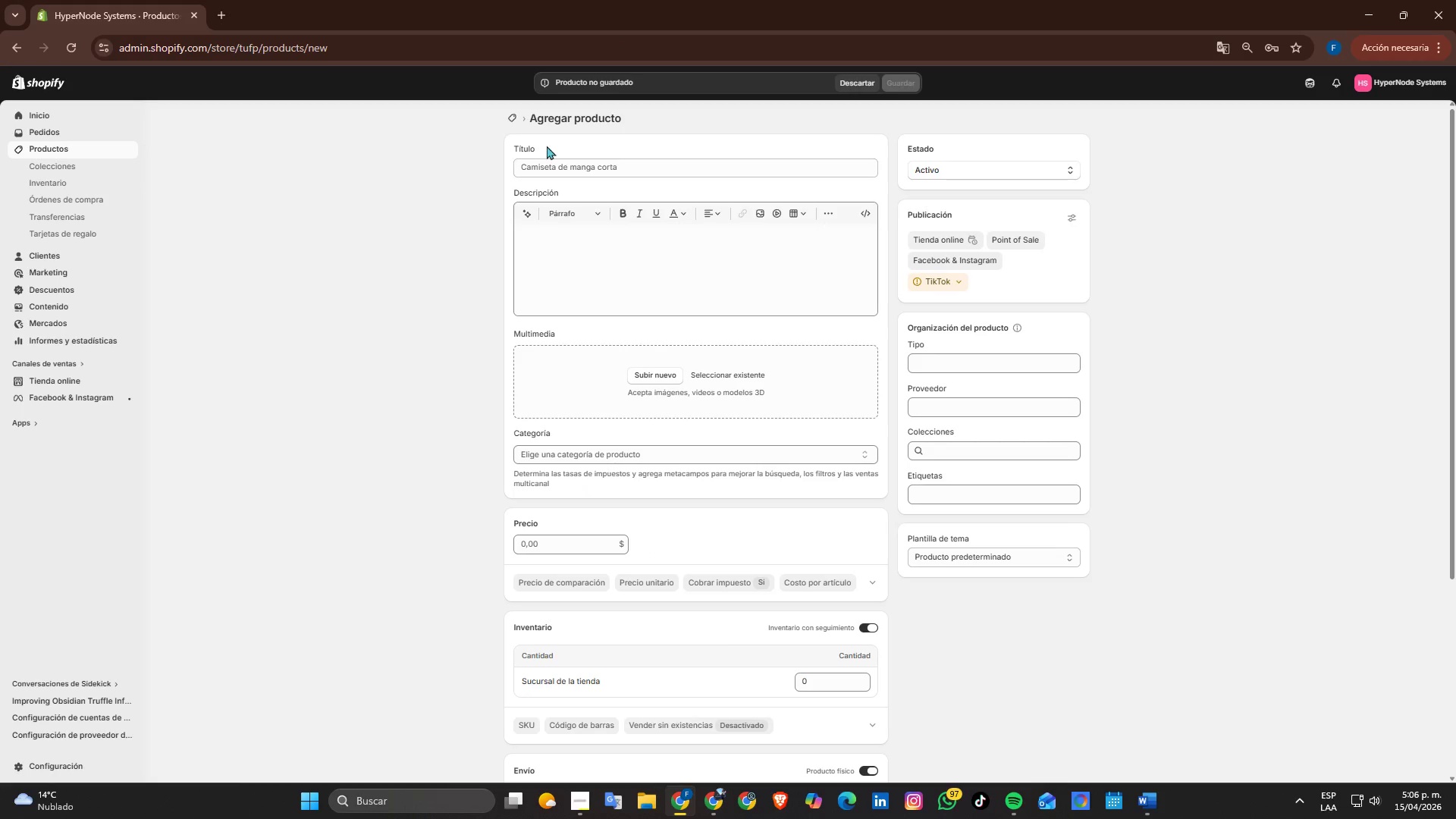 
double_click([547, 164])
 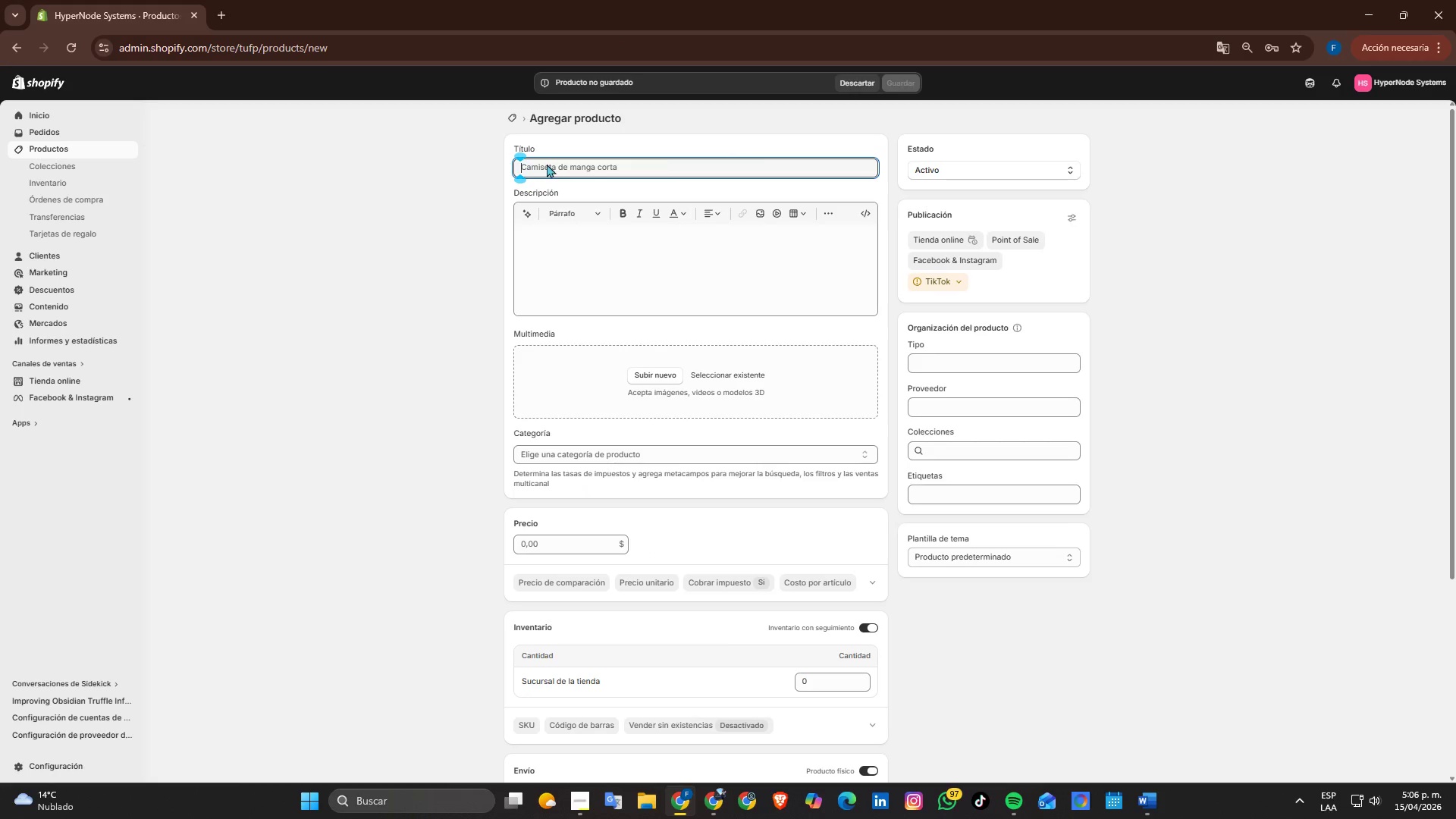 
key(Control+ControlLeft)
 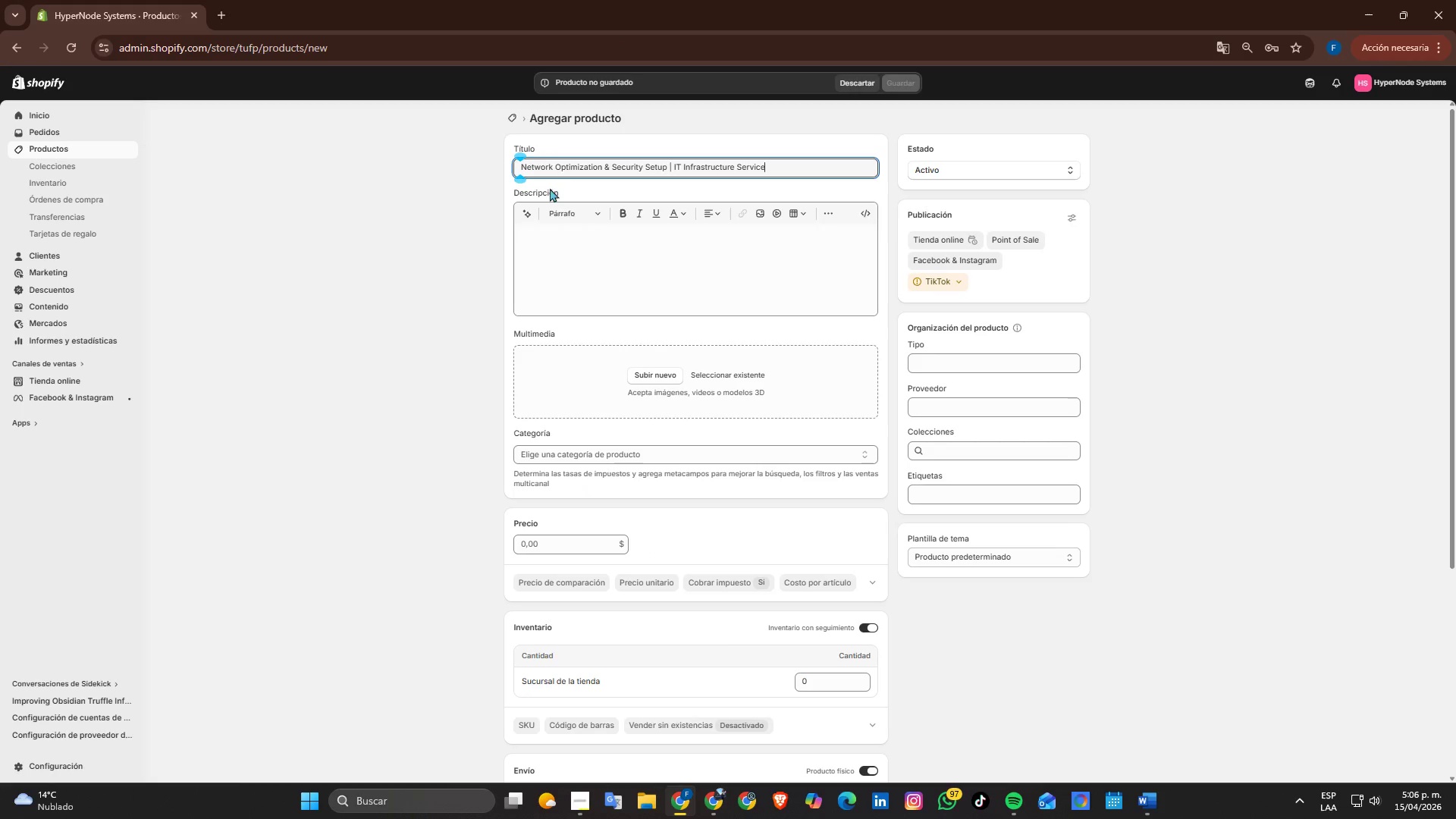 
key(Control+V)
 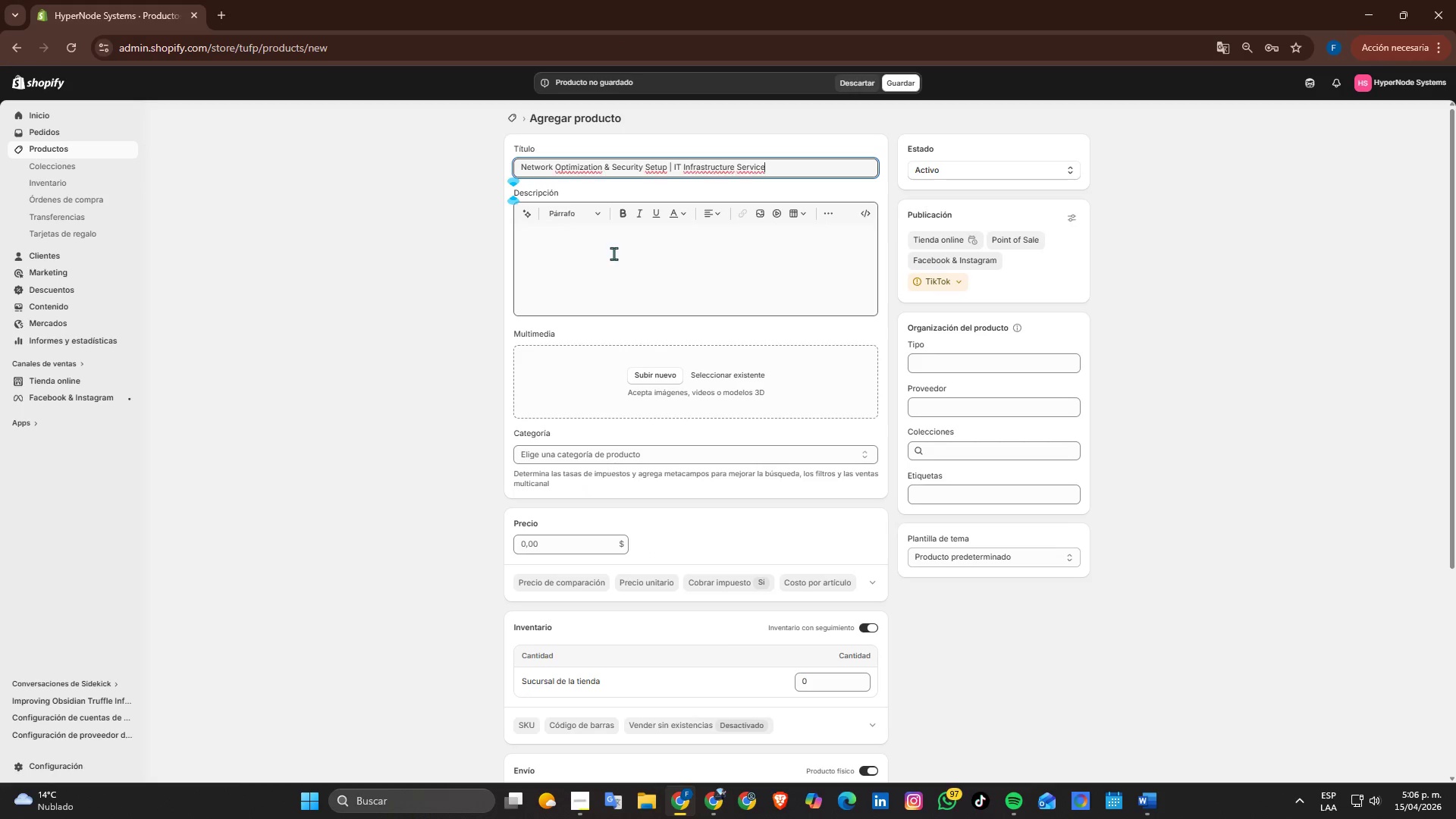 
key(Alt+AltLeft)
 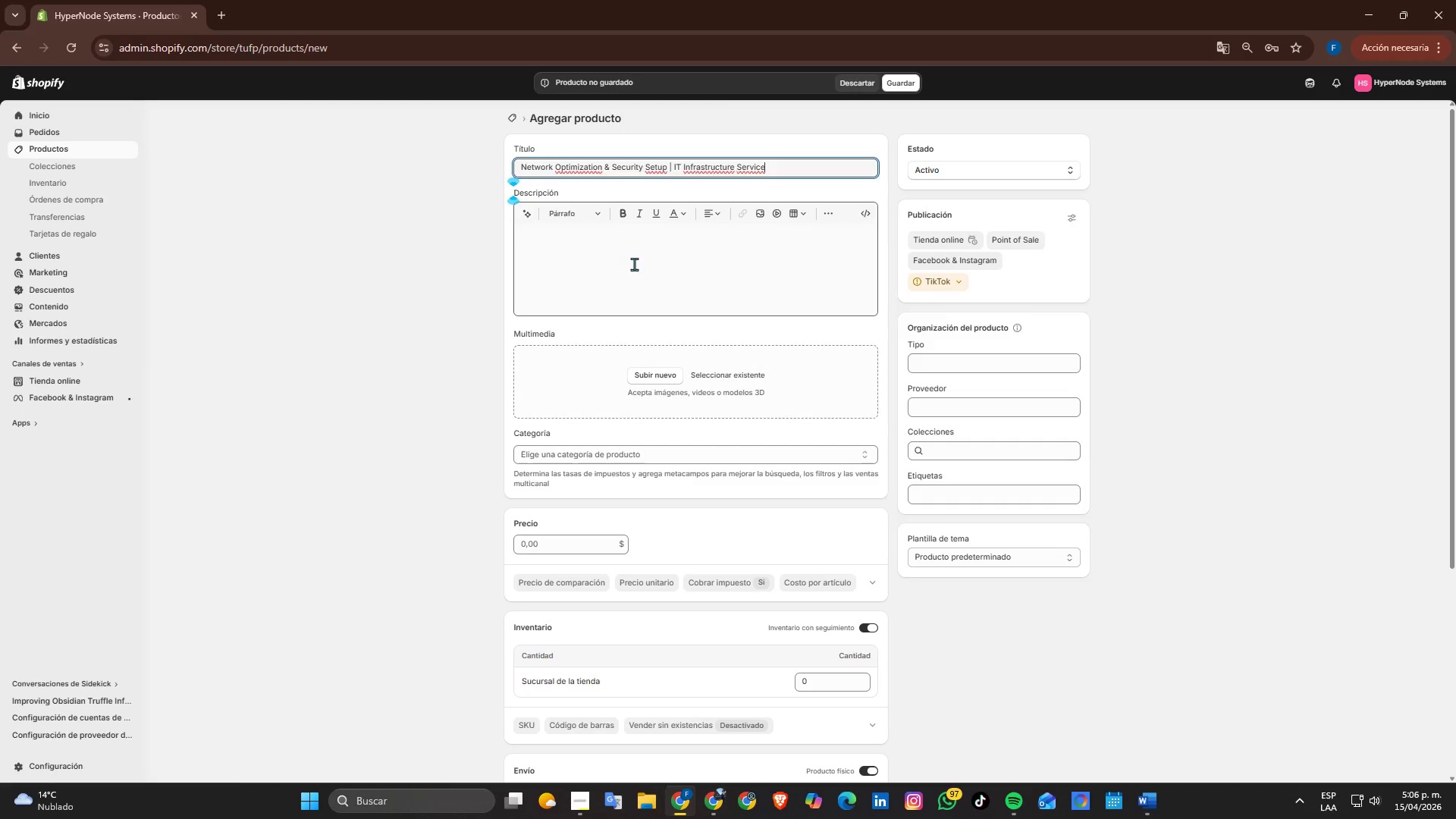 
key(Alt+Tab)
 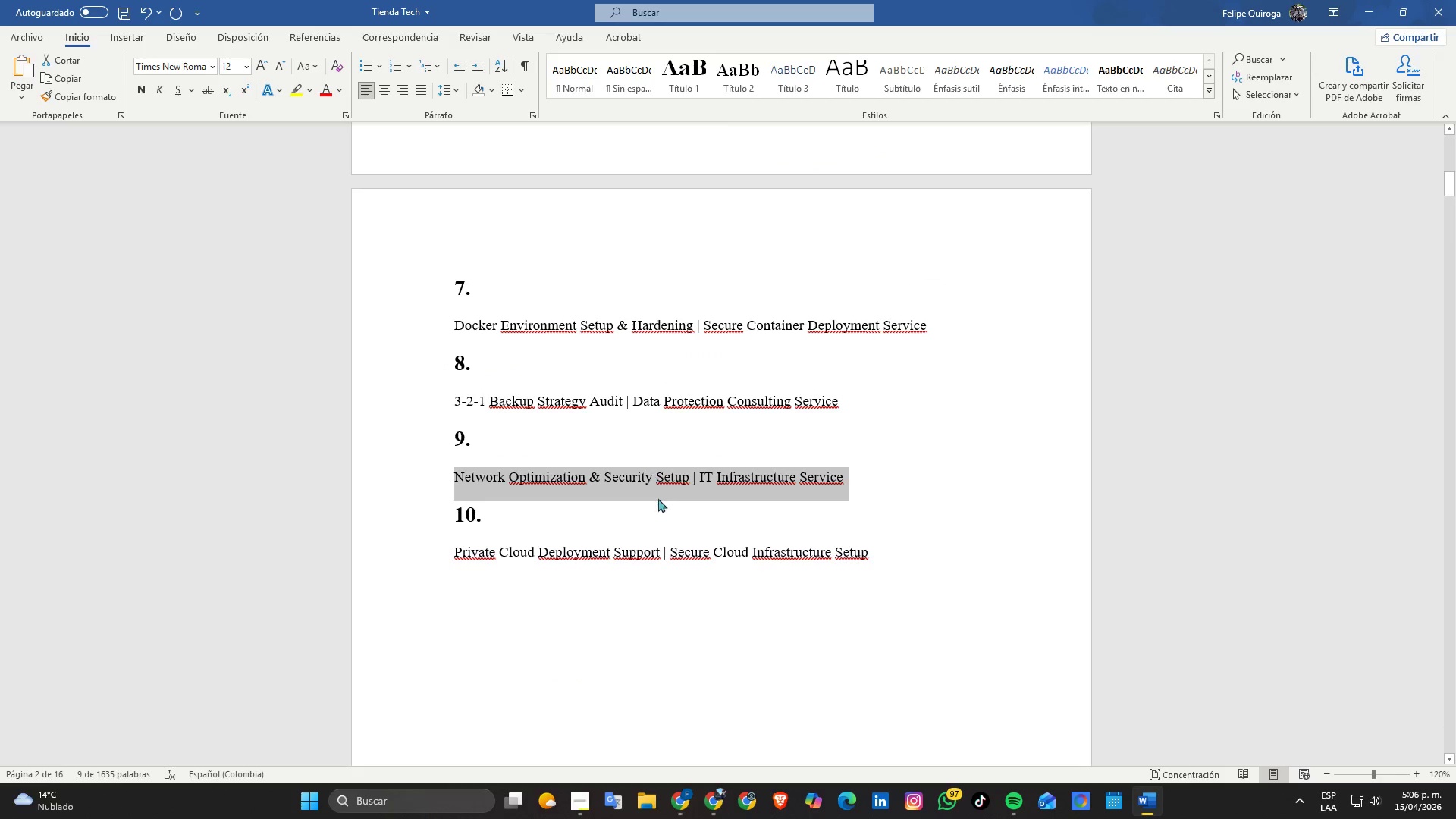 
scroll: coordinate [1258, 451], scroll_direction: down, amount: 9.0
 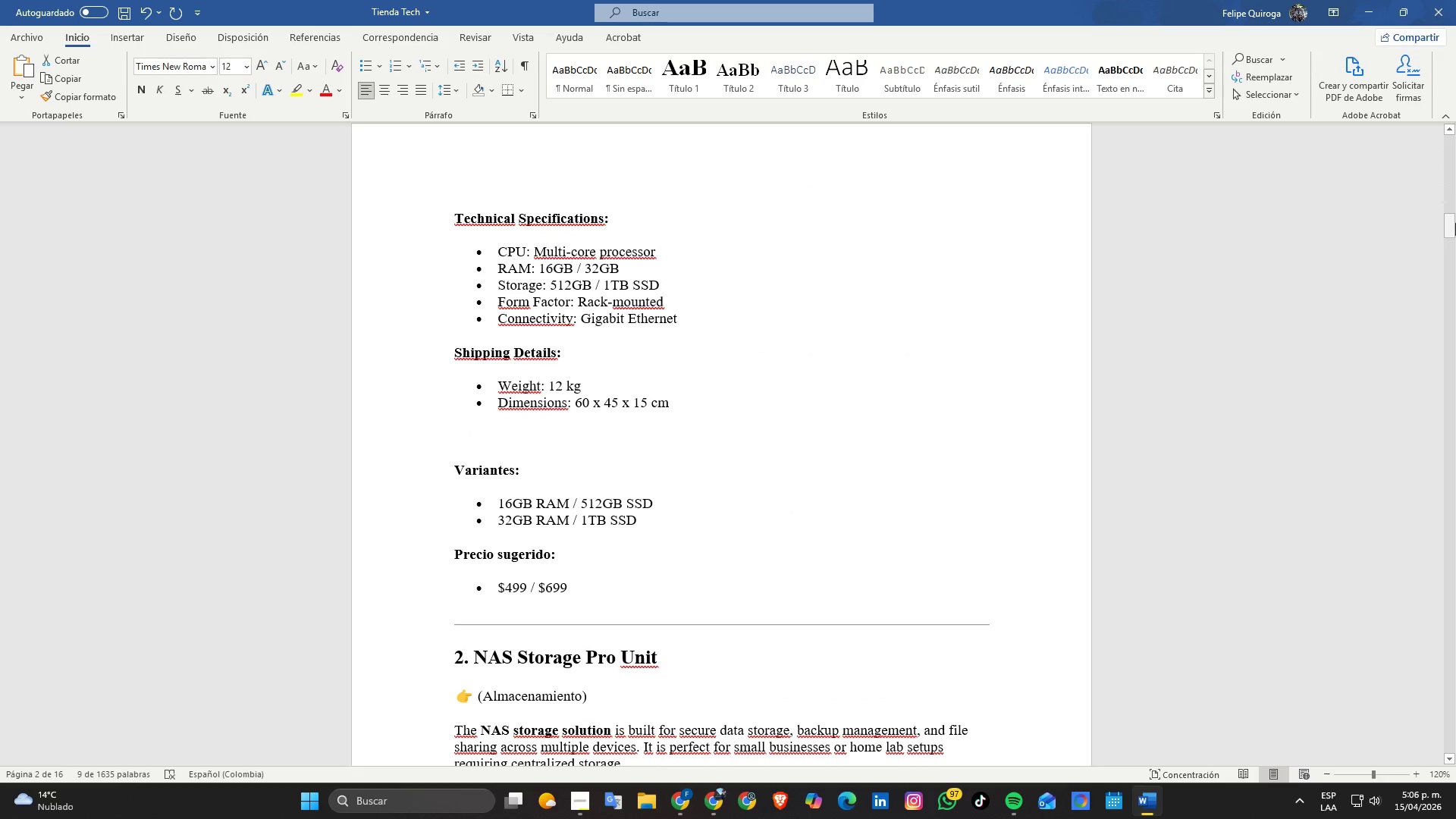 
left_click_drag(start_coordinate=[1455, 222], to_coordinate=[1453, 419])
 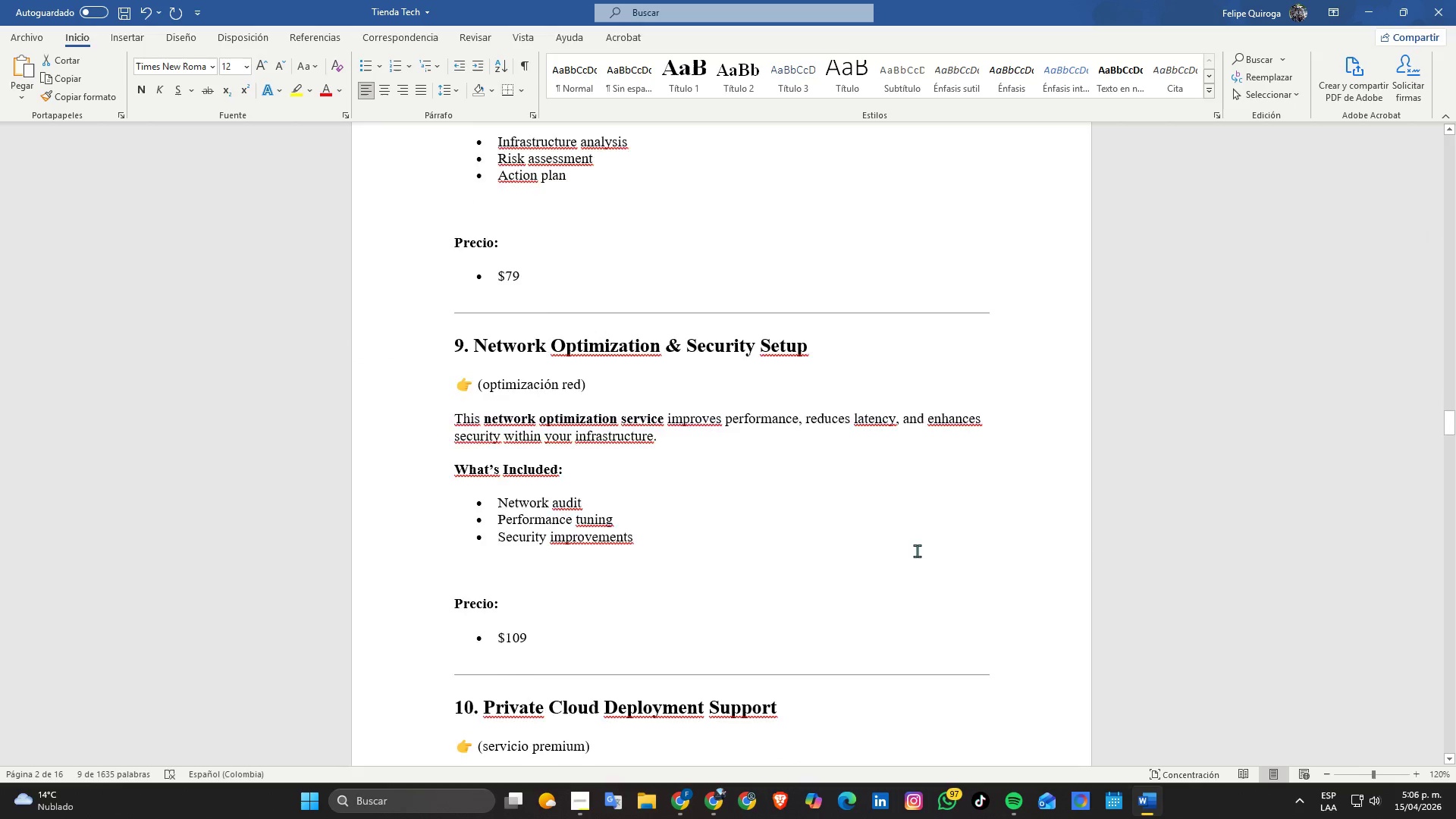 
scroll: coordinate [912, 551], scroll_direction: down, amount: 2.0
 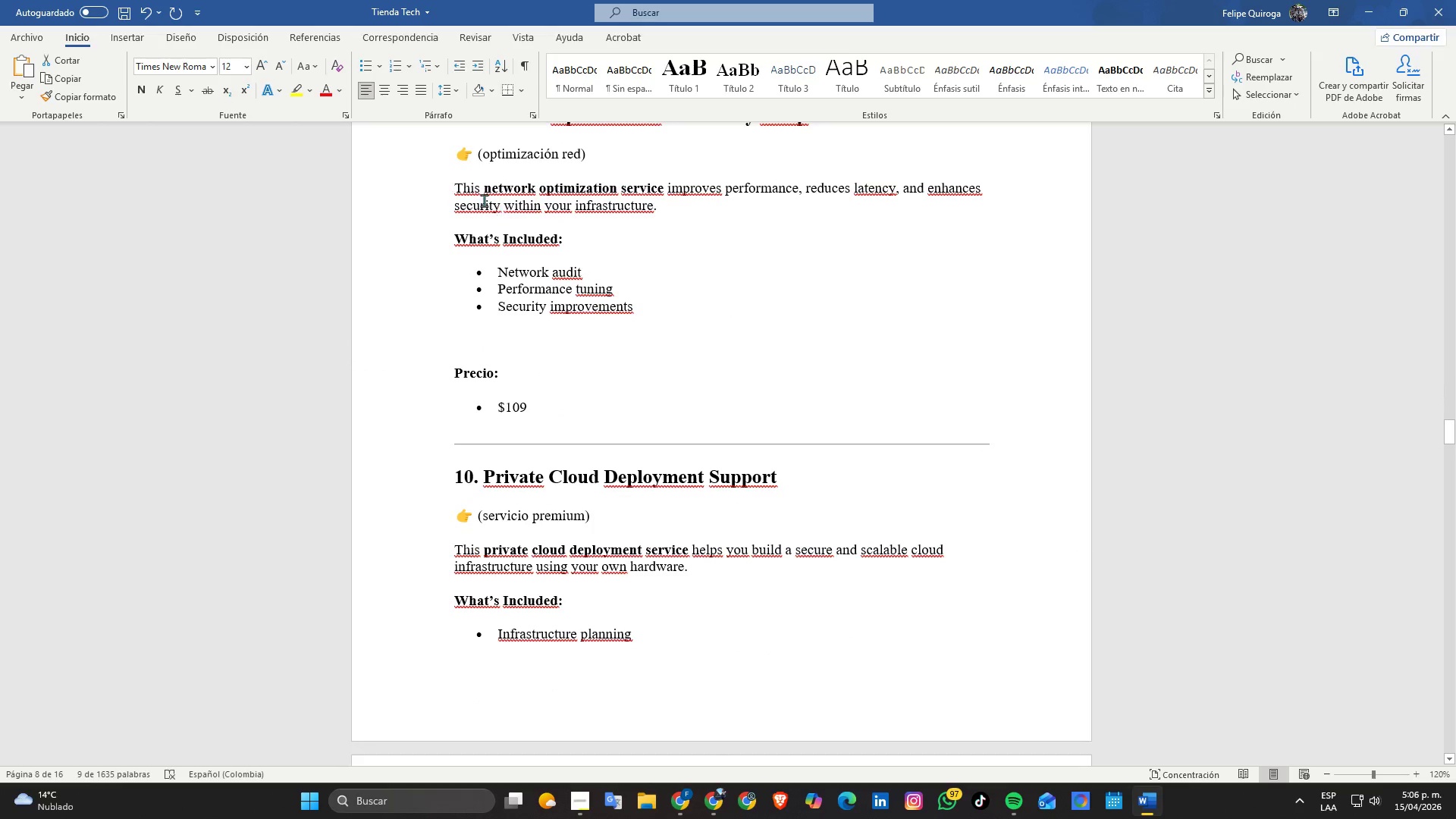 
left_click_drag(start_coordinate=[457, 193], to_coordinate=[678, 307])
 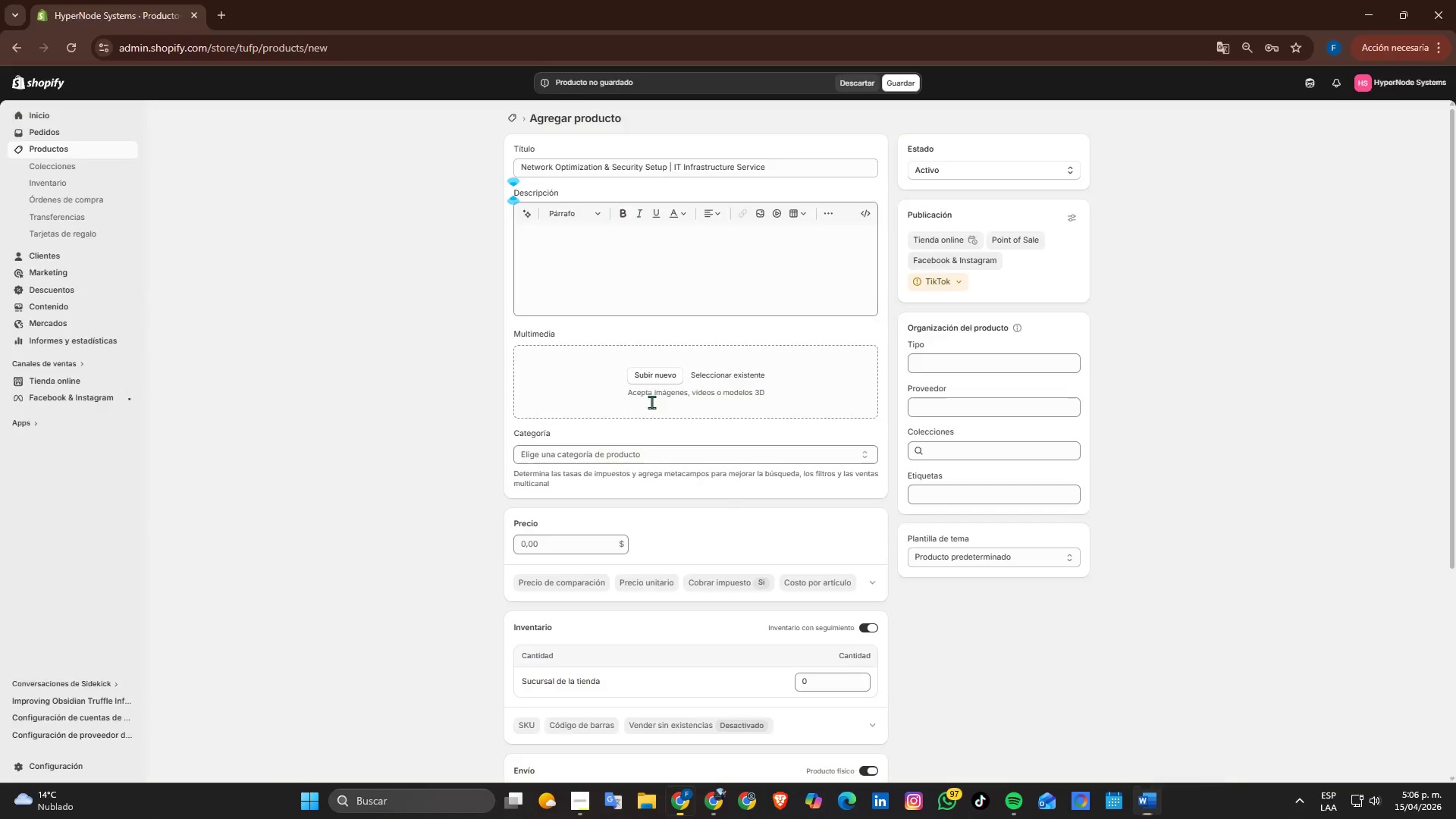 
key(Control+ControlLeft)
 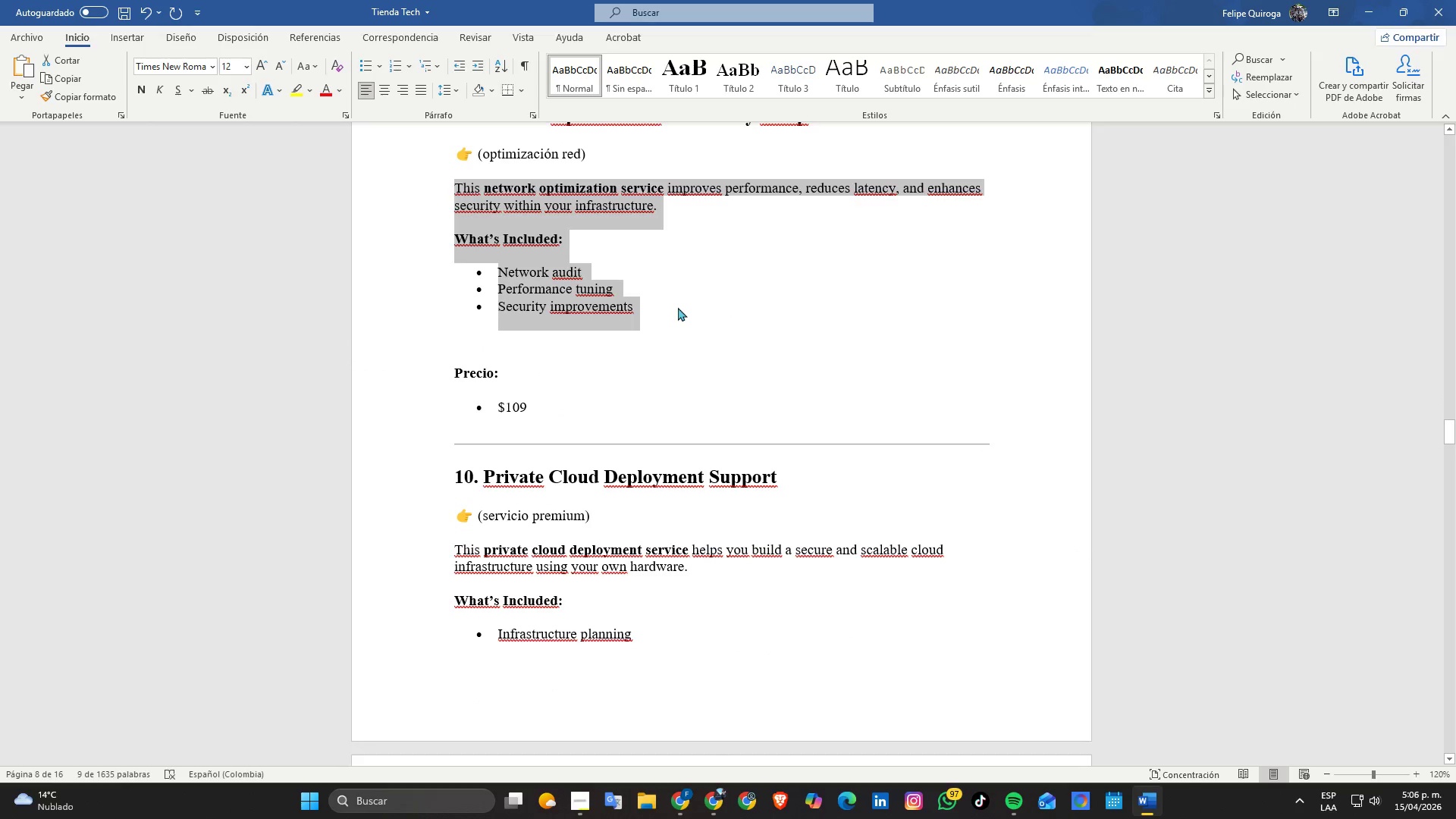 
key(Control+C)
 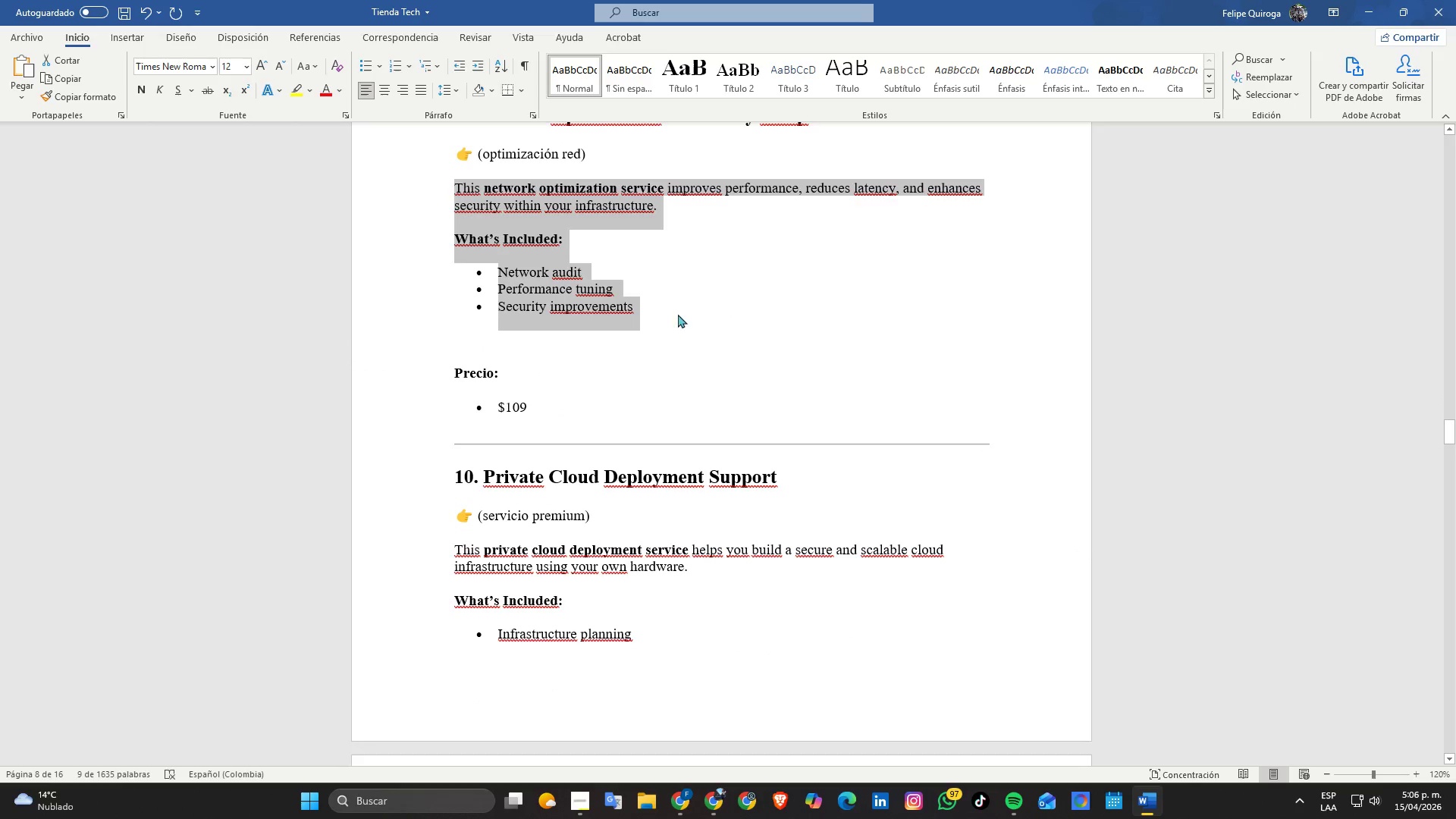 
key(Alt+AltLeft)
 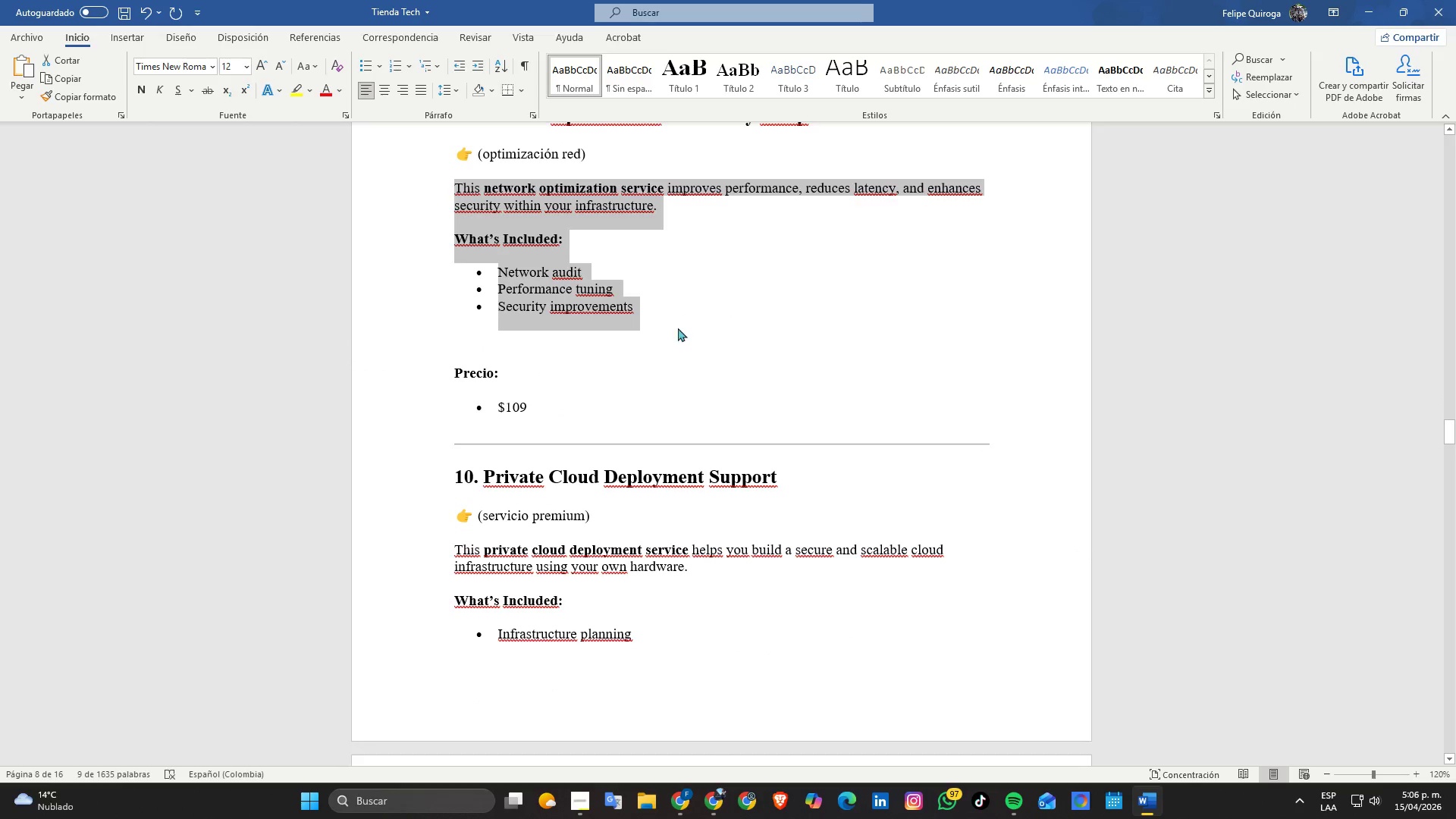 
key(Alt+Tab)
 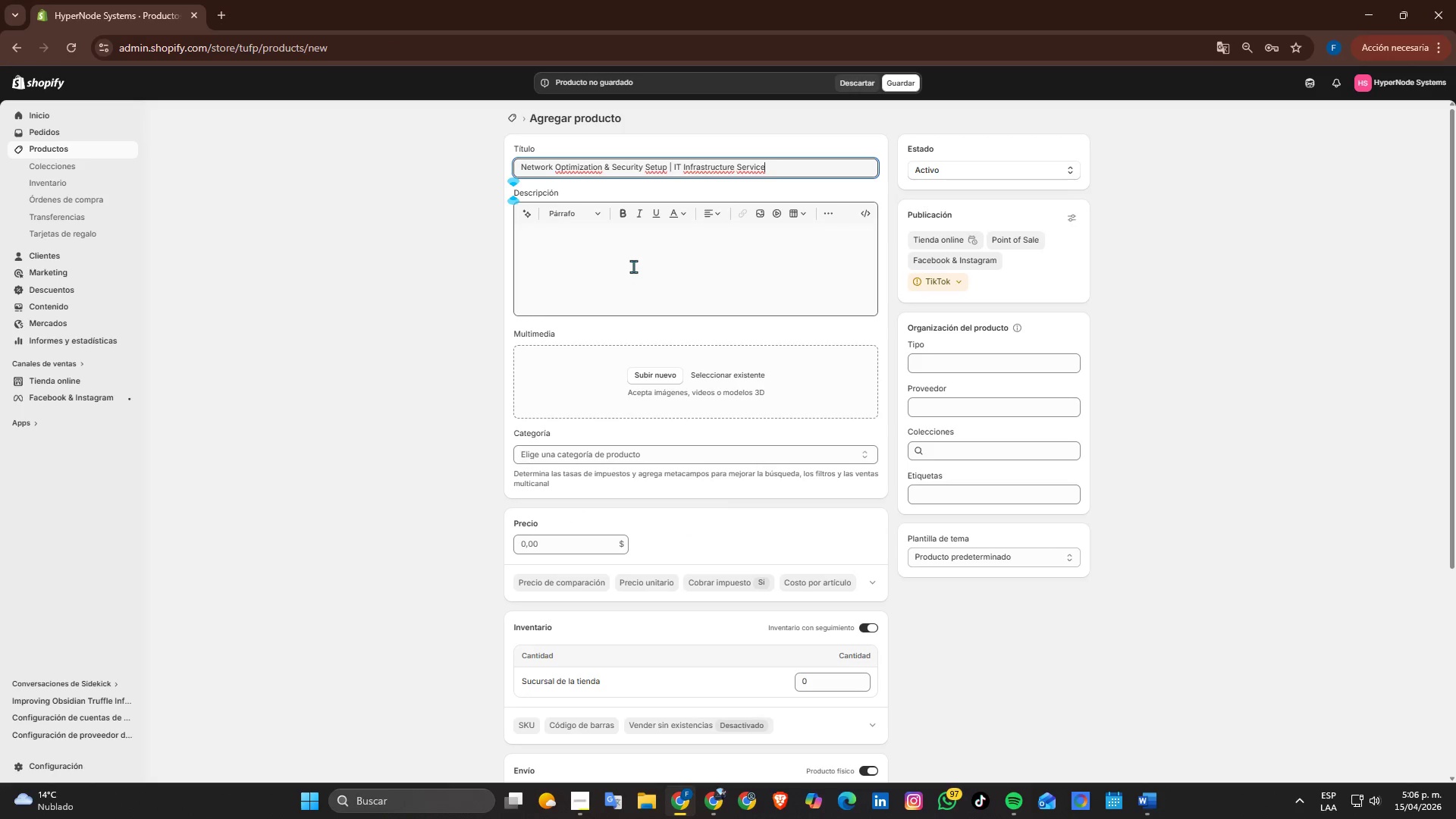 
key(Control+ControlLeft)
 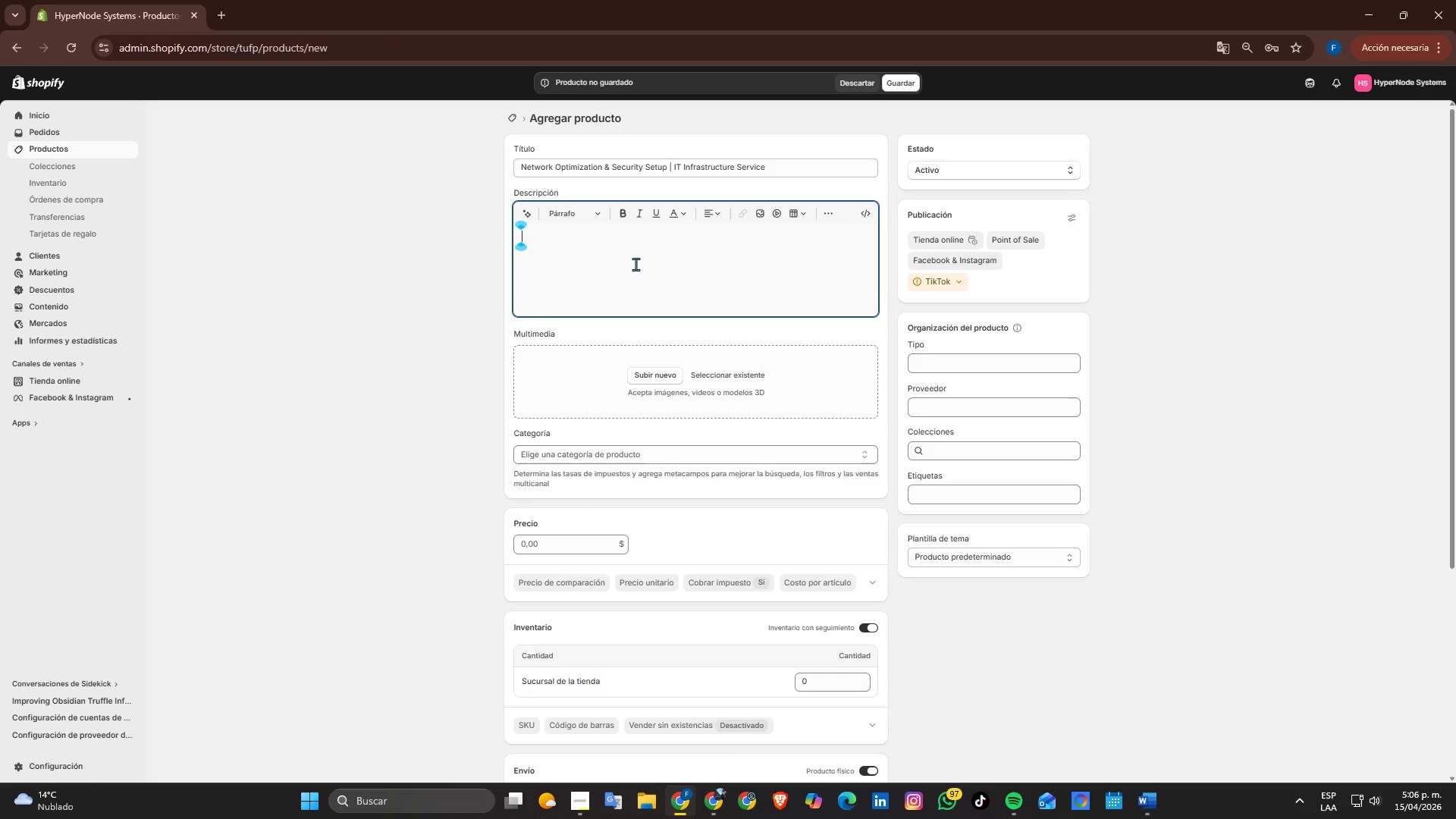 
key(Control+V)
 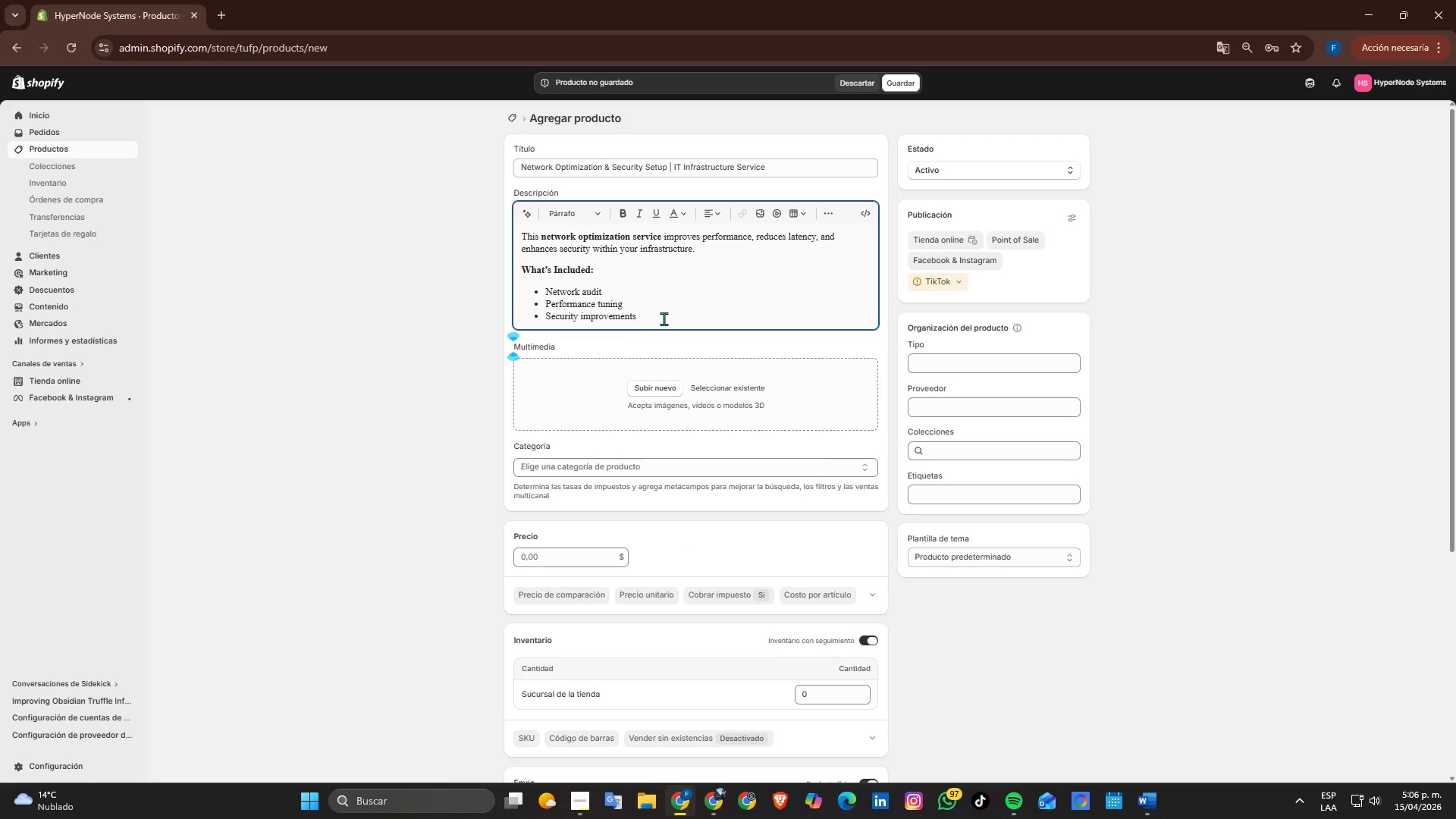 
key(Alt+AltLeft)
 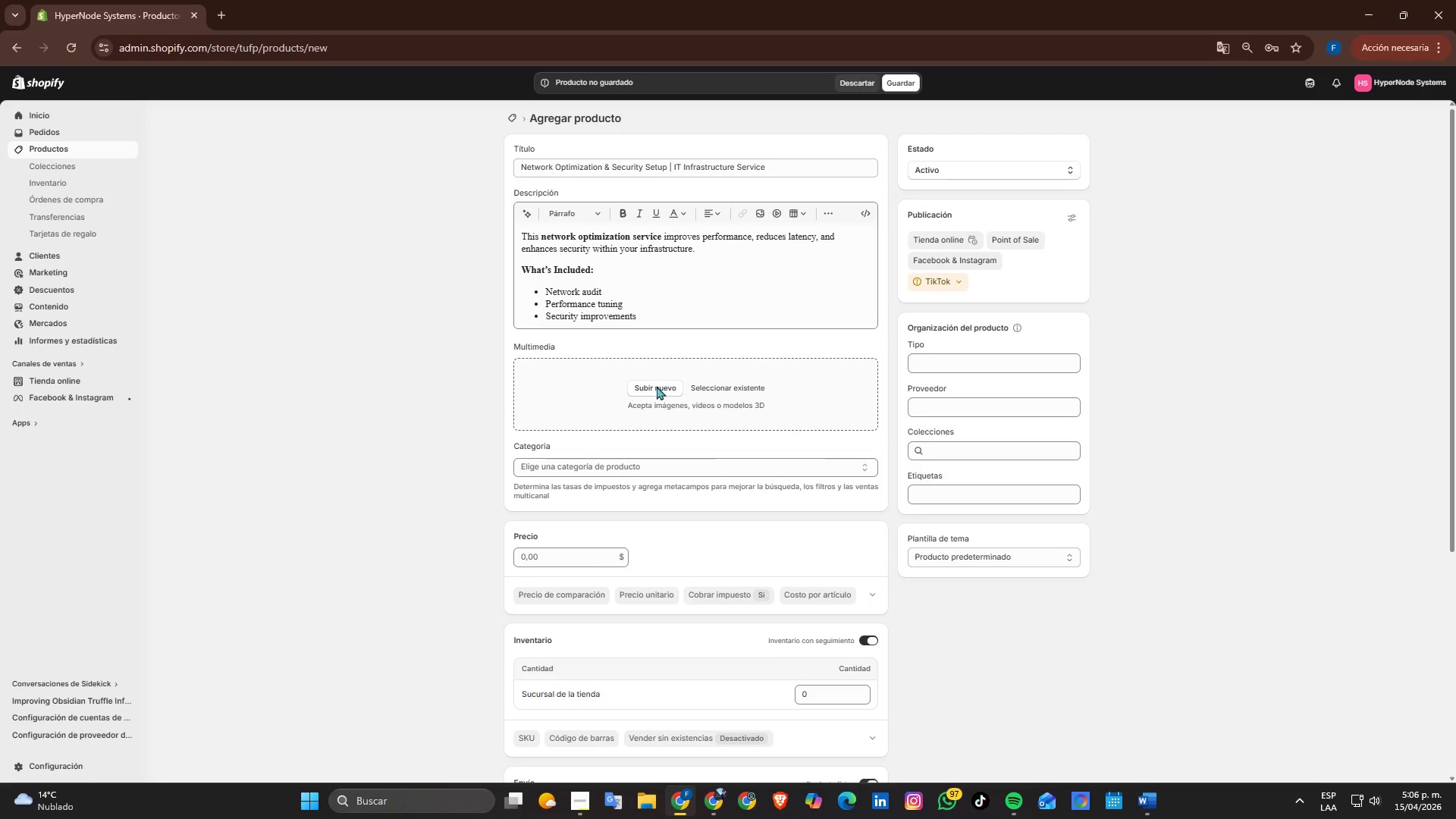 
double_click([657, 388])
 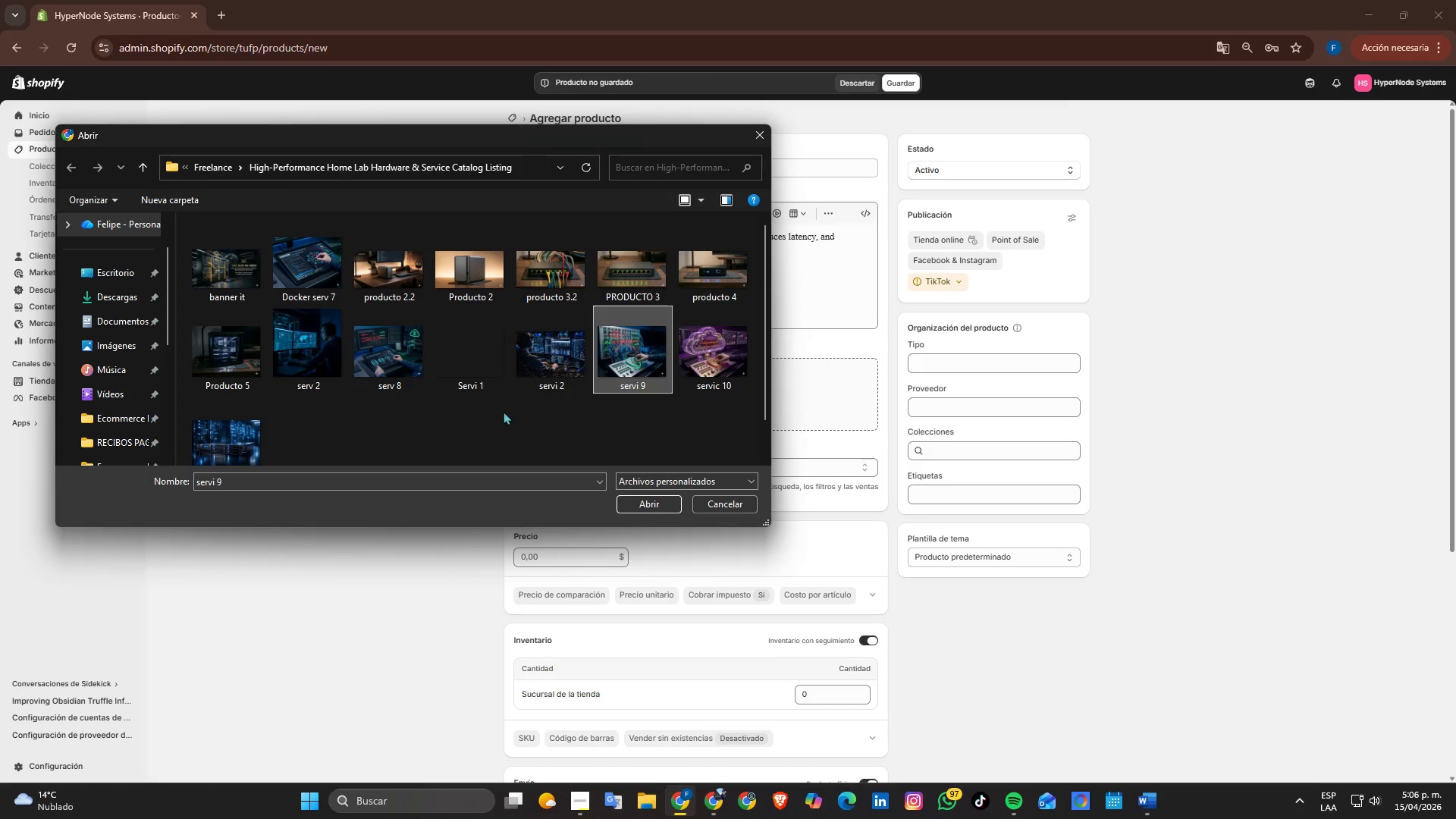 
left_click([625, 376])
 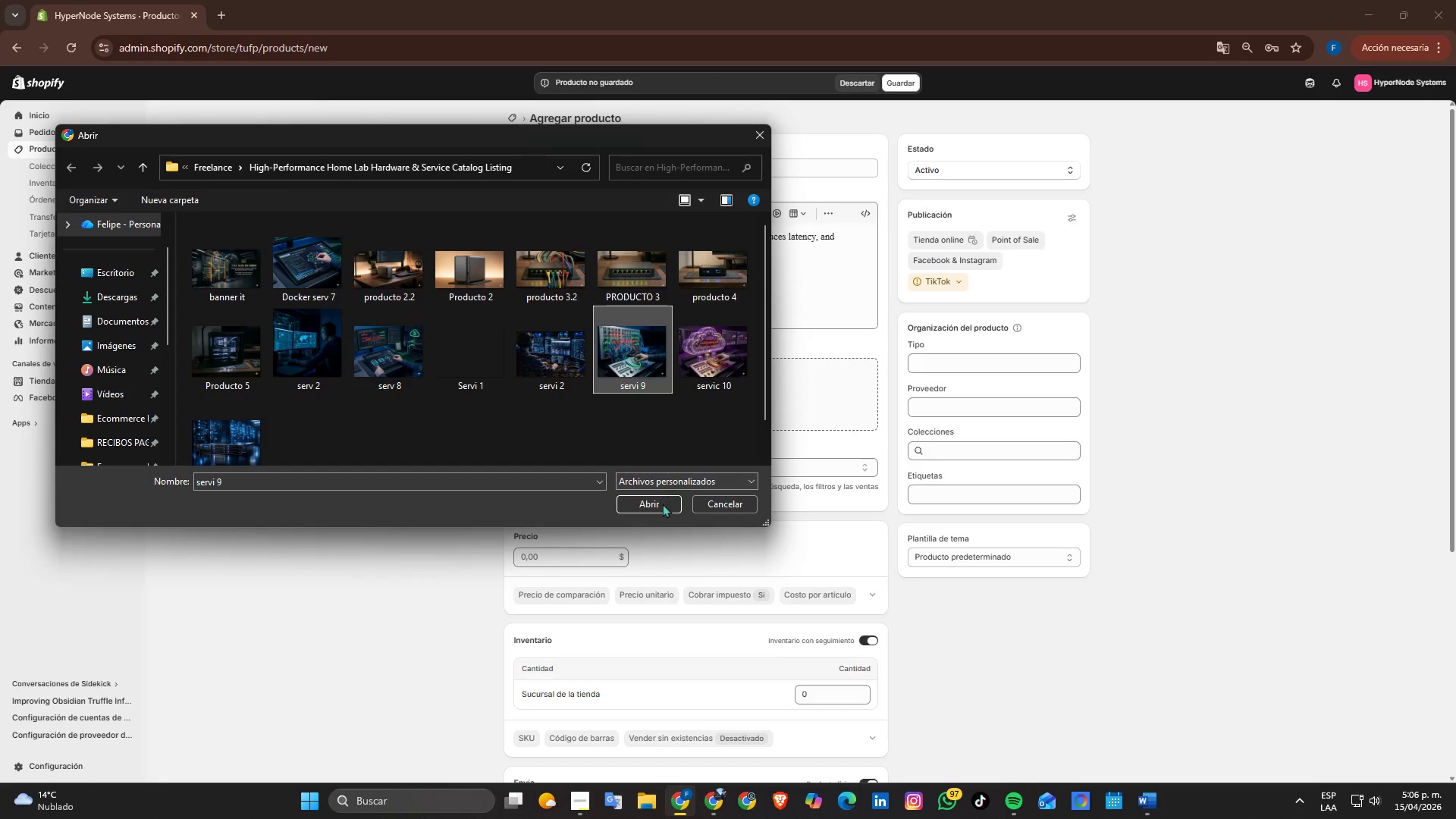 
triple_click([663, 506])
 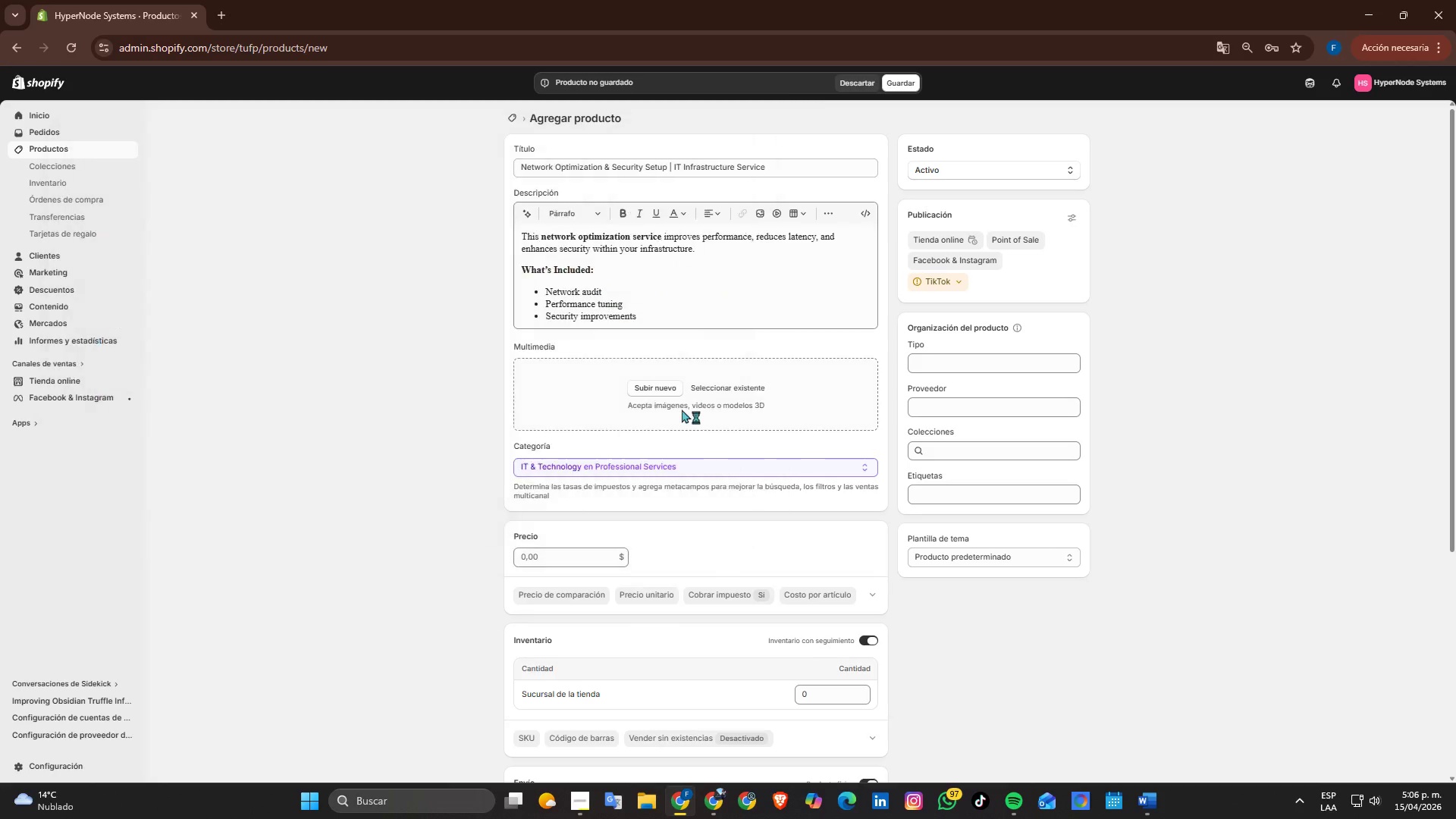 
scroll: coordinate [682, 410], scroll_direction: down, amount: 1.0
 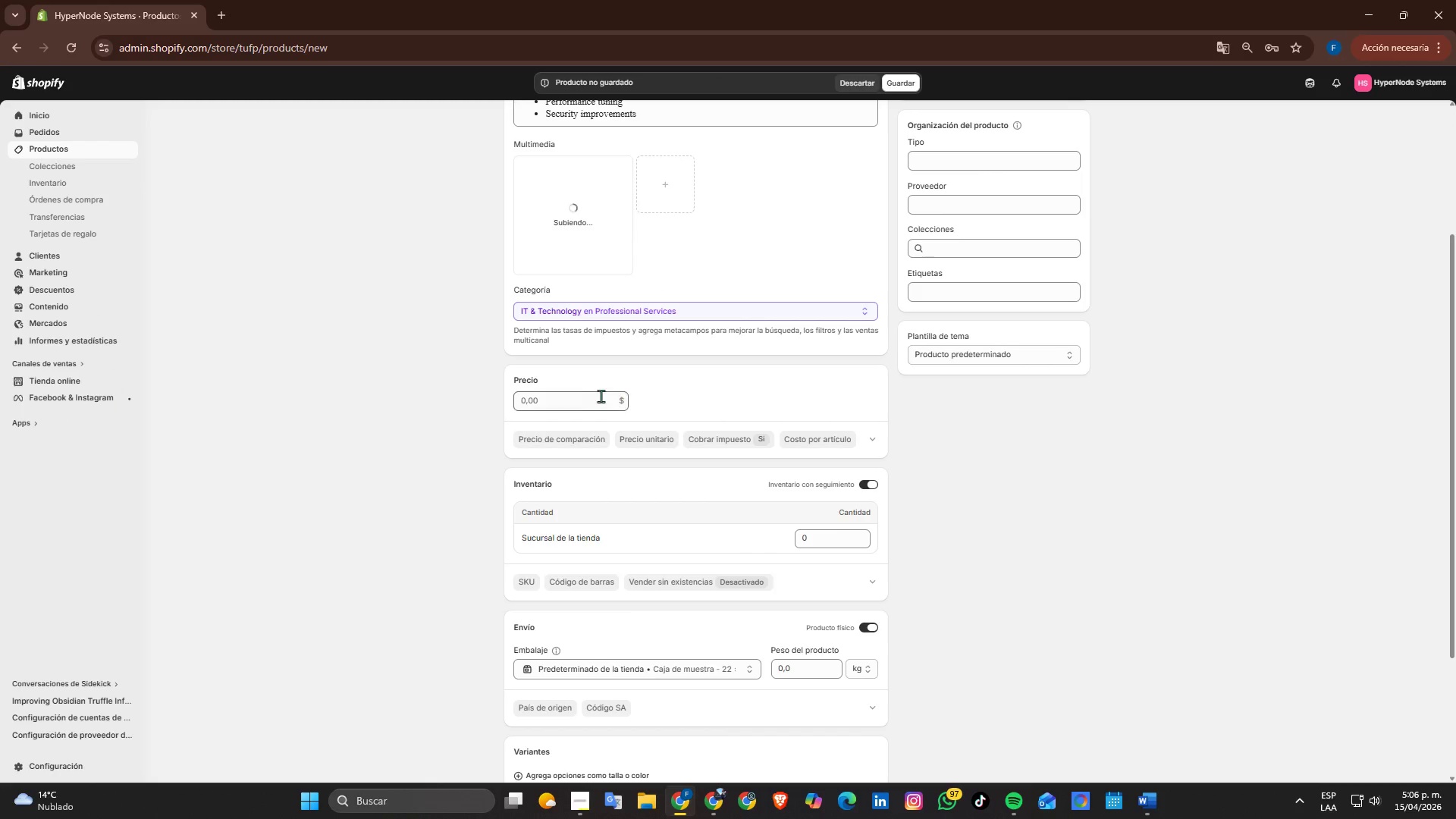 
left_click([591, 400])
 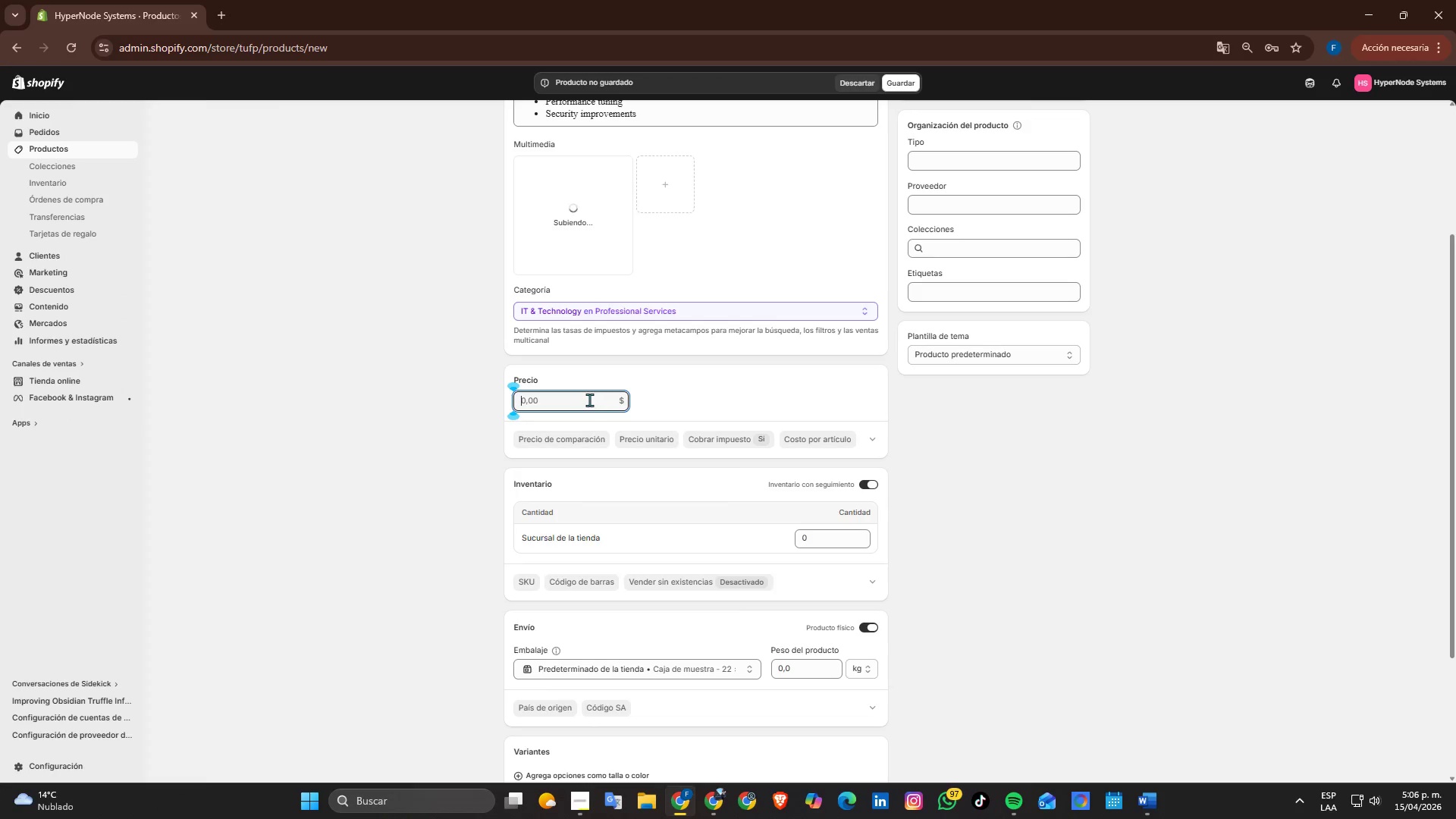 
key(Alt+AltLeft)
 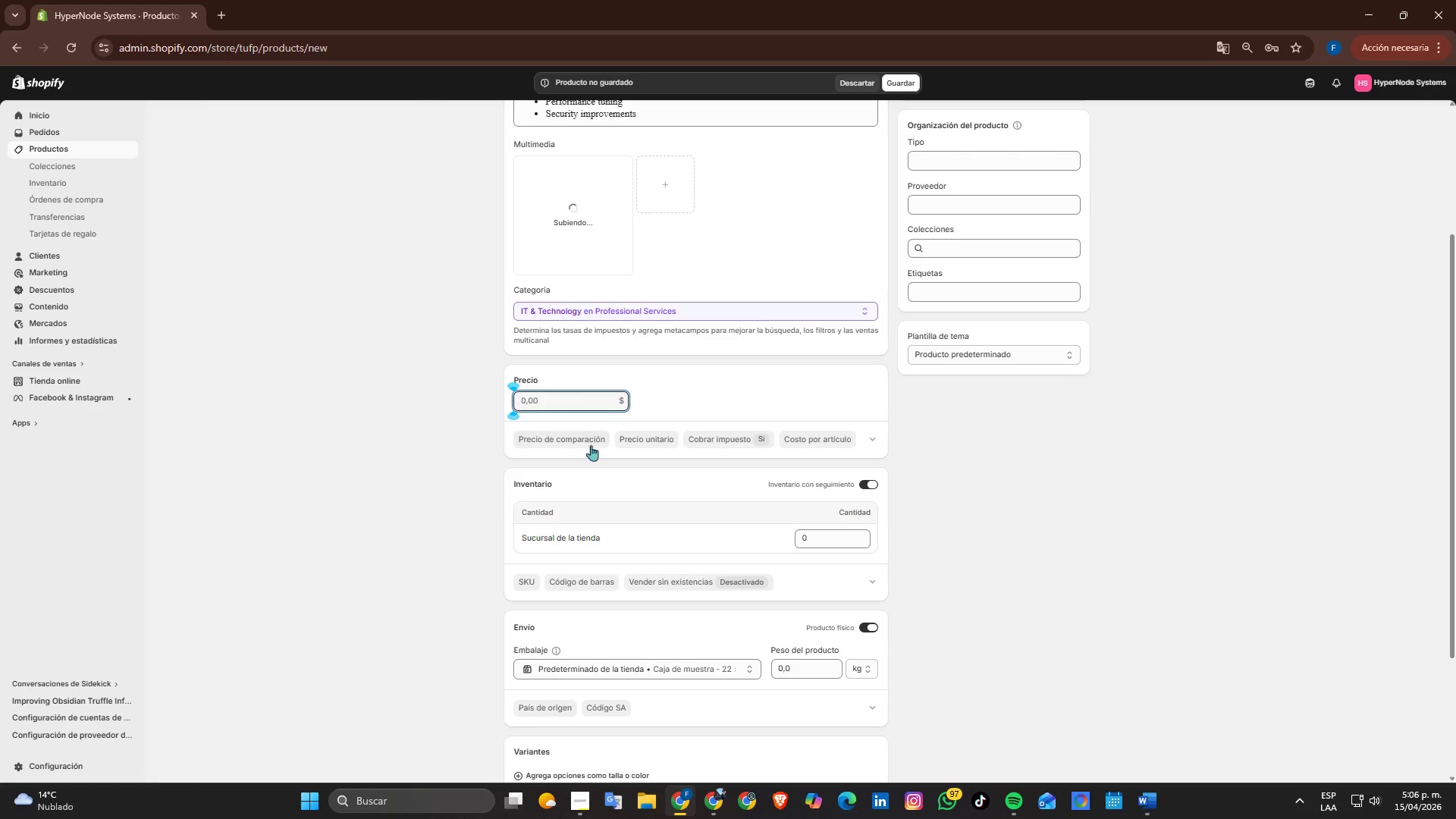 
key(Alt+Tab)
 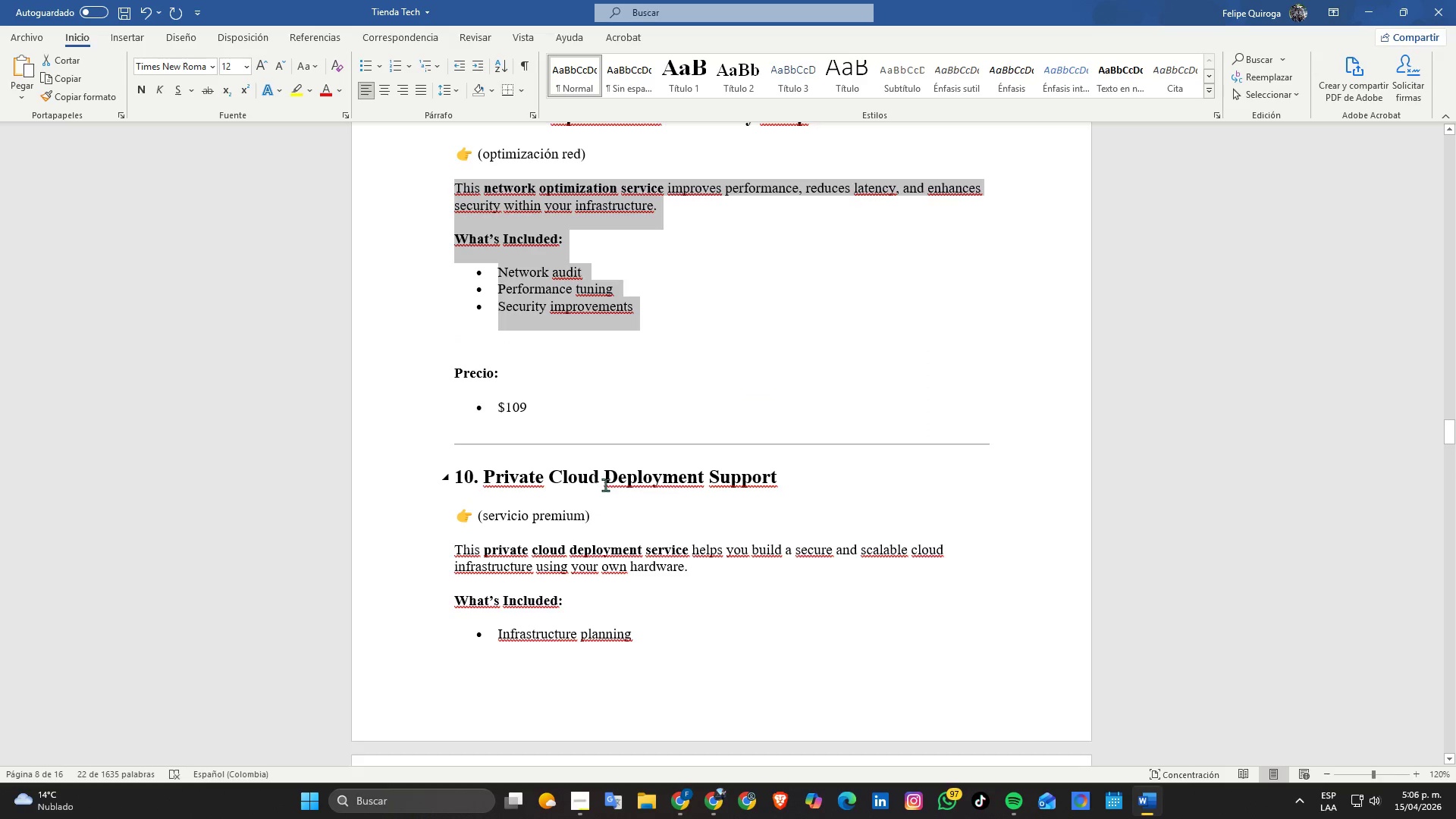 
key(Alt+AltLeft)
 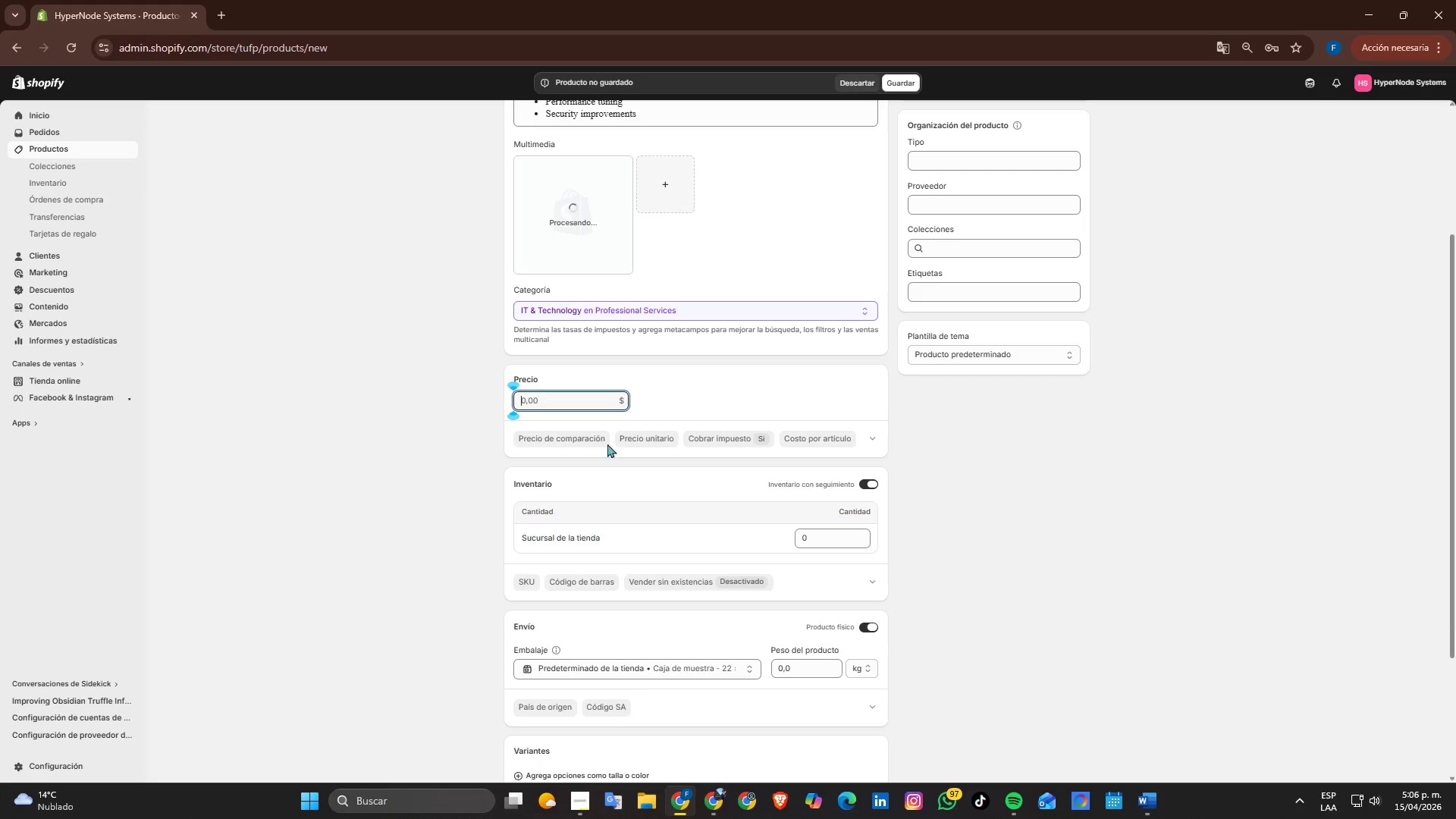 
key(Alt+Tab)
 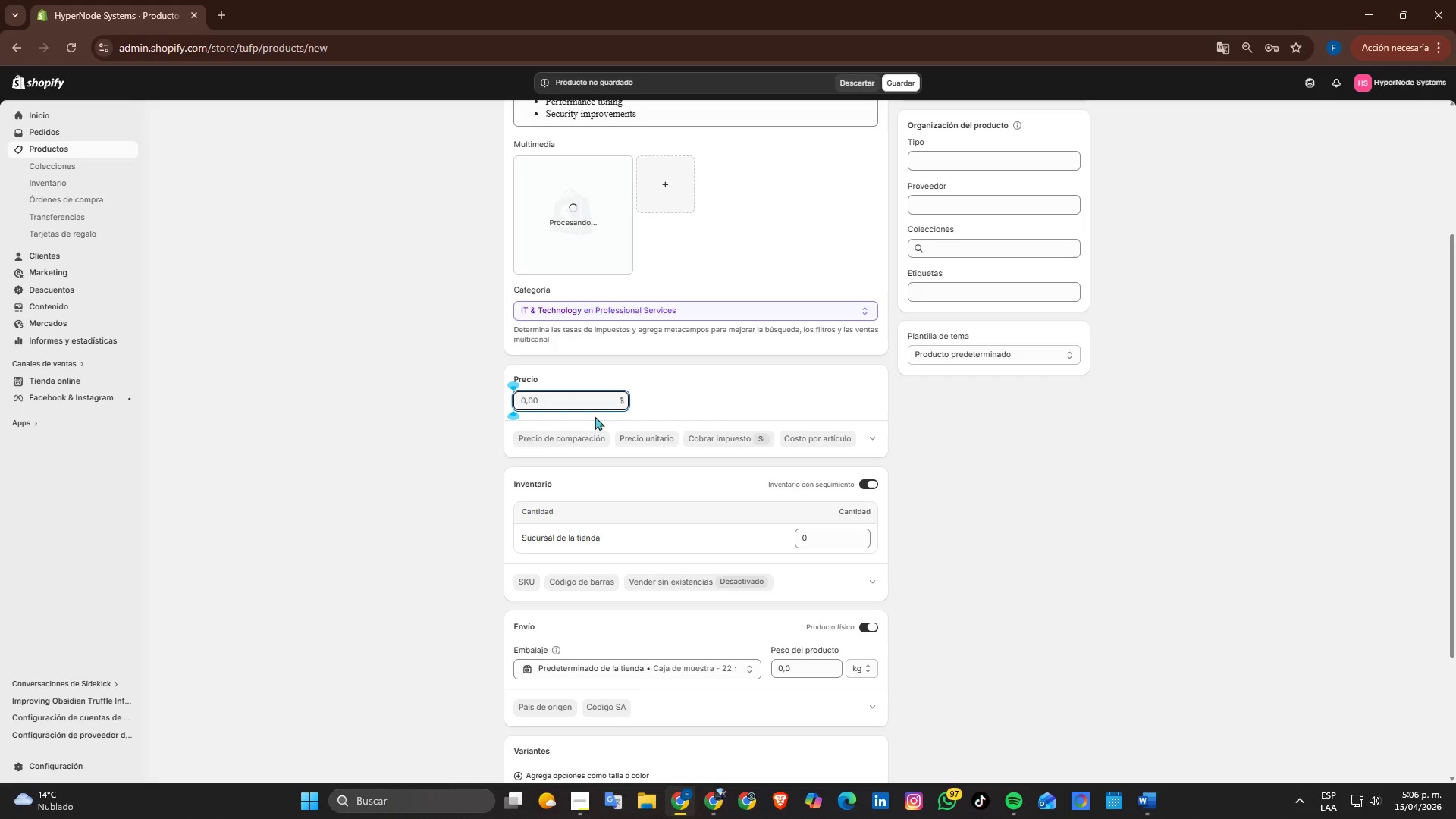 
key(Numpad1)
 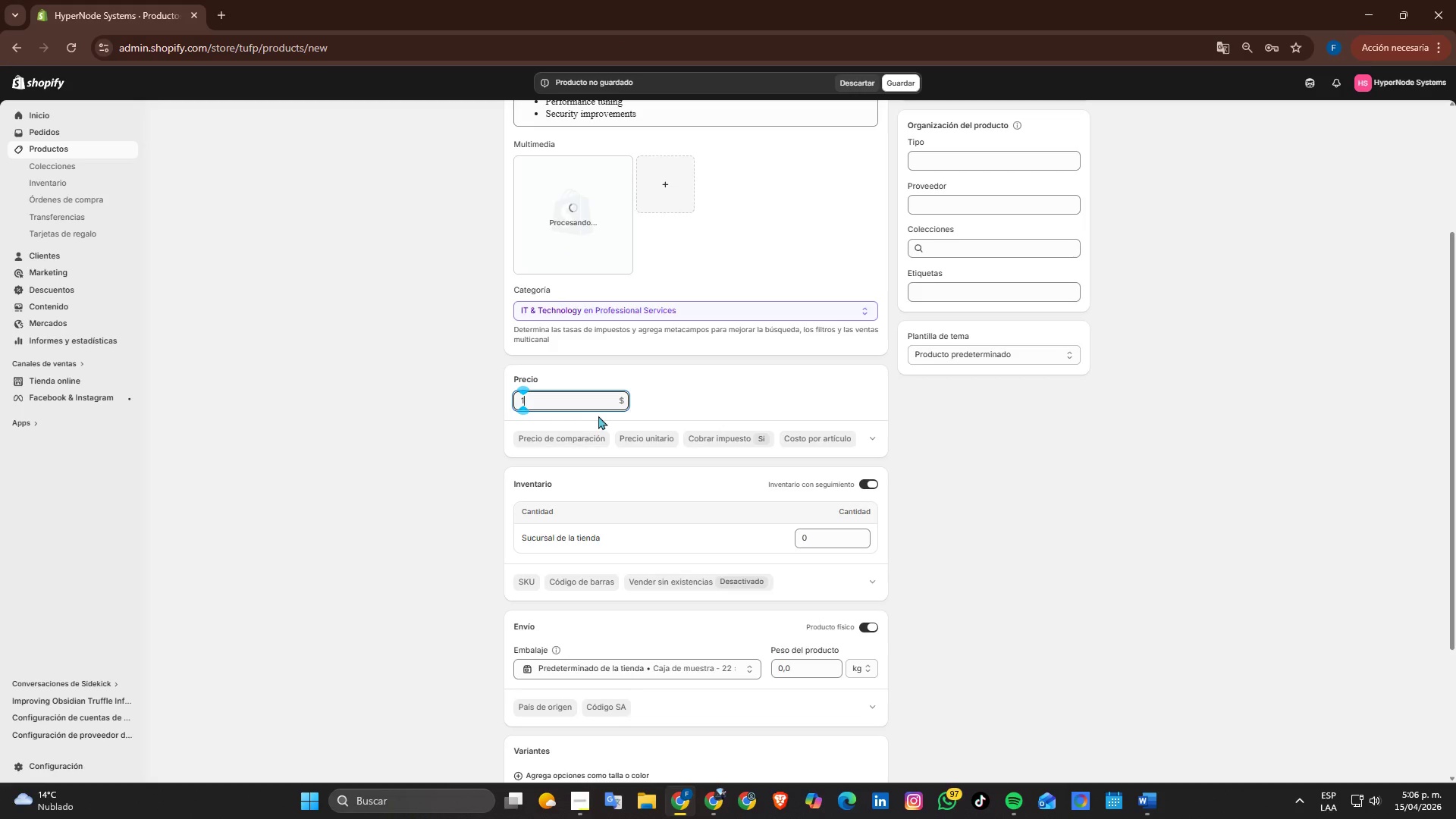 
key(Backspace)
 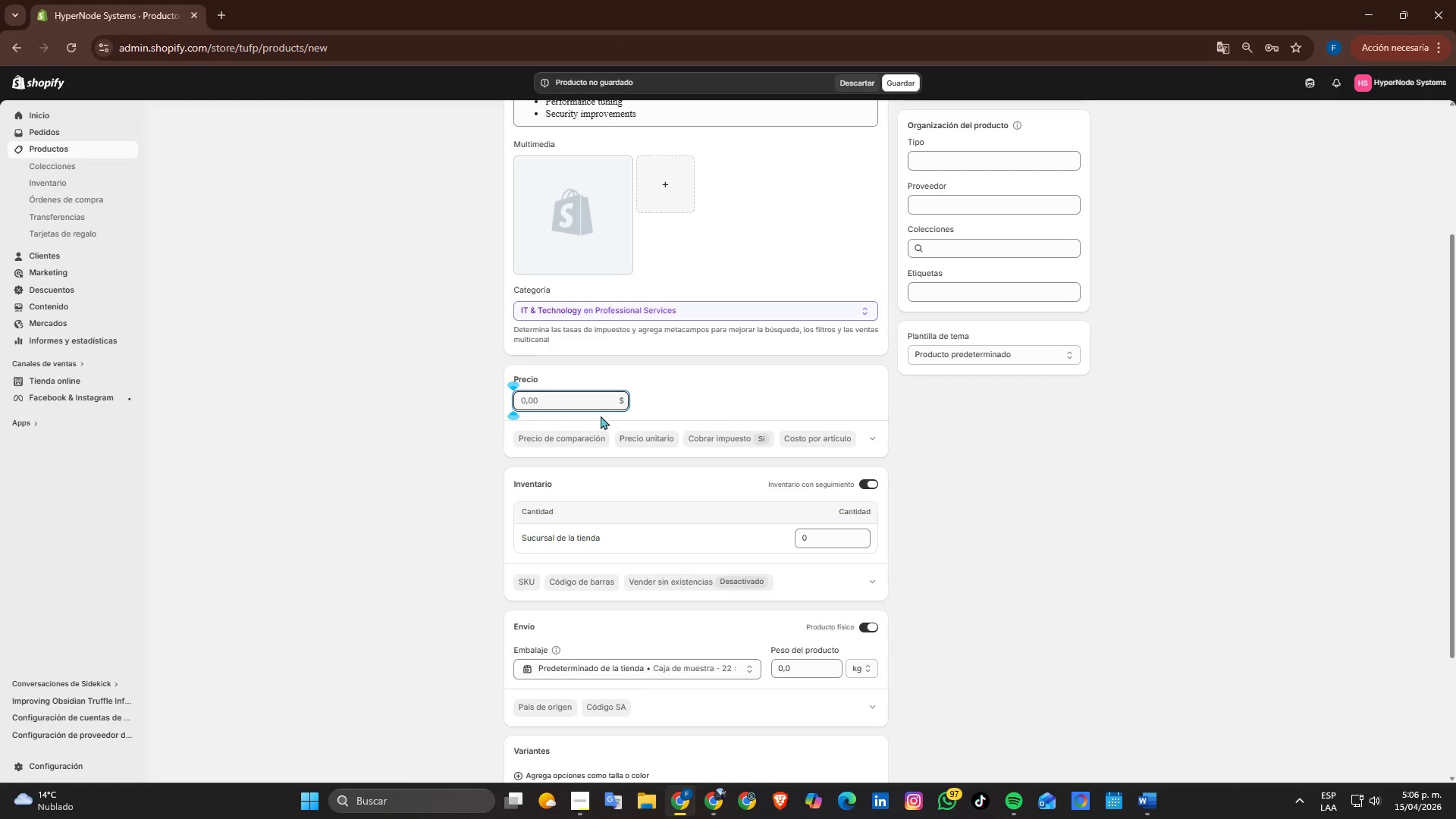 
key(Numpad2)
 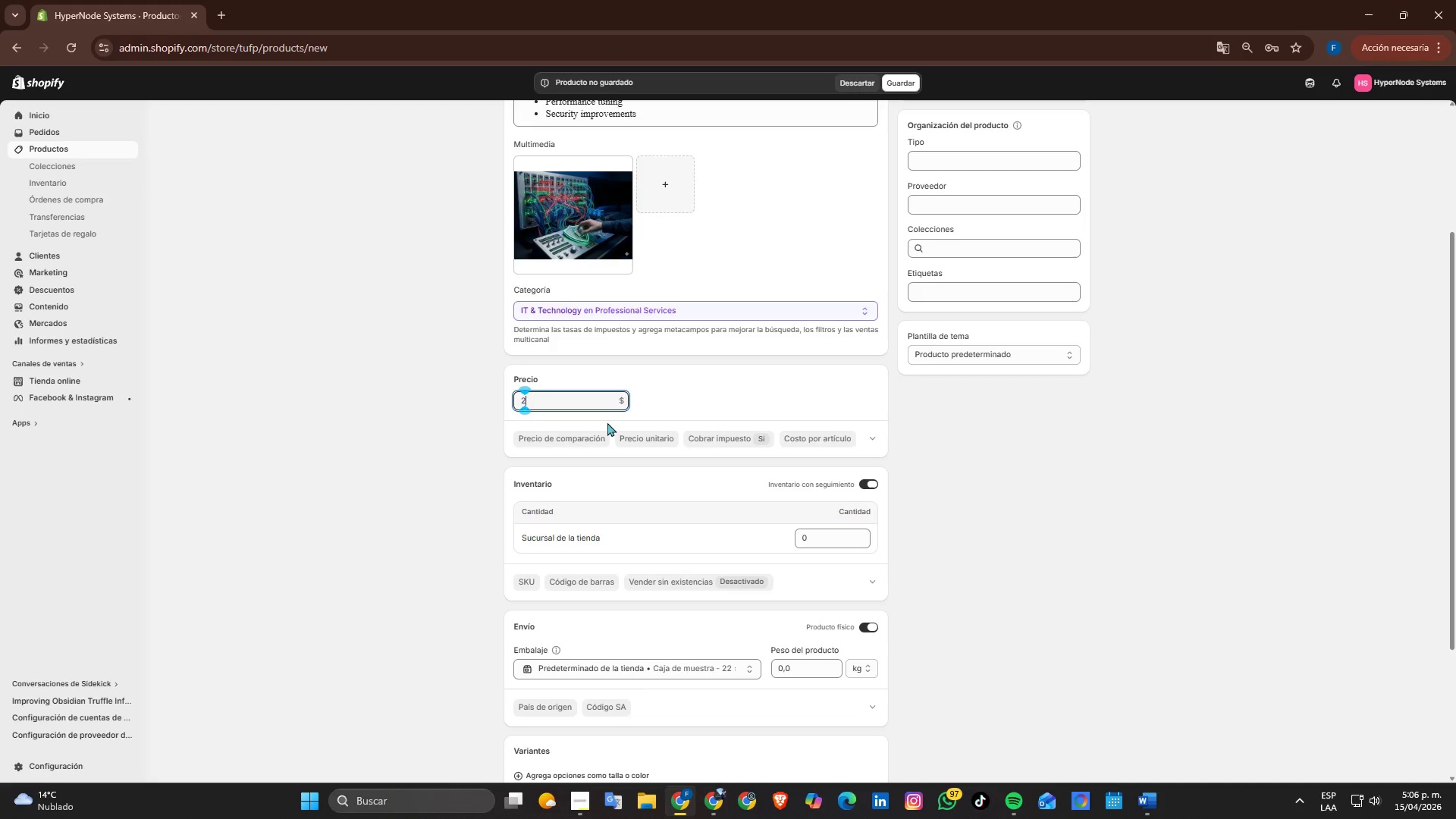 
key(Numpad6)
 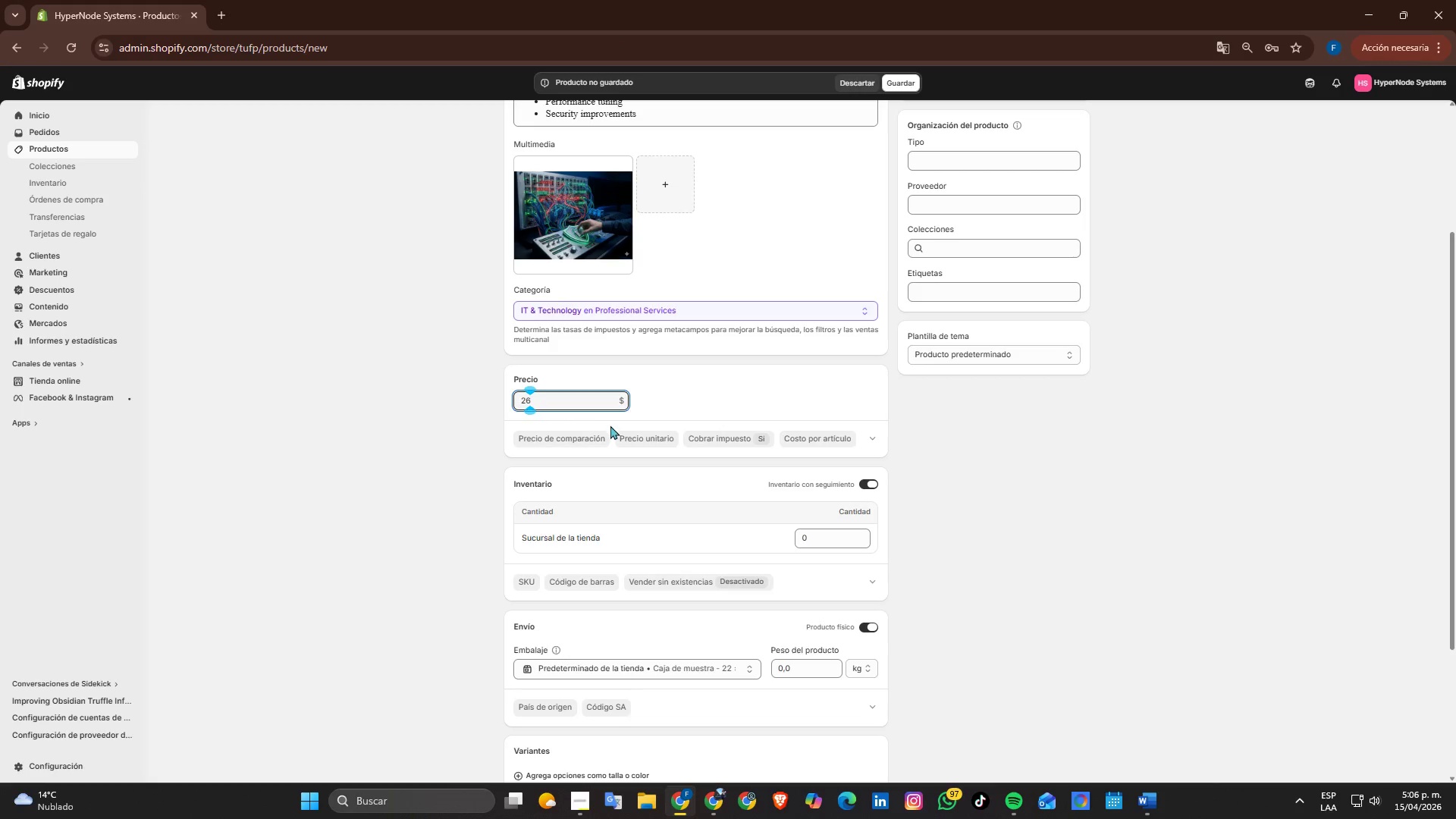 
key(Backspace)
 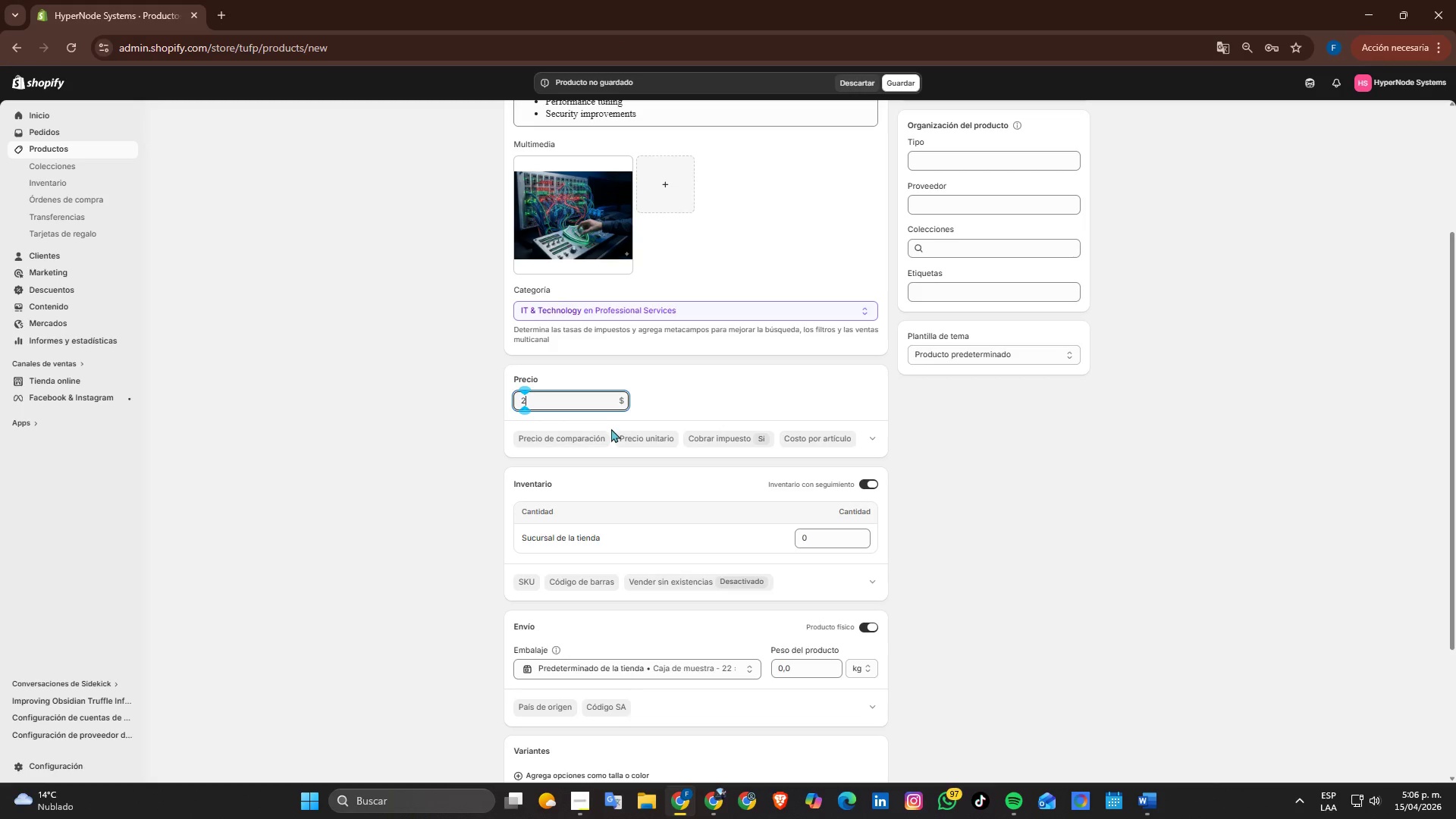 
key(Backspace)
 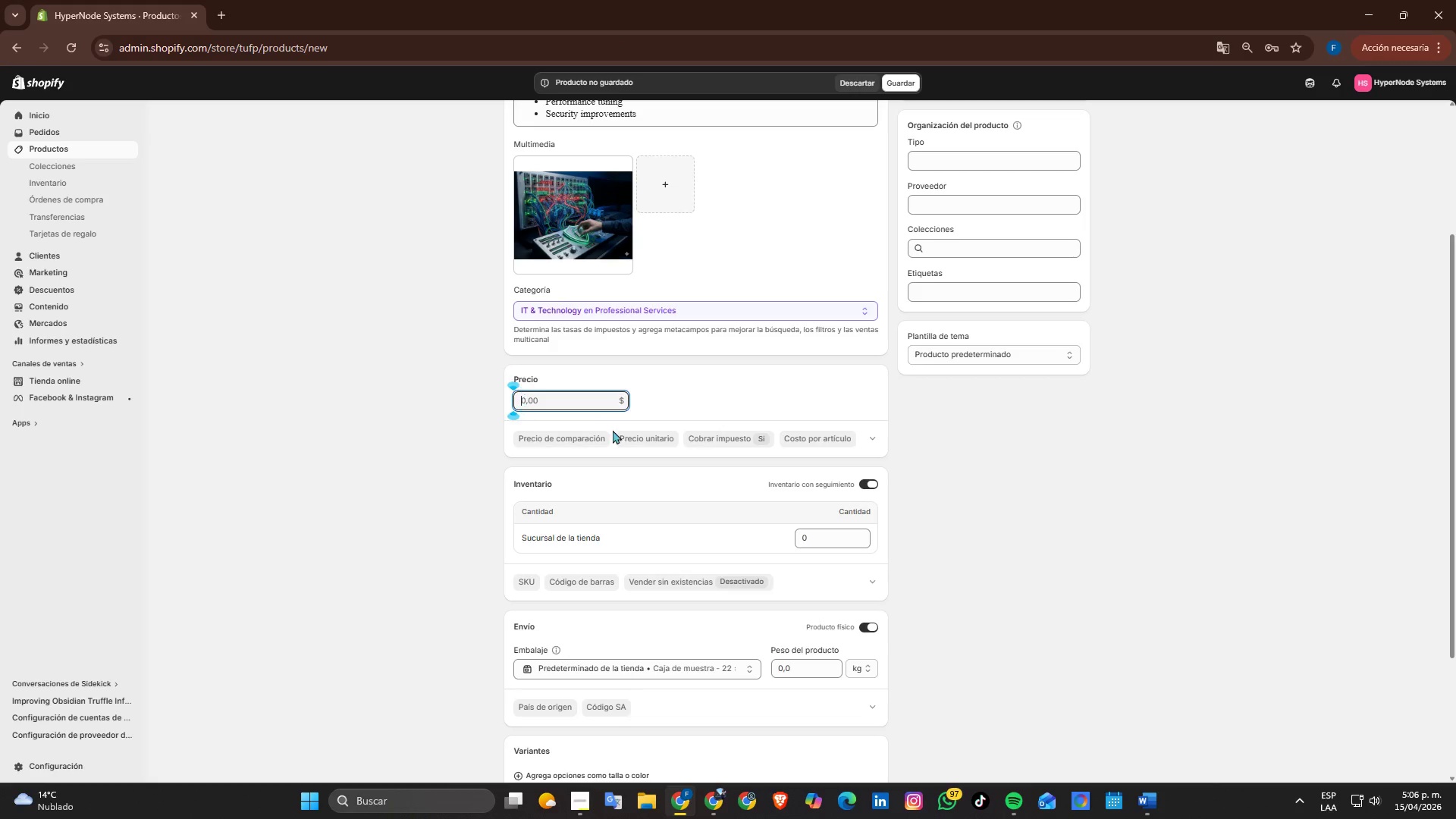 
key(Backspace)
 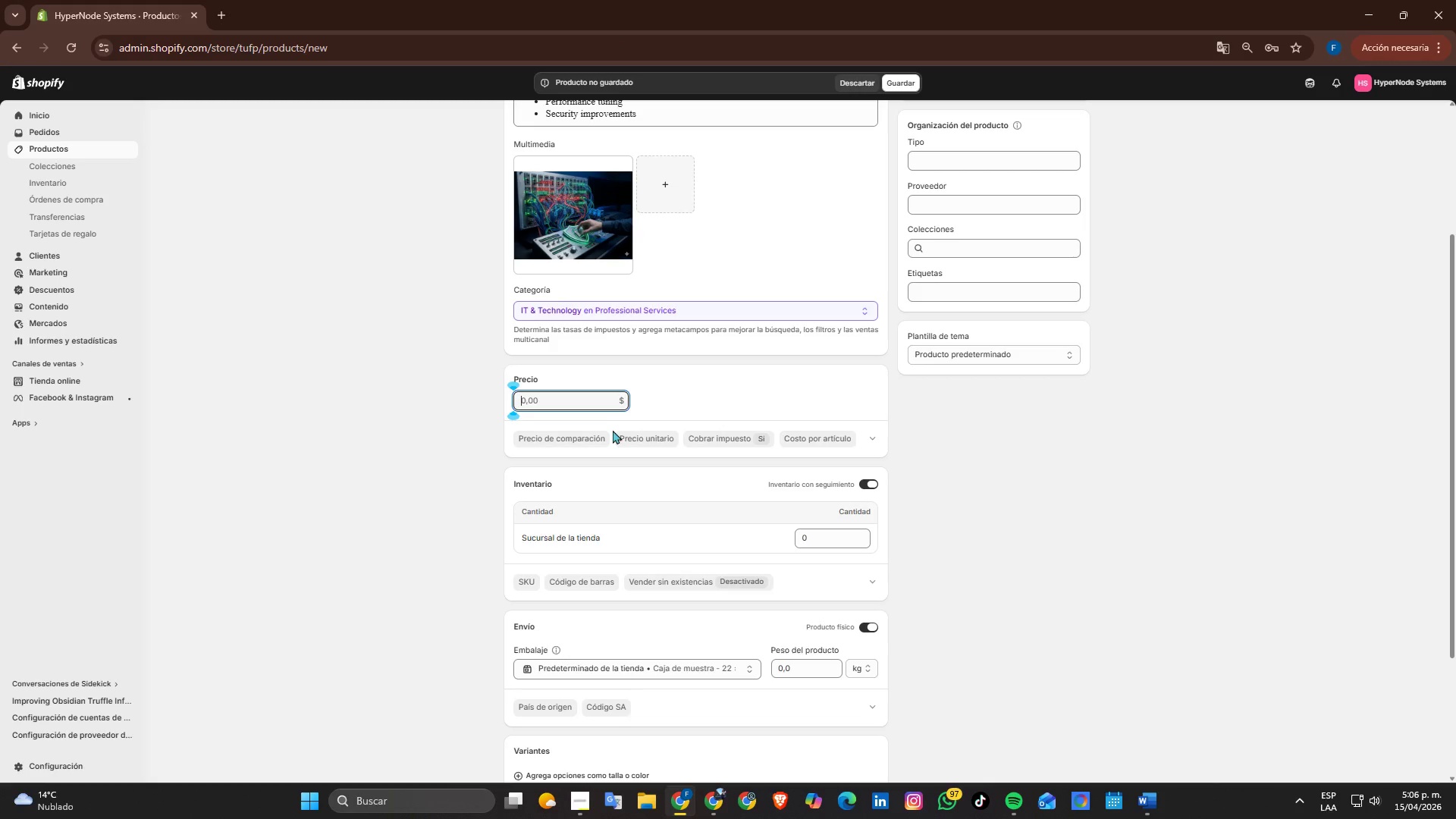 
key(Numpad4)
 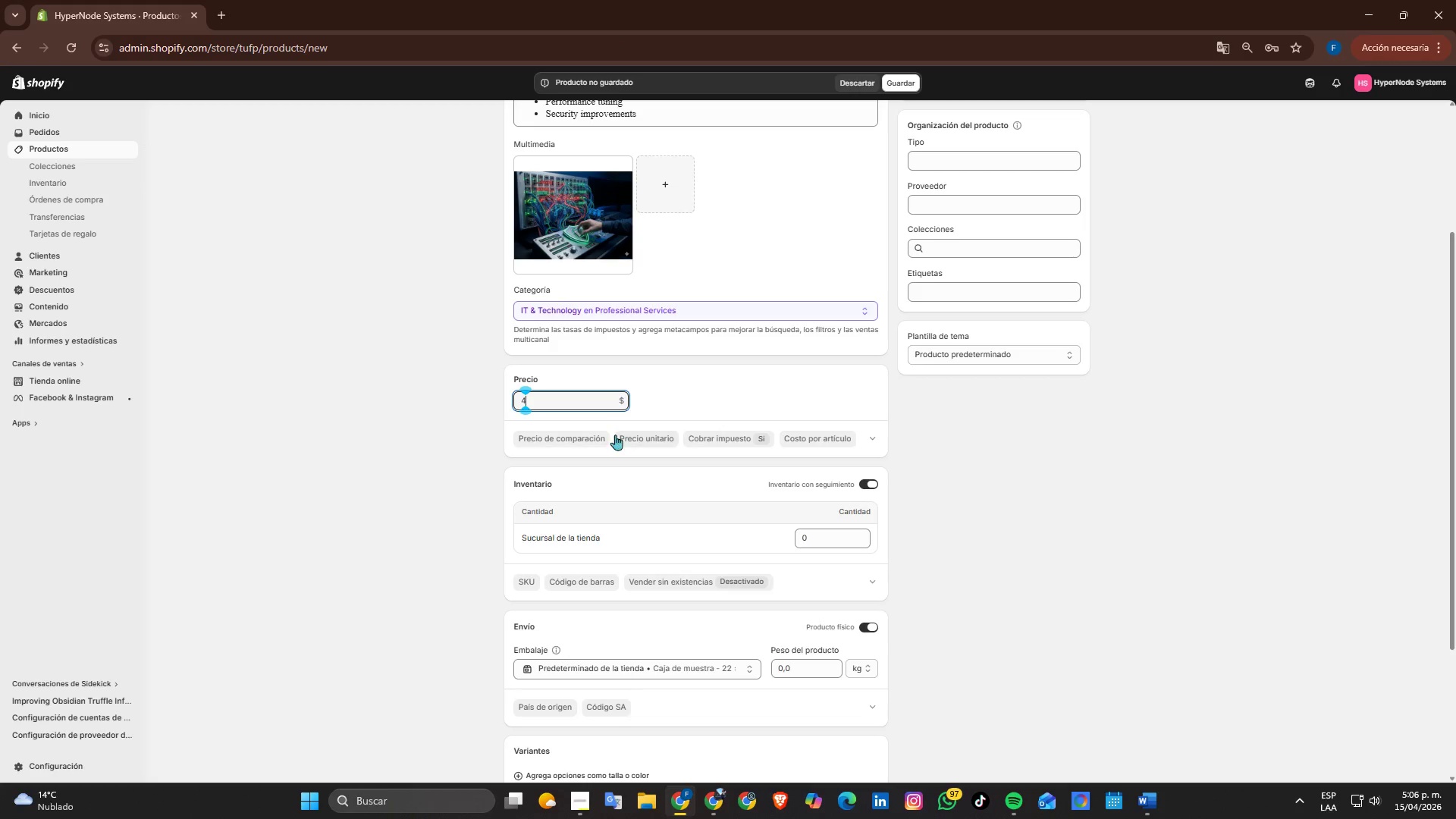 
key(Numpad2)
 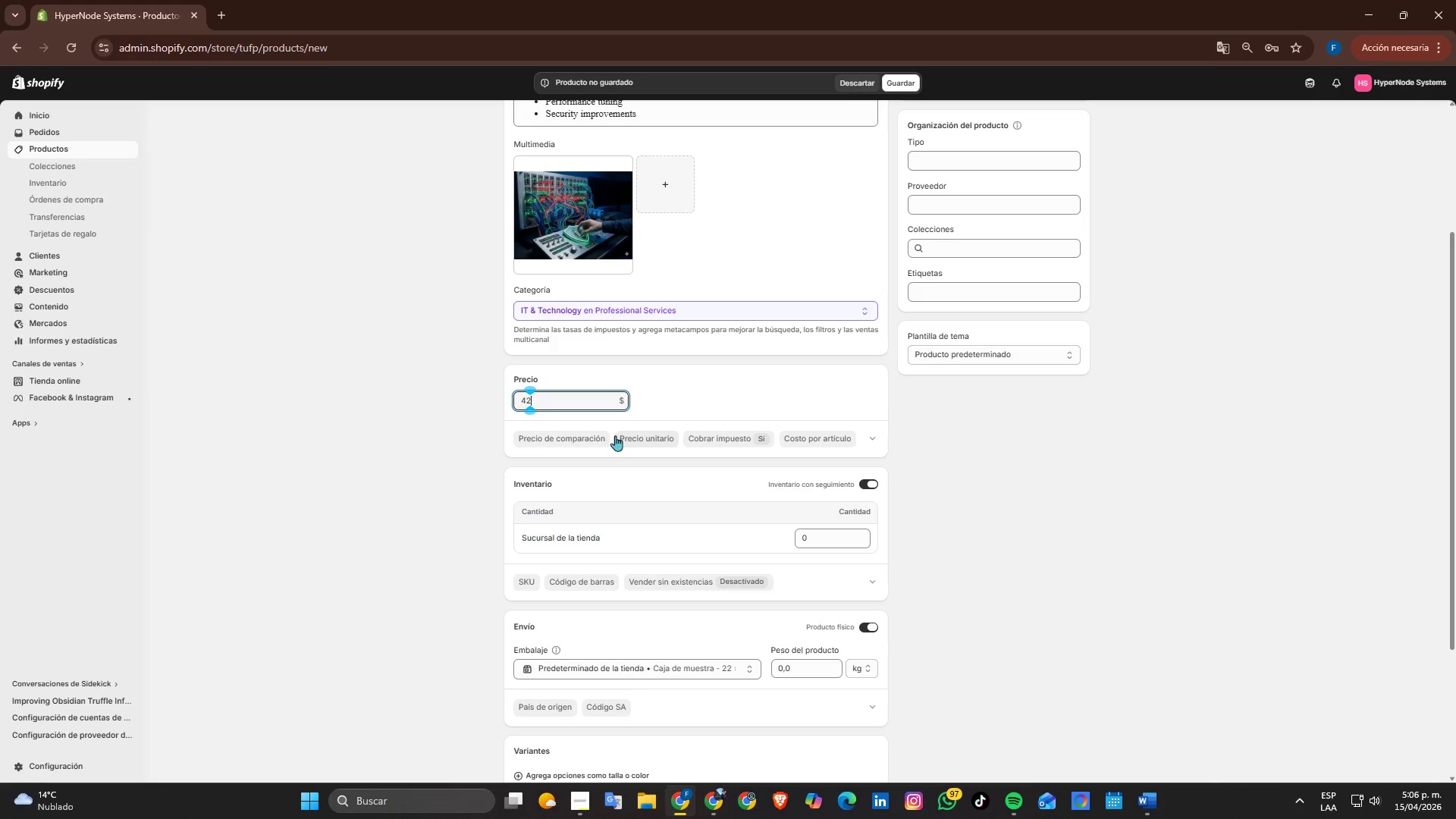 
key(Numpad9)
 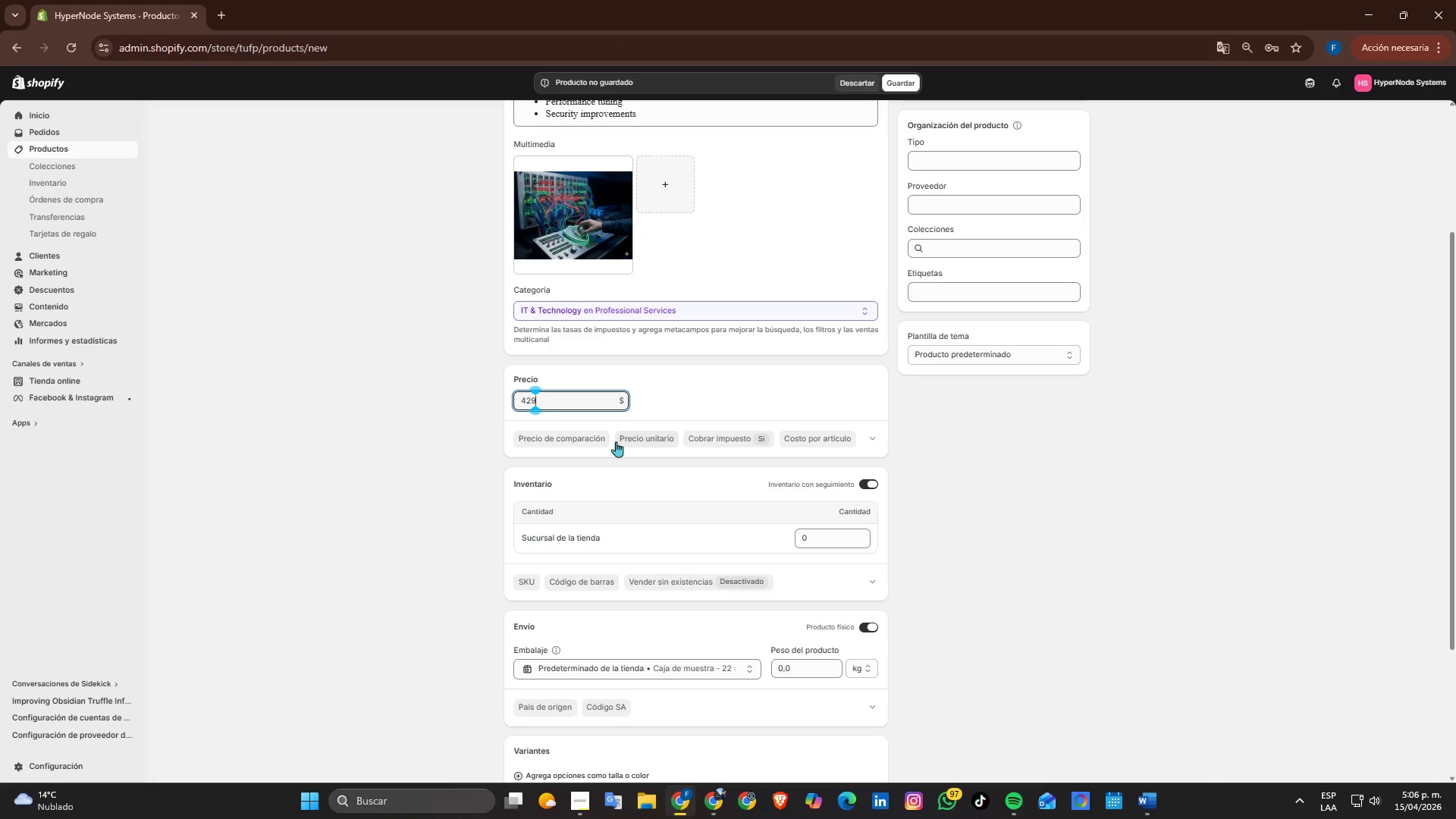 
key(Numpad0)
 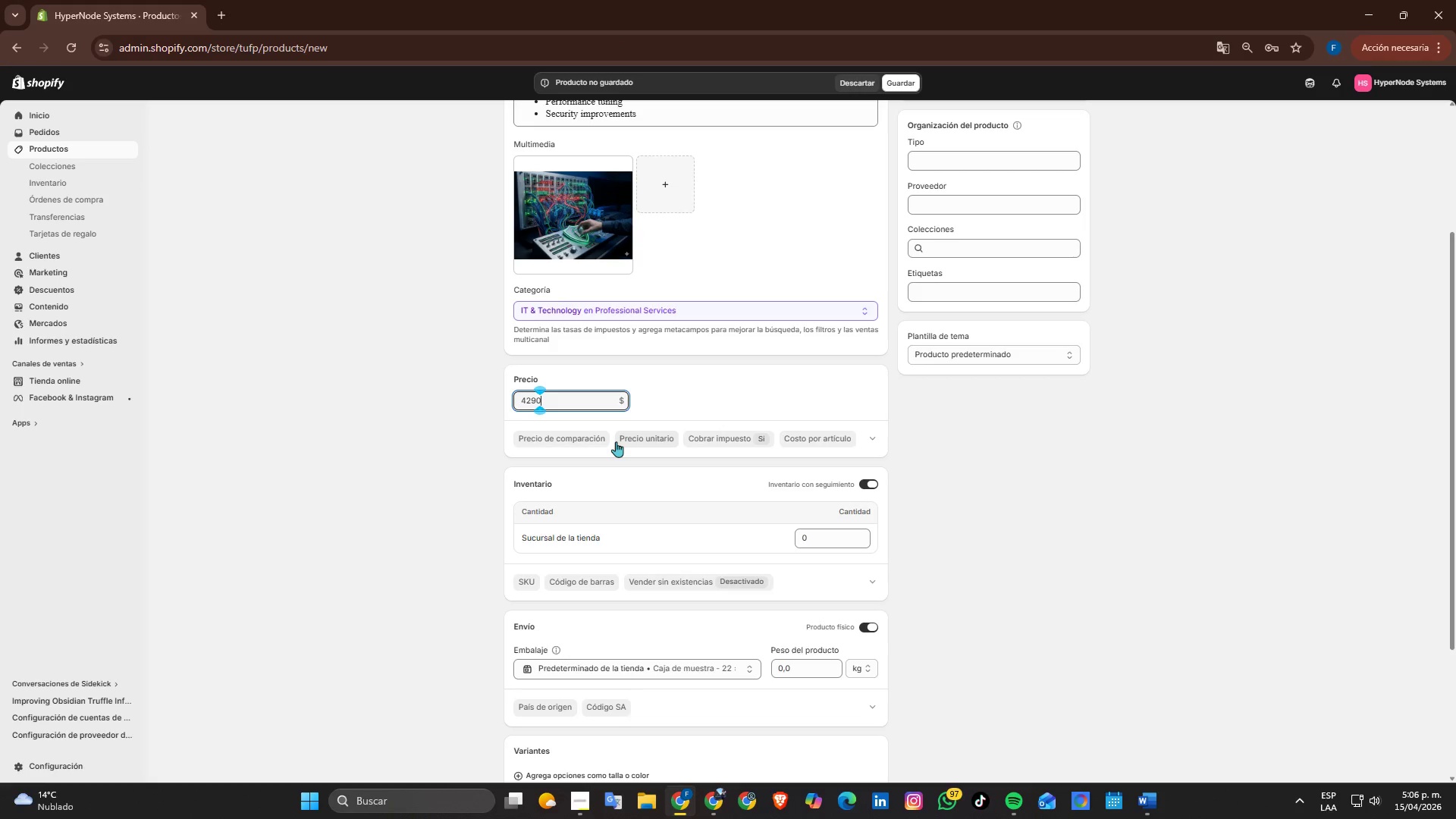 
key(Numpad0)
 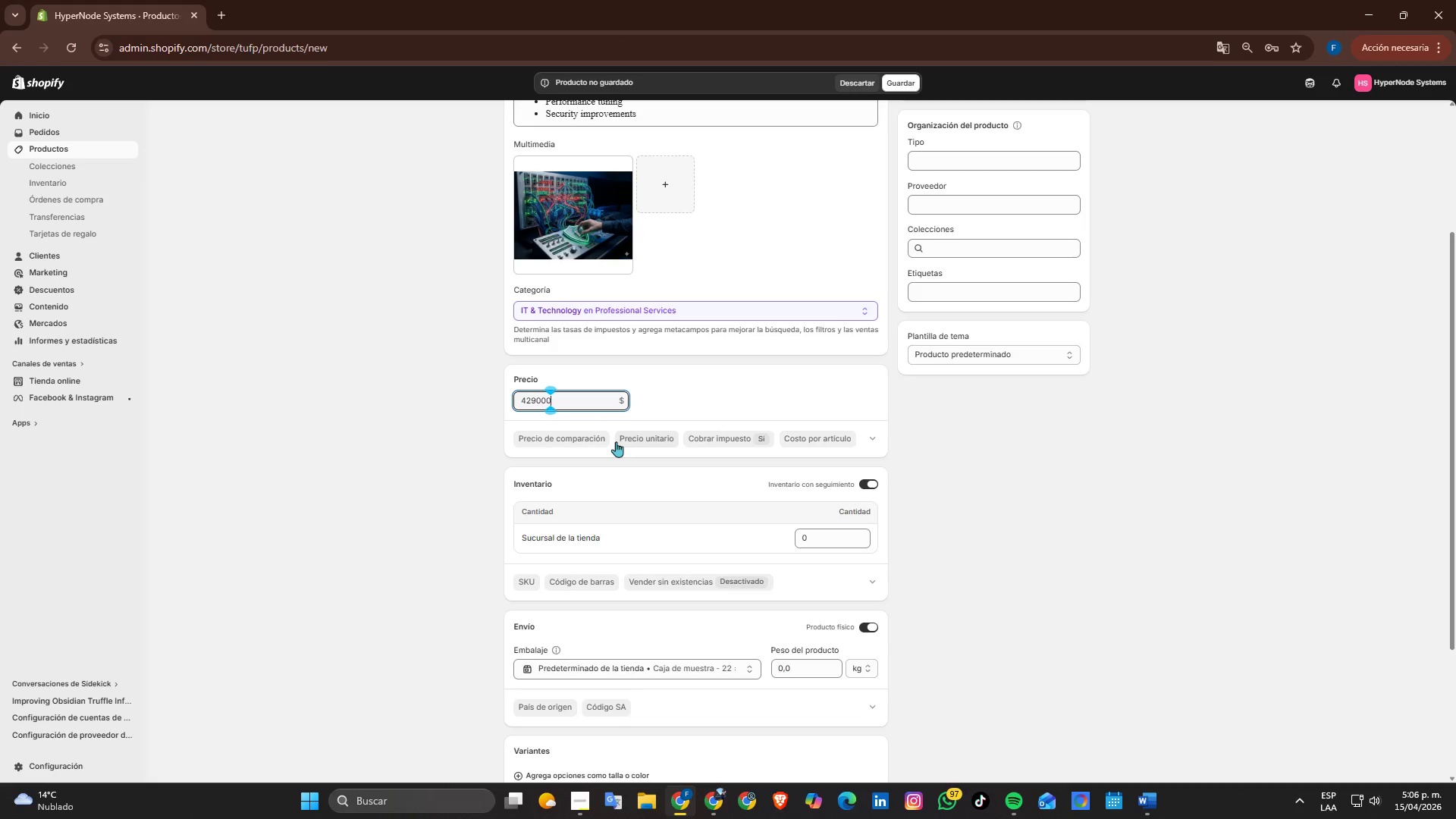 
key(Numpad0)
 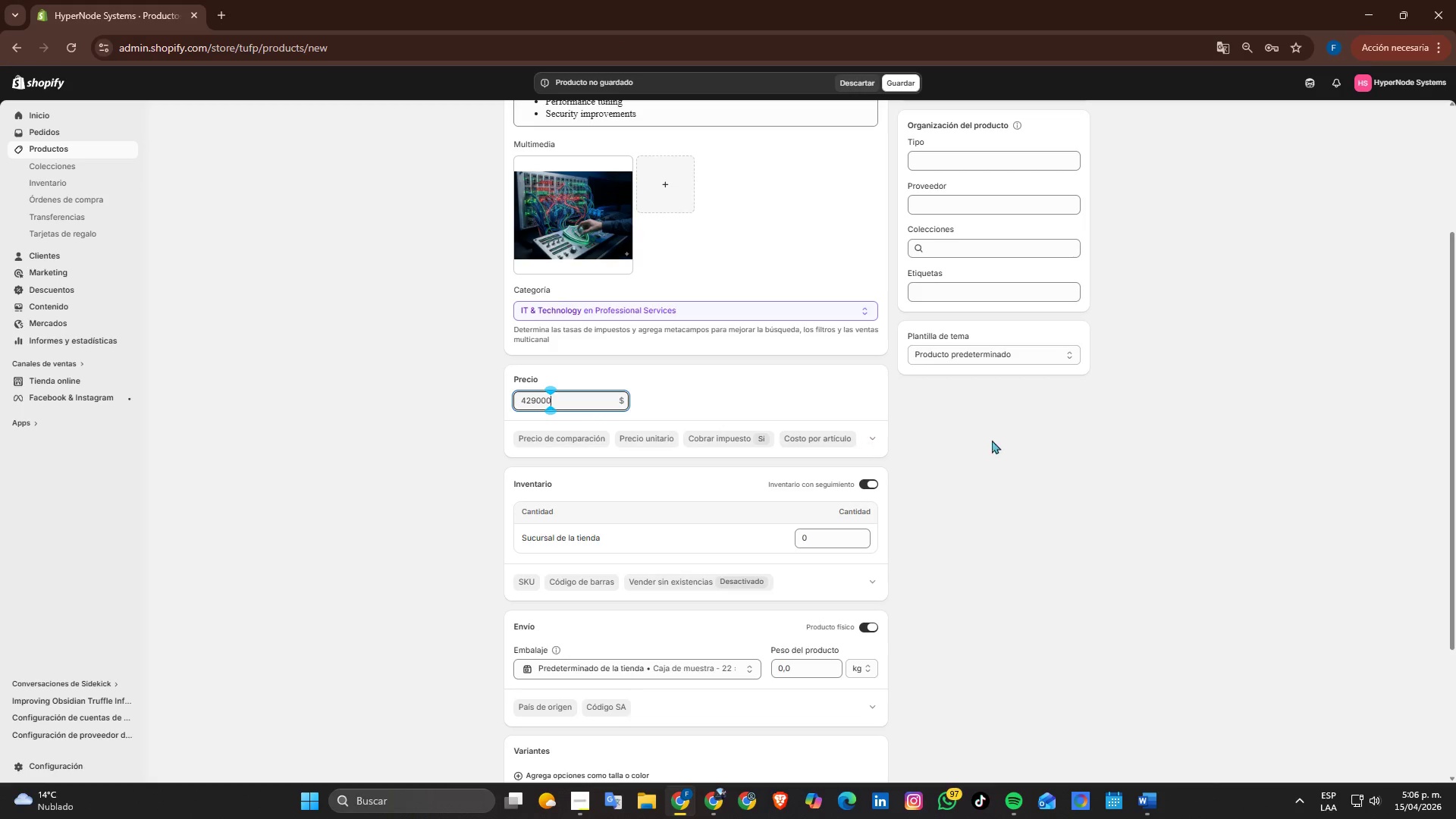 
left_click([1014, 440])
 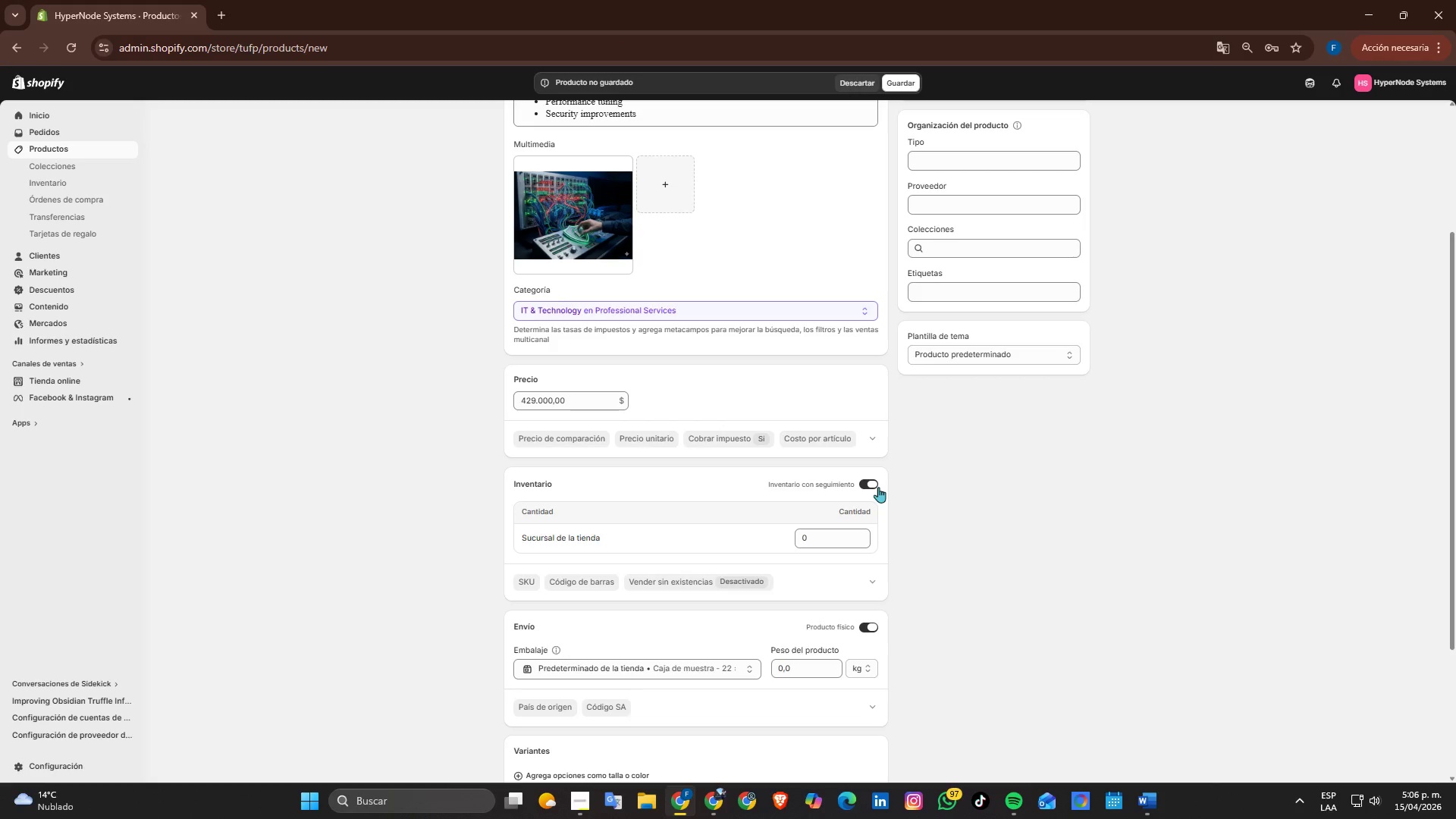 
scroll: coordinate [852, 489], scroll_direction: down, amount: 1.0
 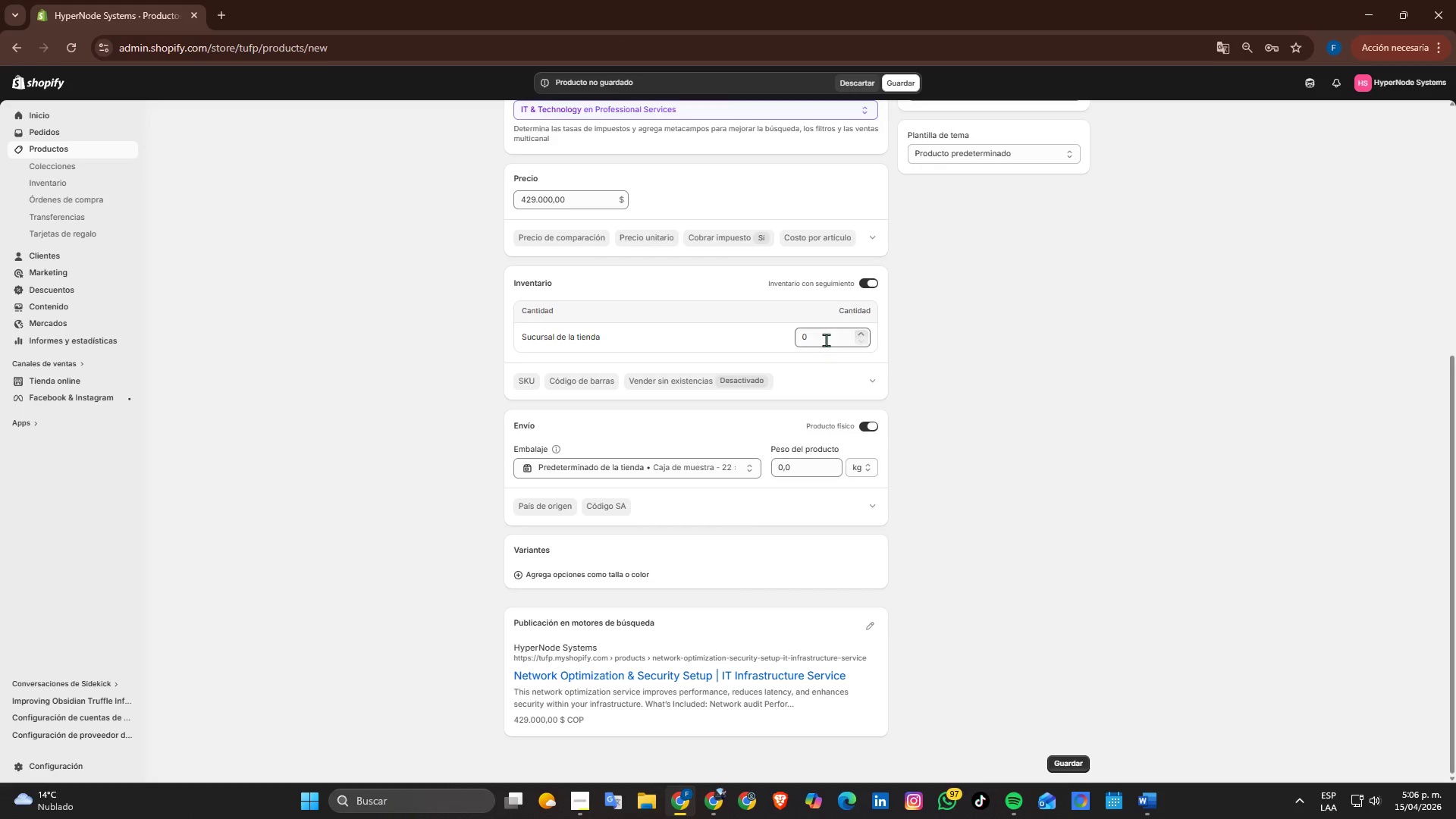 
left_click([826, 340])
 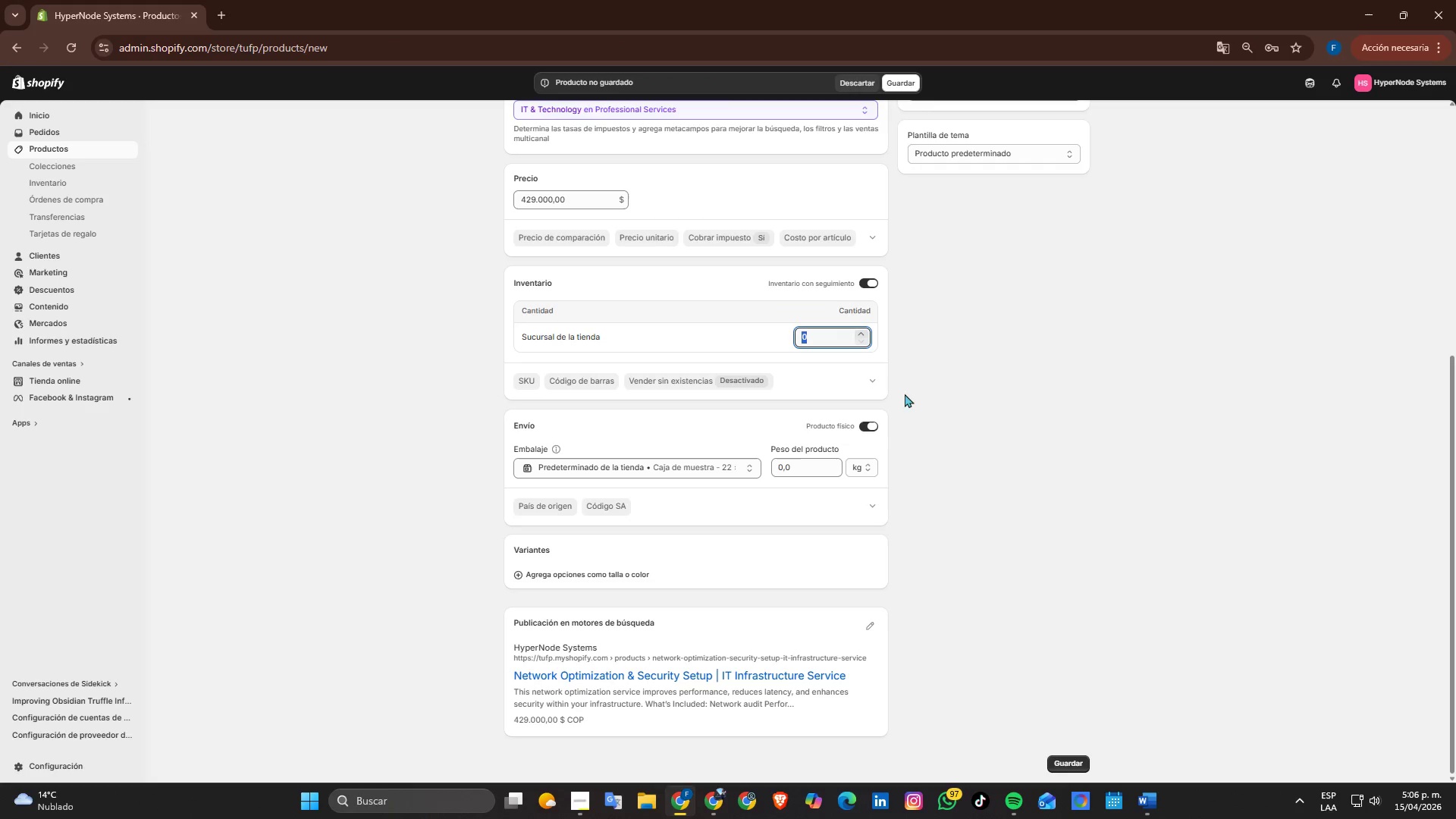 
key(Numpad5)
 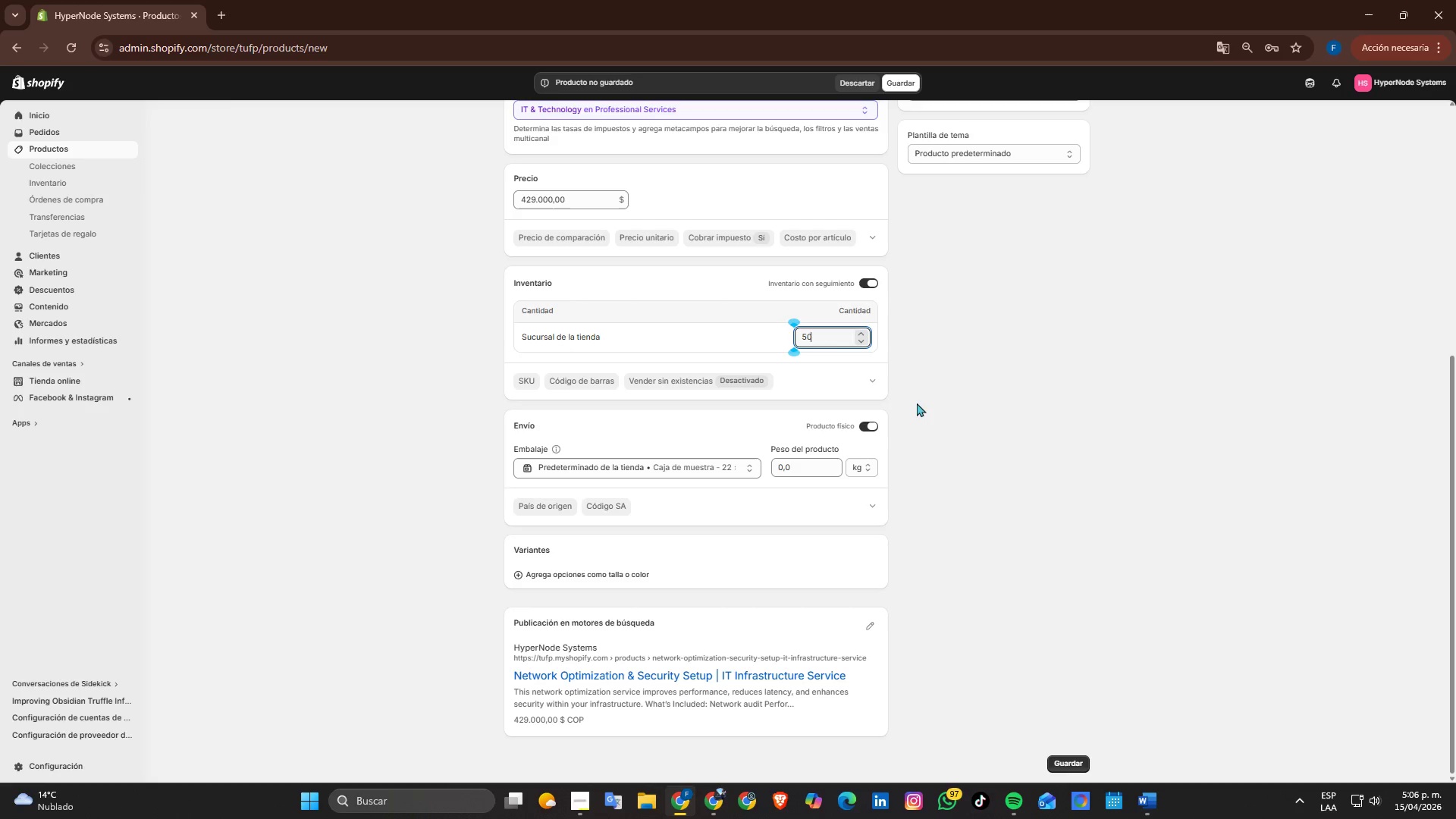 
key(Numpad0)
 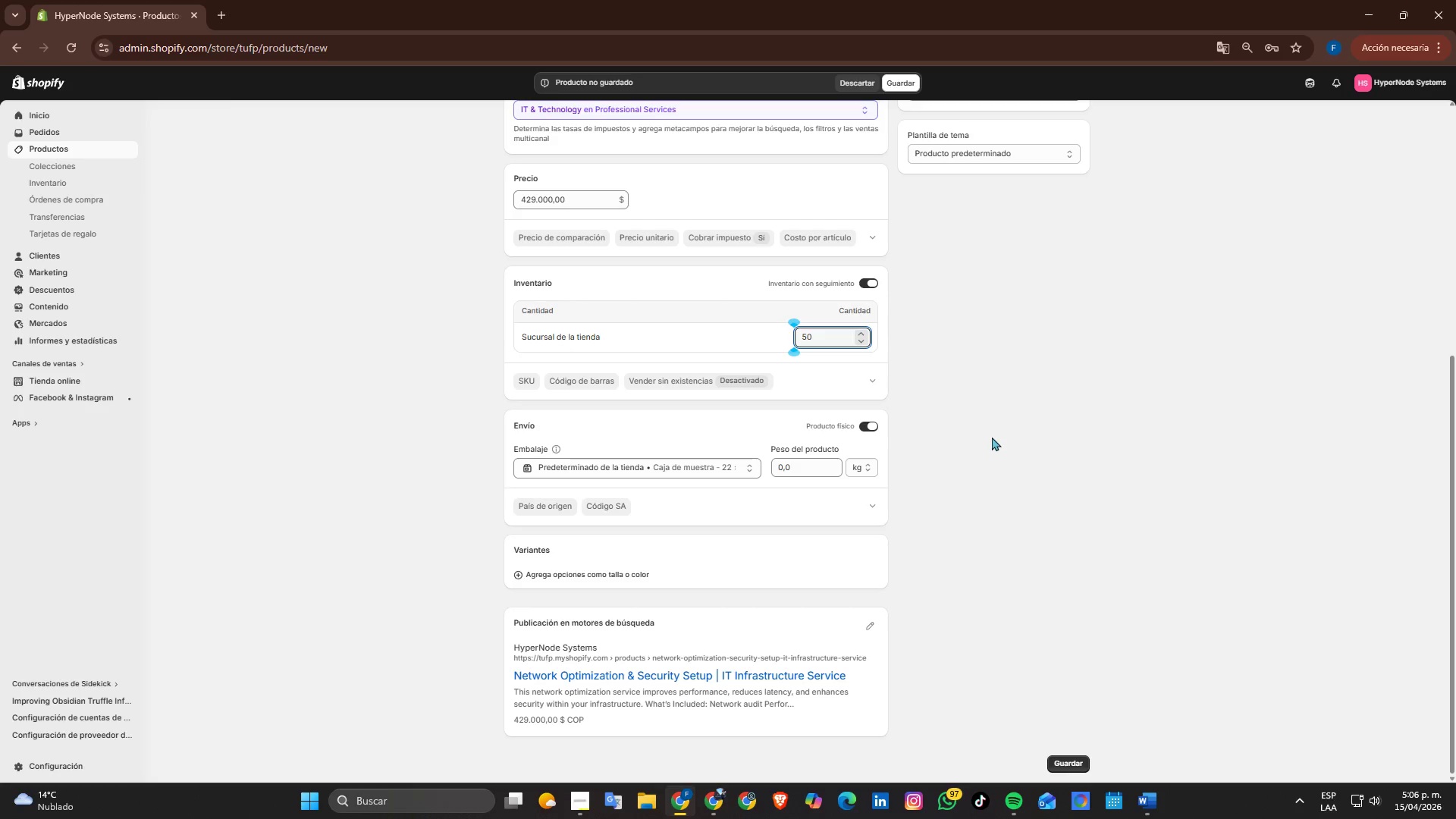 
scroll: coordinate [999, 435], scroll_direction: up, amount: 2.0
 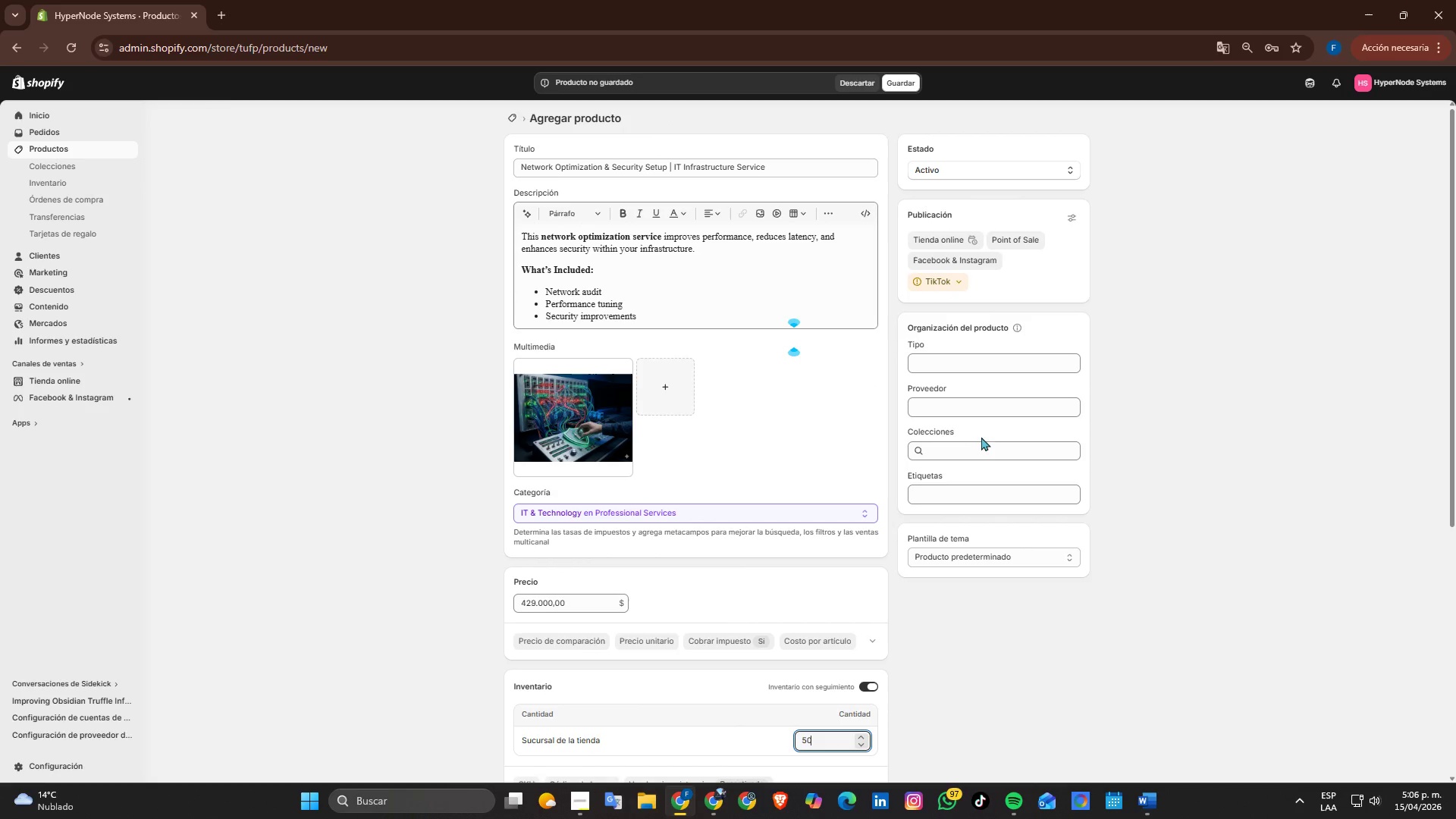 
left_click([1283, 595])
 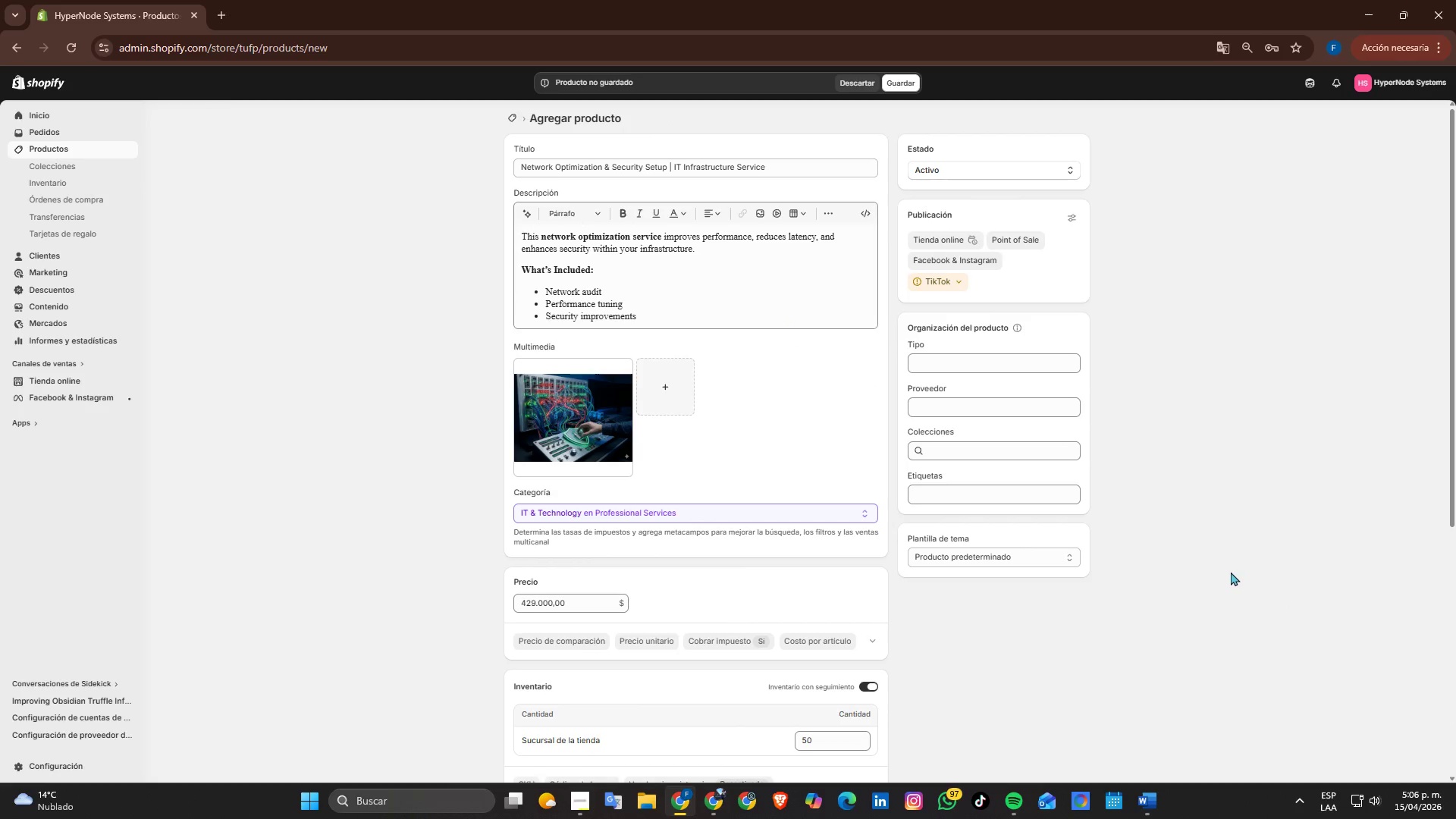 
scroll: coordinate [1229, 572], scroll_direction: down, amount: 3.0
 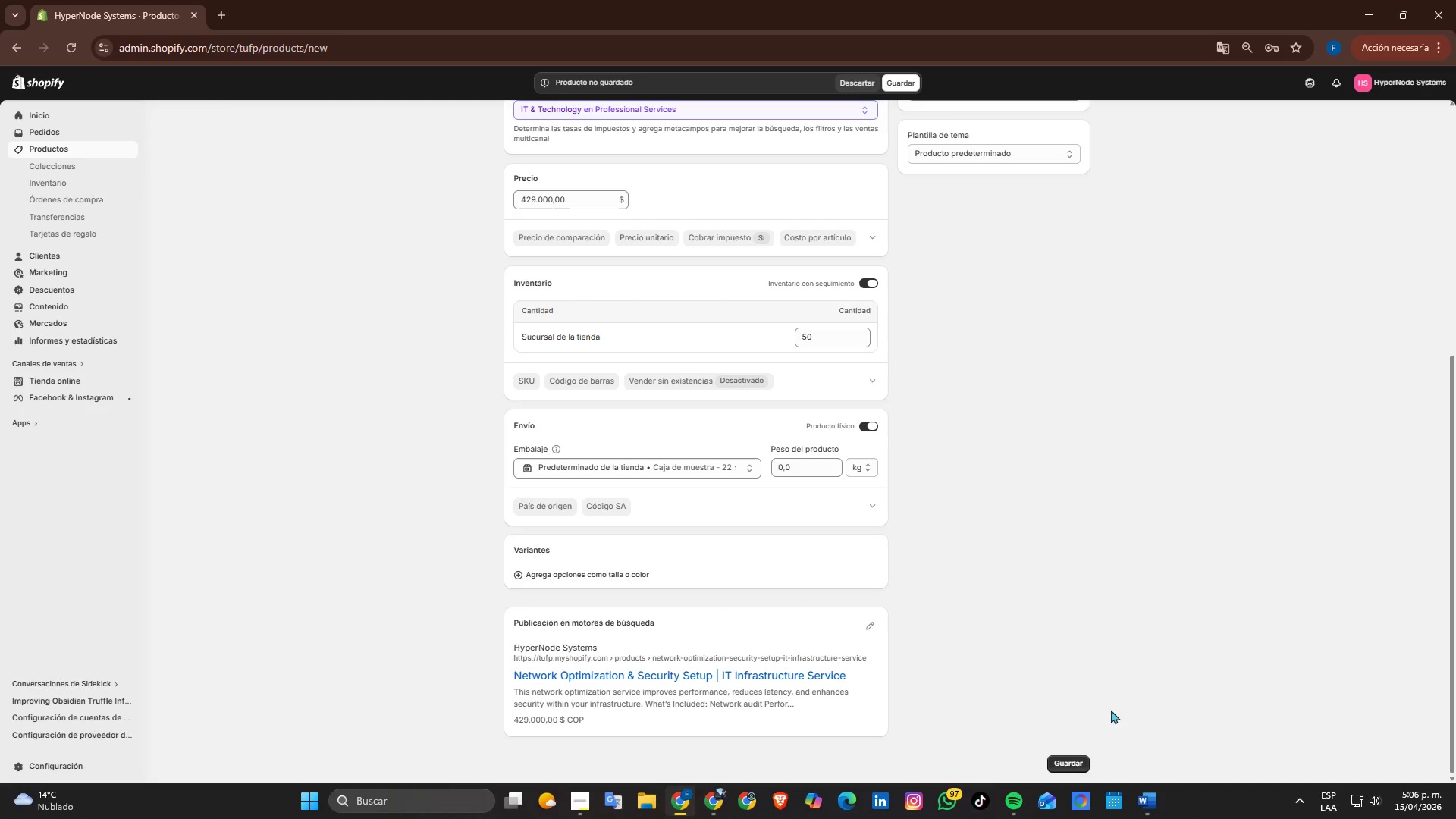 
wait(5.77)
 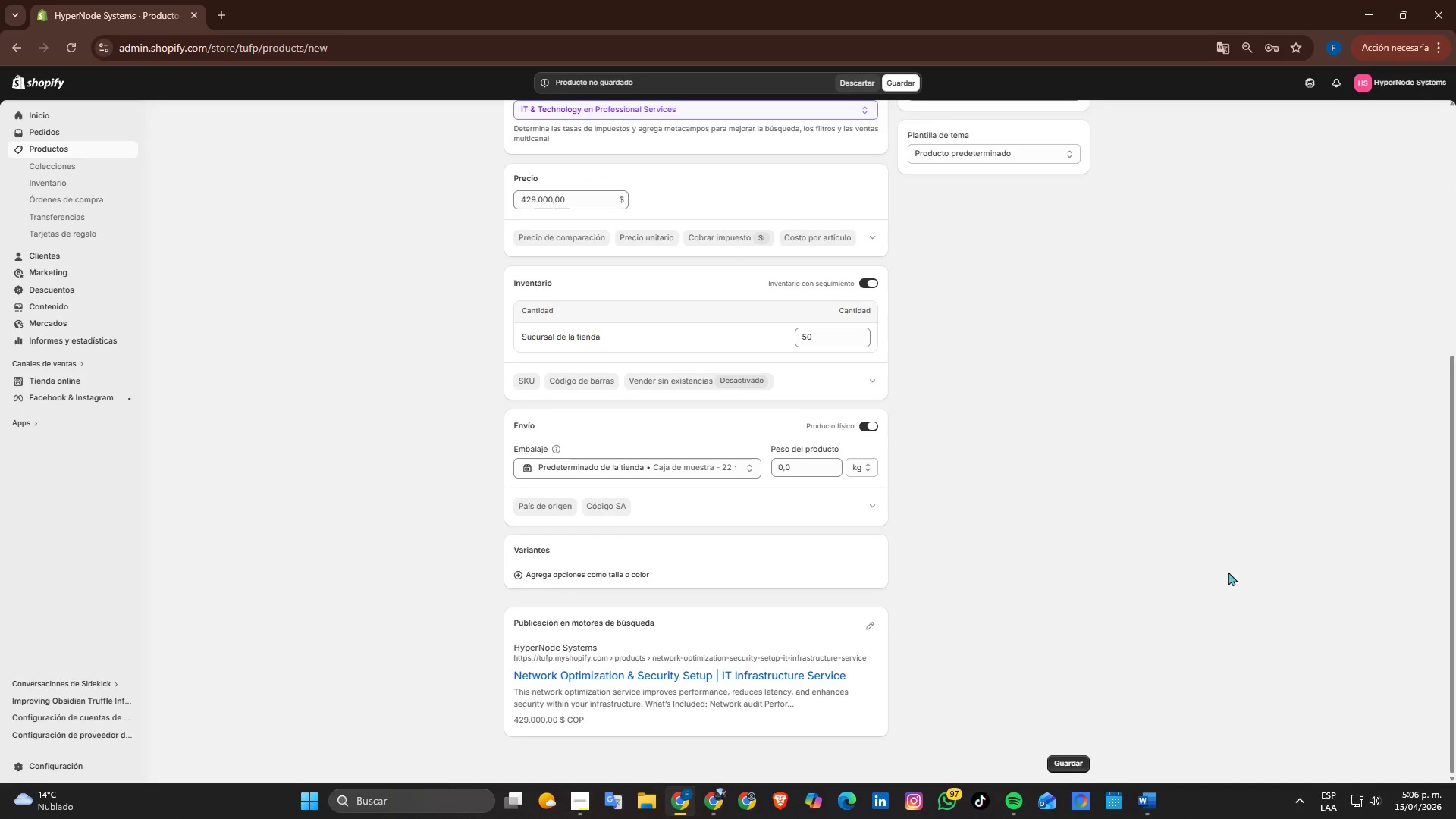 
scroll: coordinate [1102, 686], scroll_direction: down, amount: 3.0
 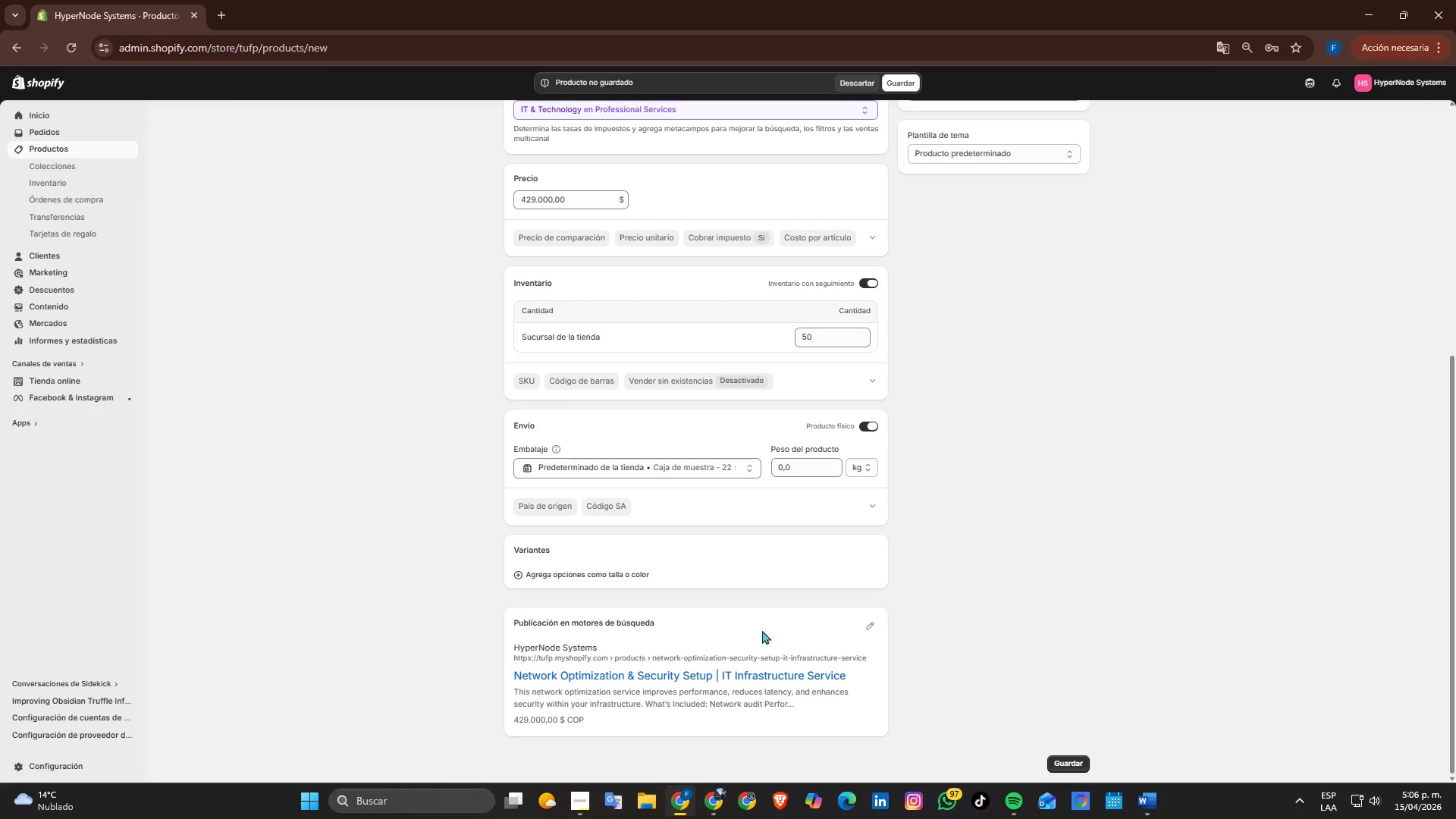 
left_click([871, 626])
 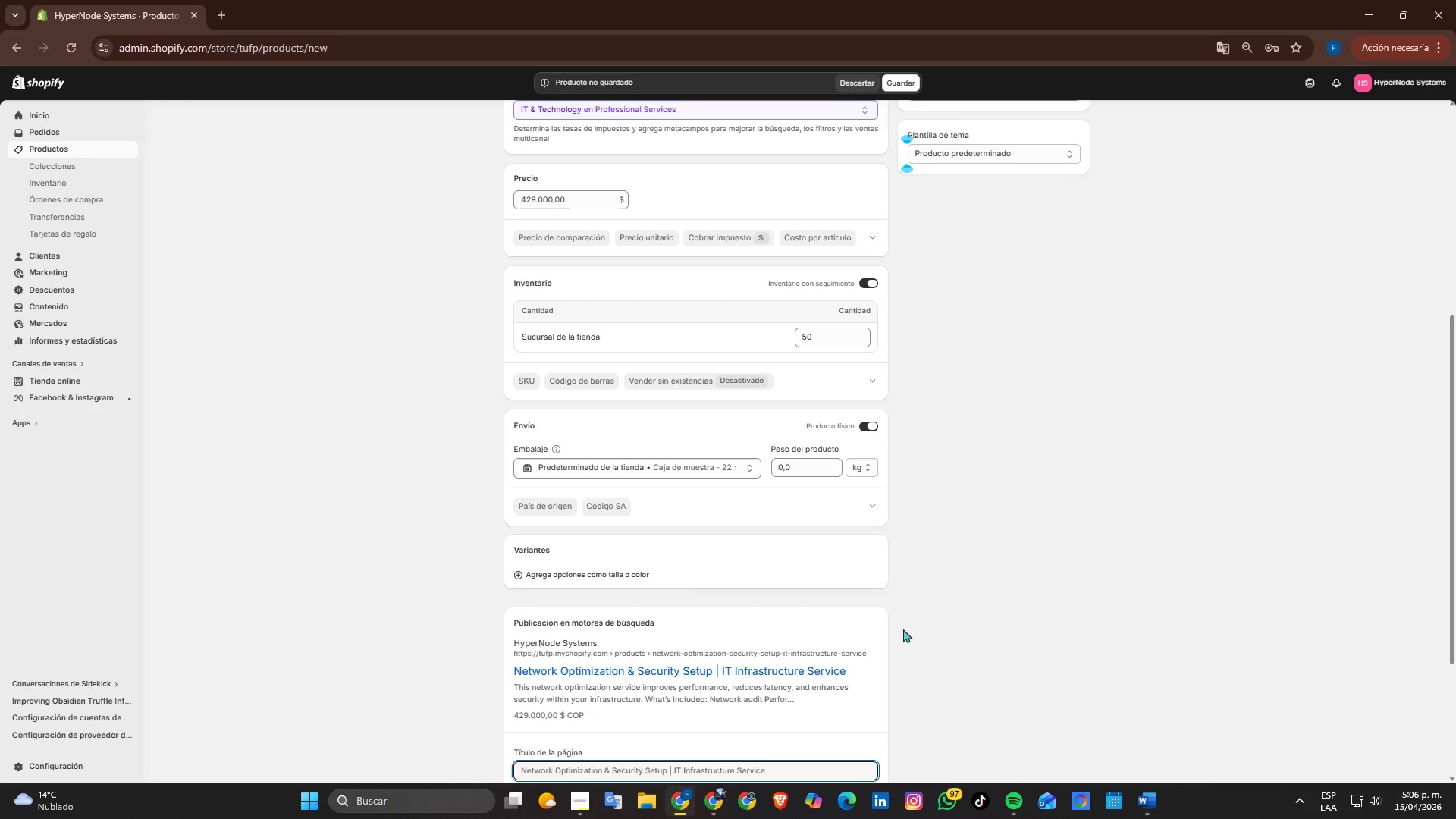 
key(Alt+AltLeft)
 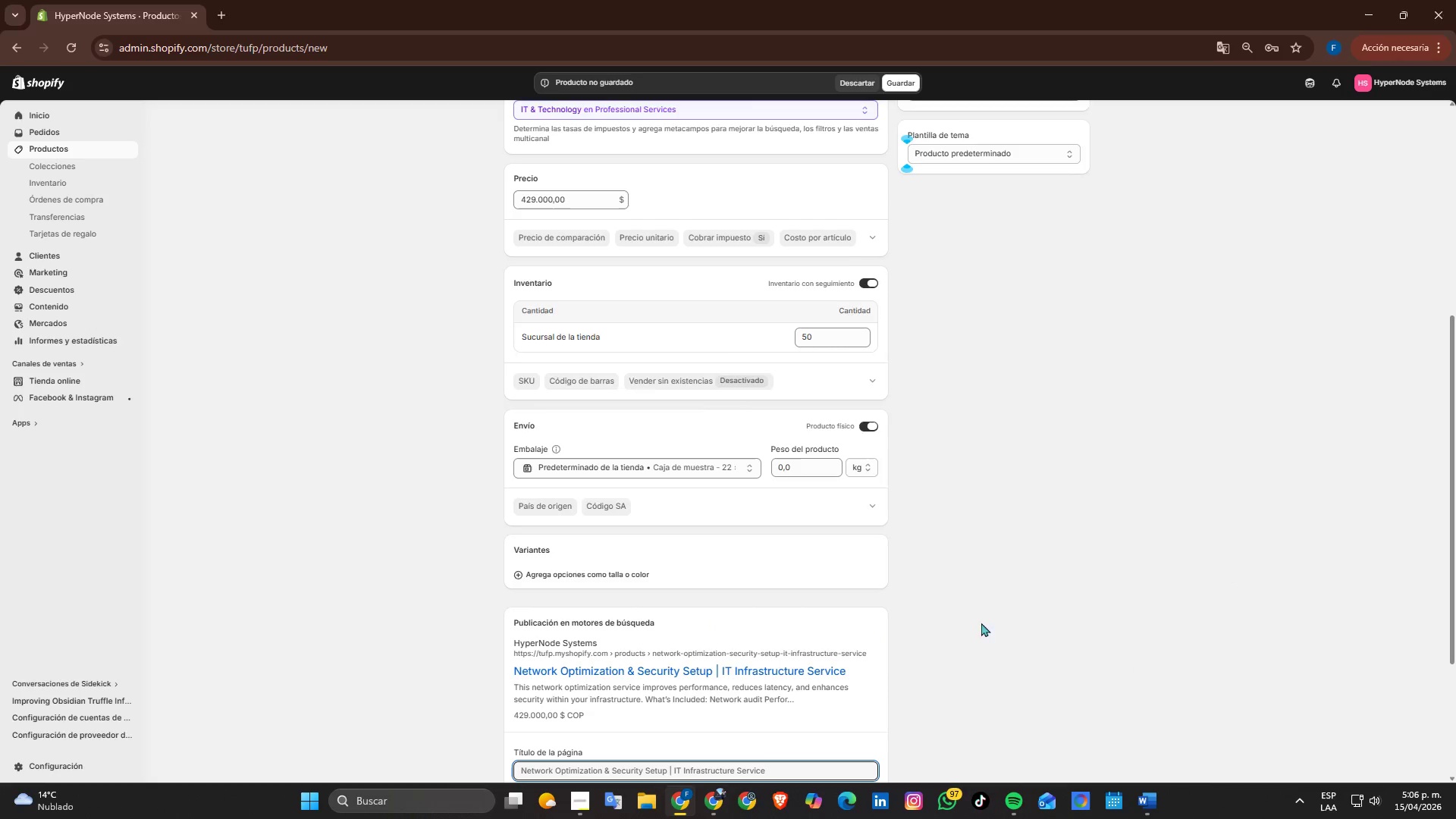 
key(Alt+Tab)
 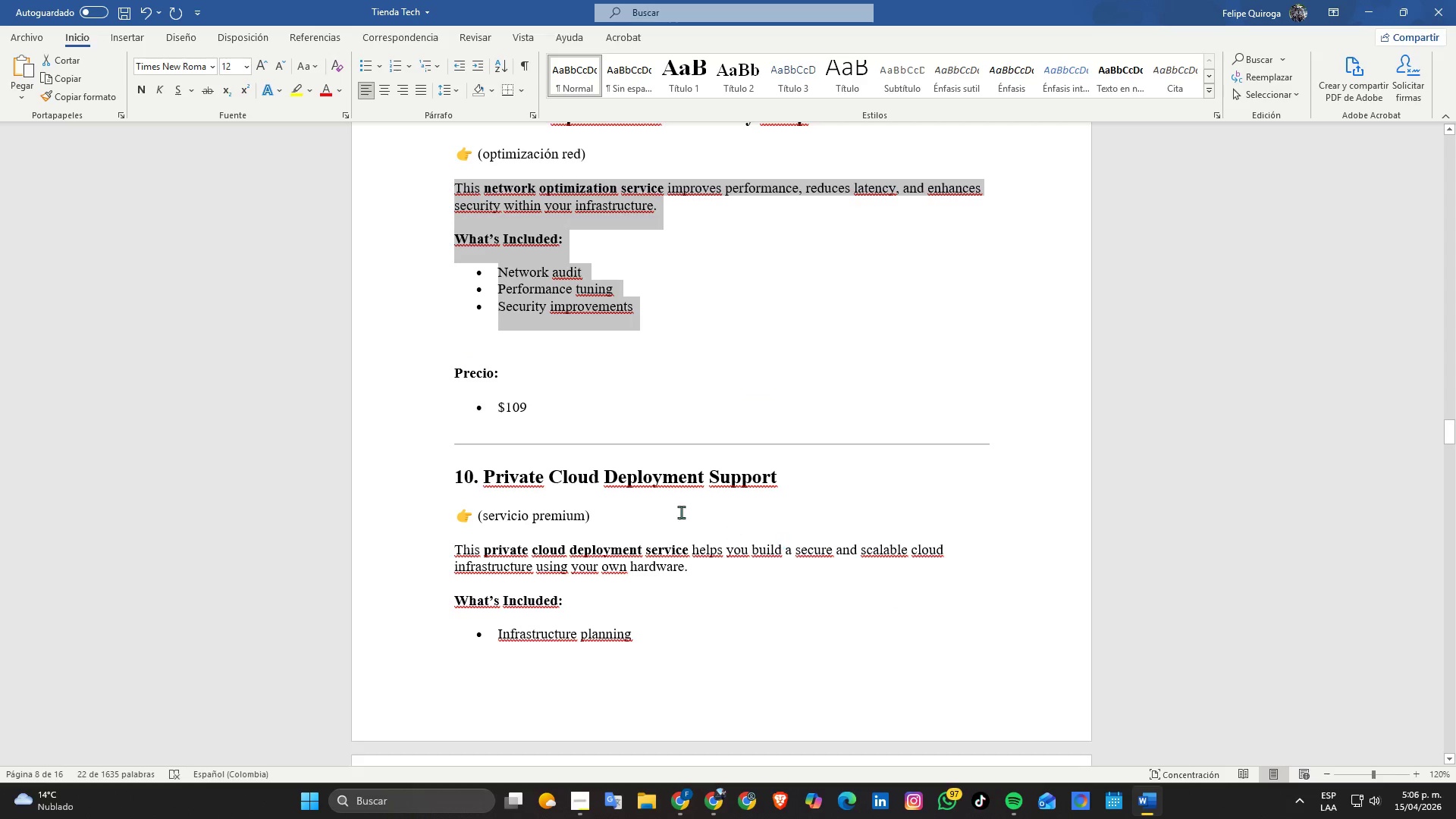 
scroll: coordinate [672, 507], scroll_direction: down, amount: 1.0
 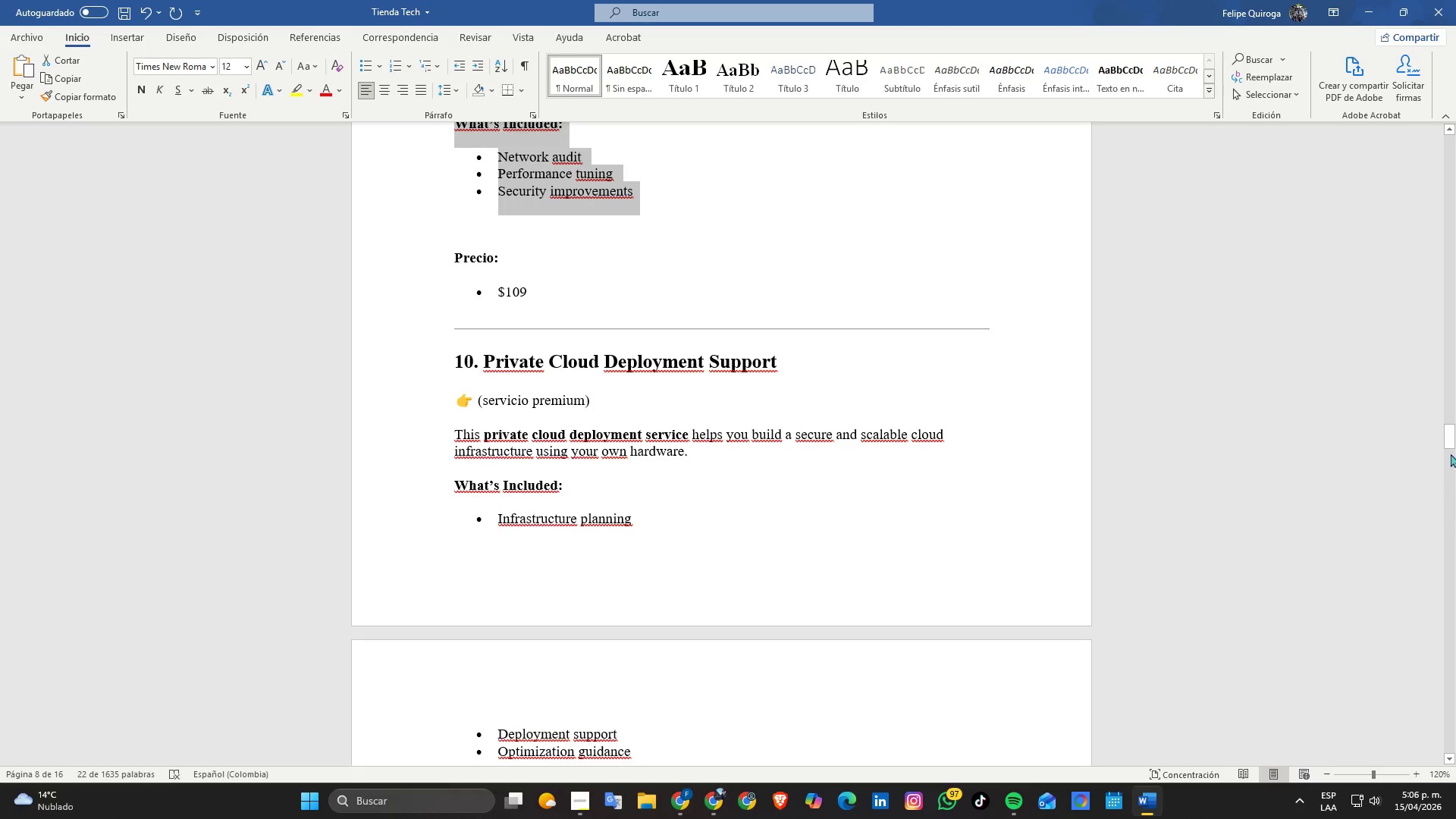 
left_click_drag(start_coordinate=[1454, 426], to_coordinate=[1444, 675])
 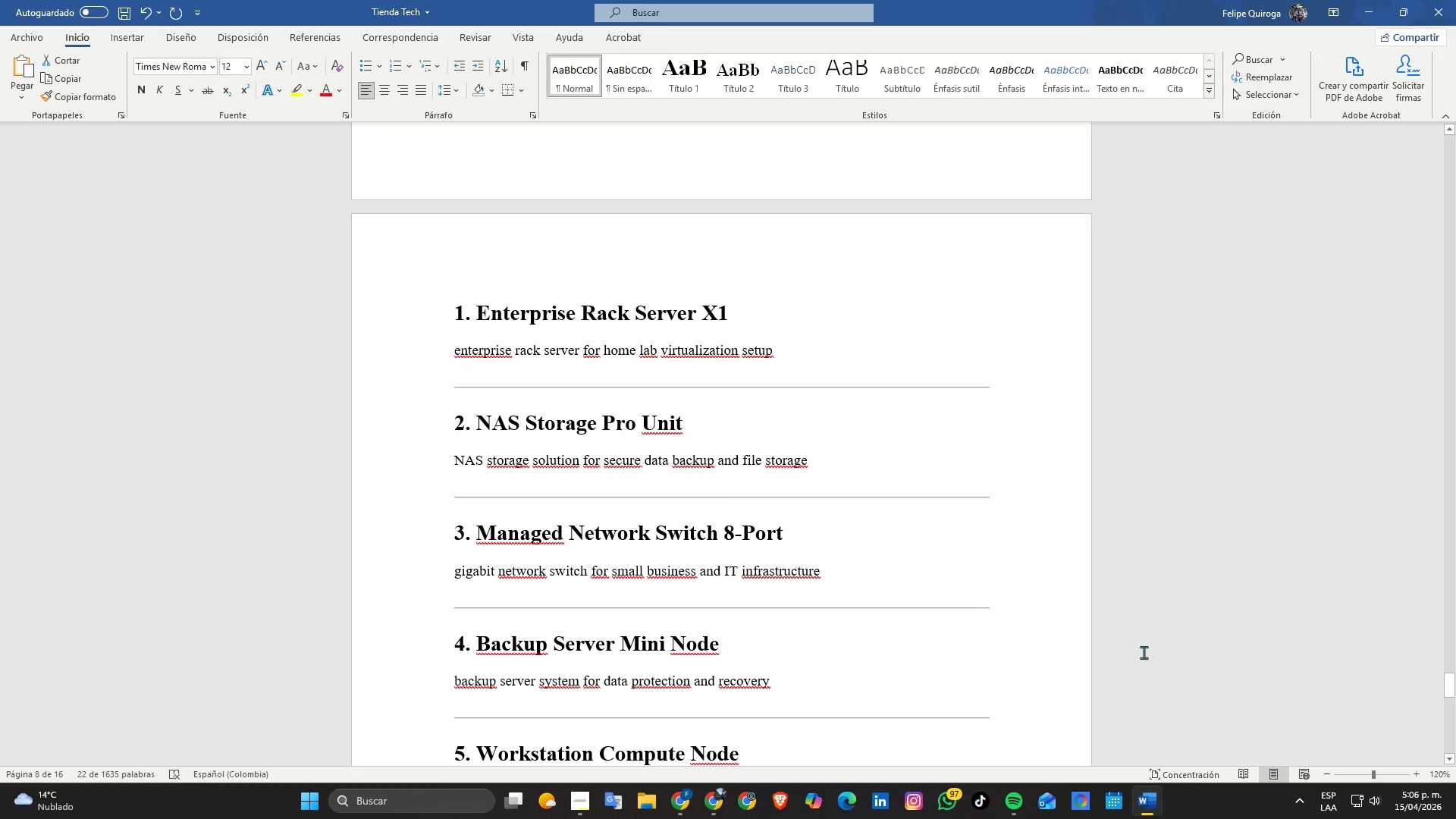 
scroll: coordinate [1134, 645], scroll_direction: up, amount: 5.0
 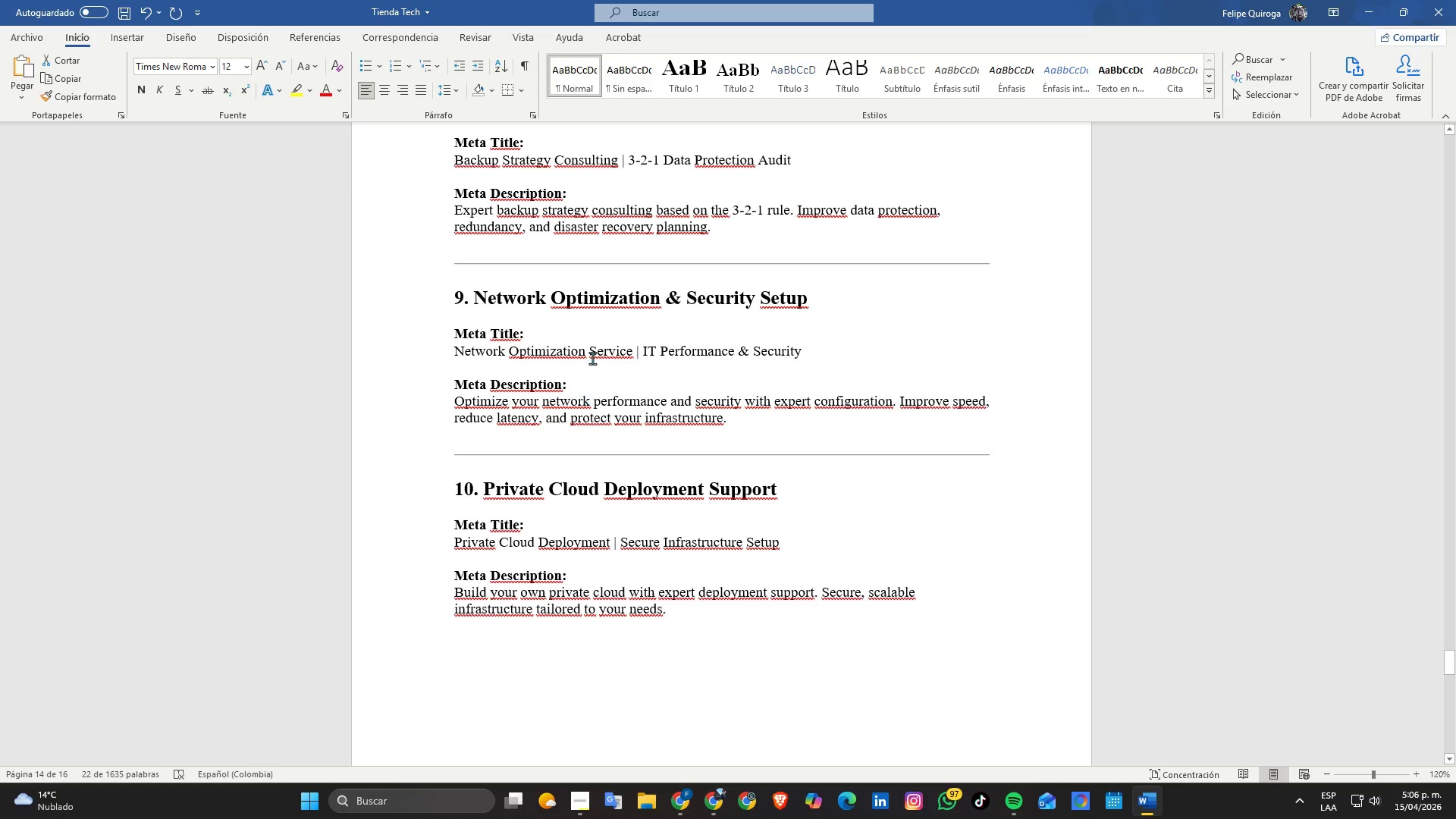 
left_click_drag(start_coordinate=[592, 353], to_coordinate=[686, 350])
 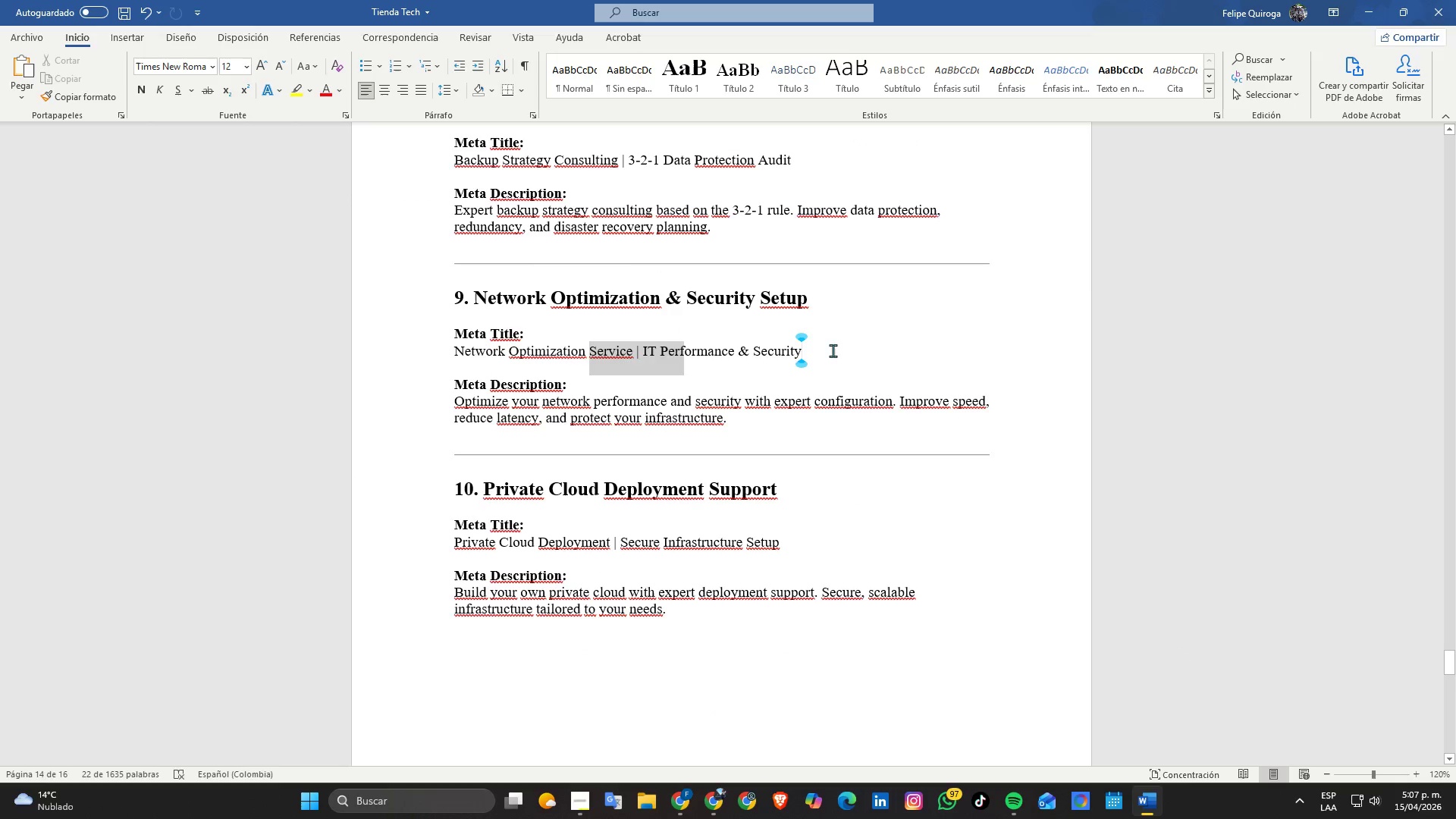 
double_click([833, 349])
 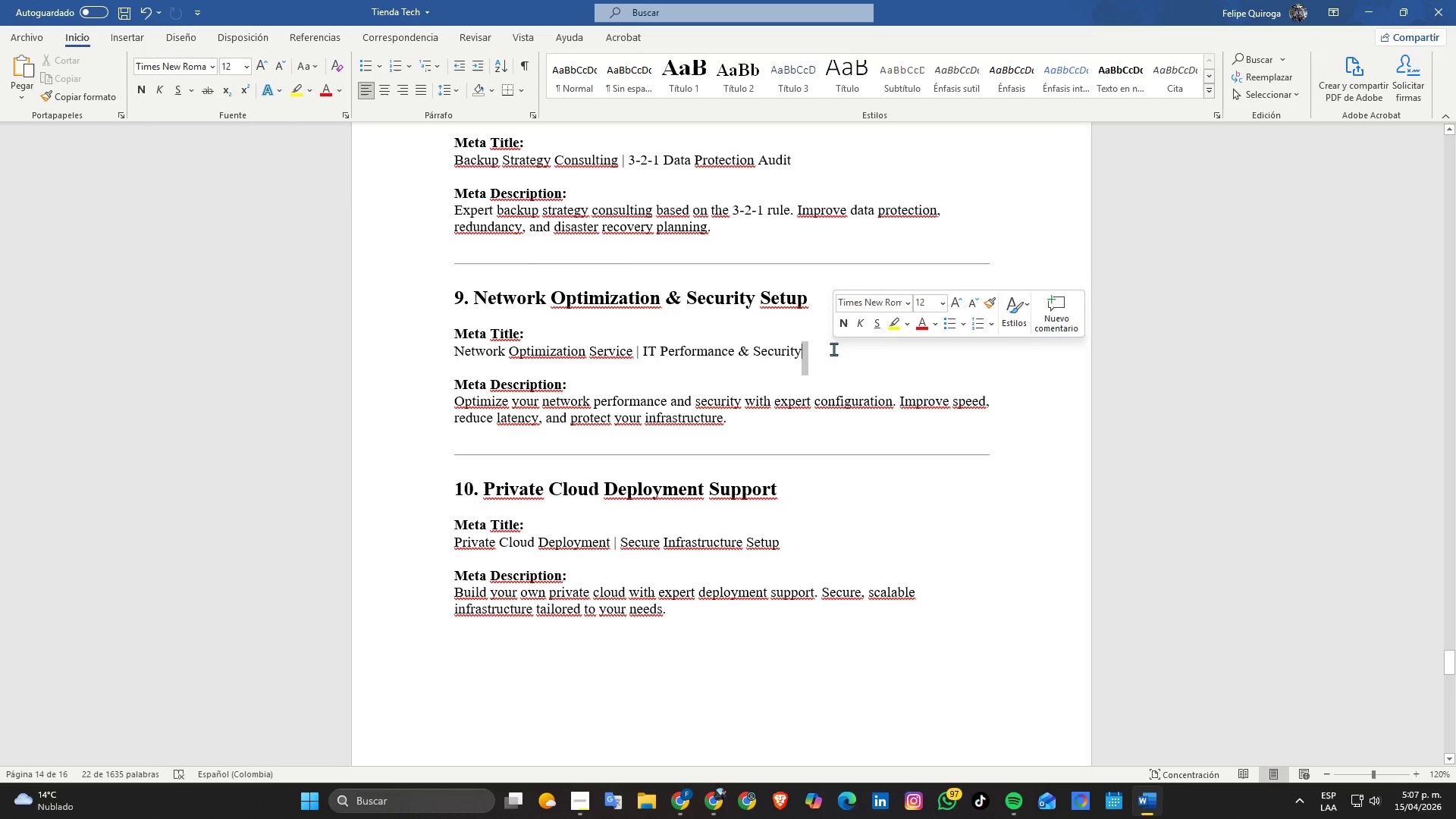 
triple_click([833, 349])
 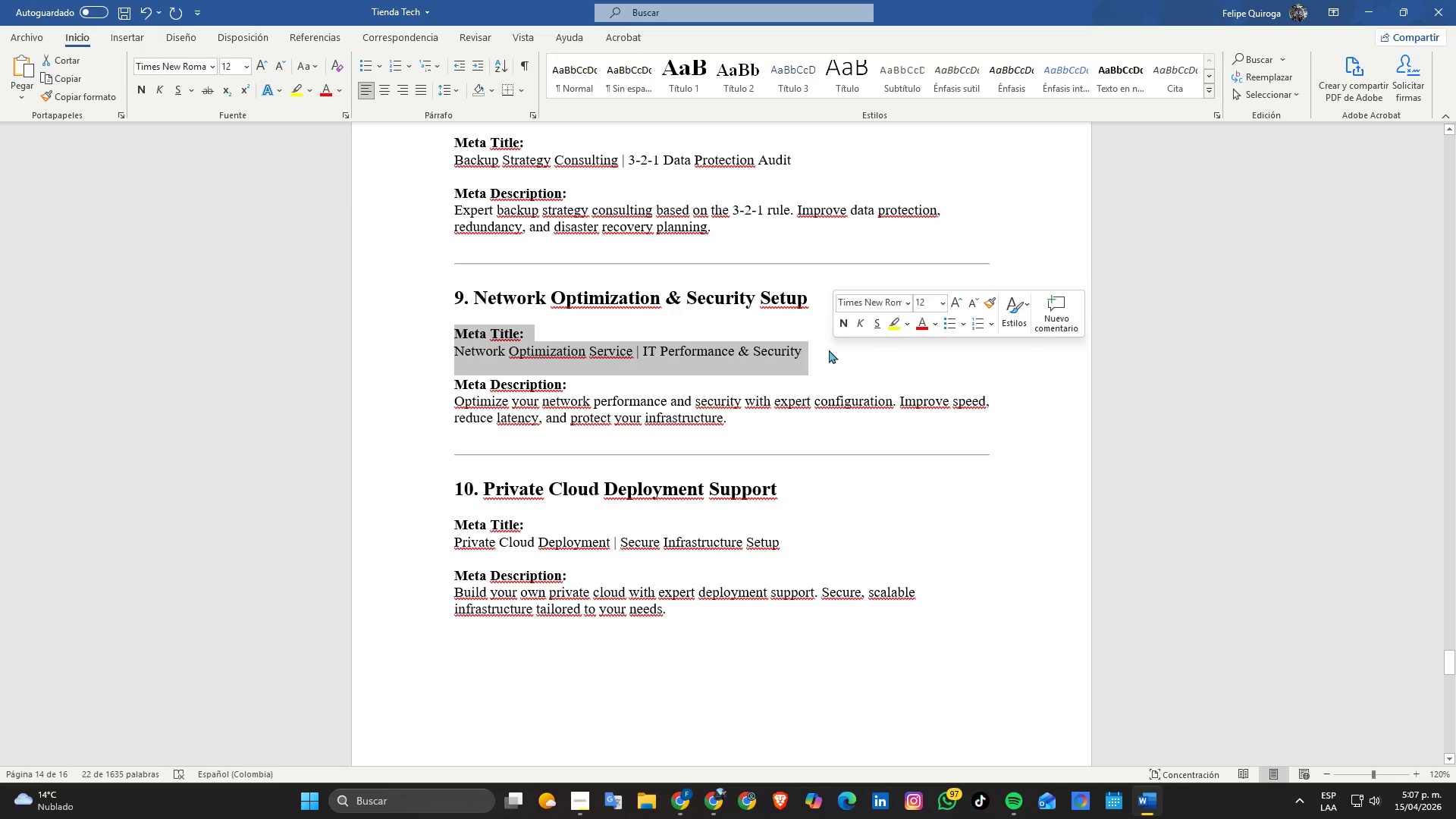 
triple_click([829, 350])
 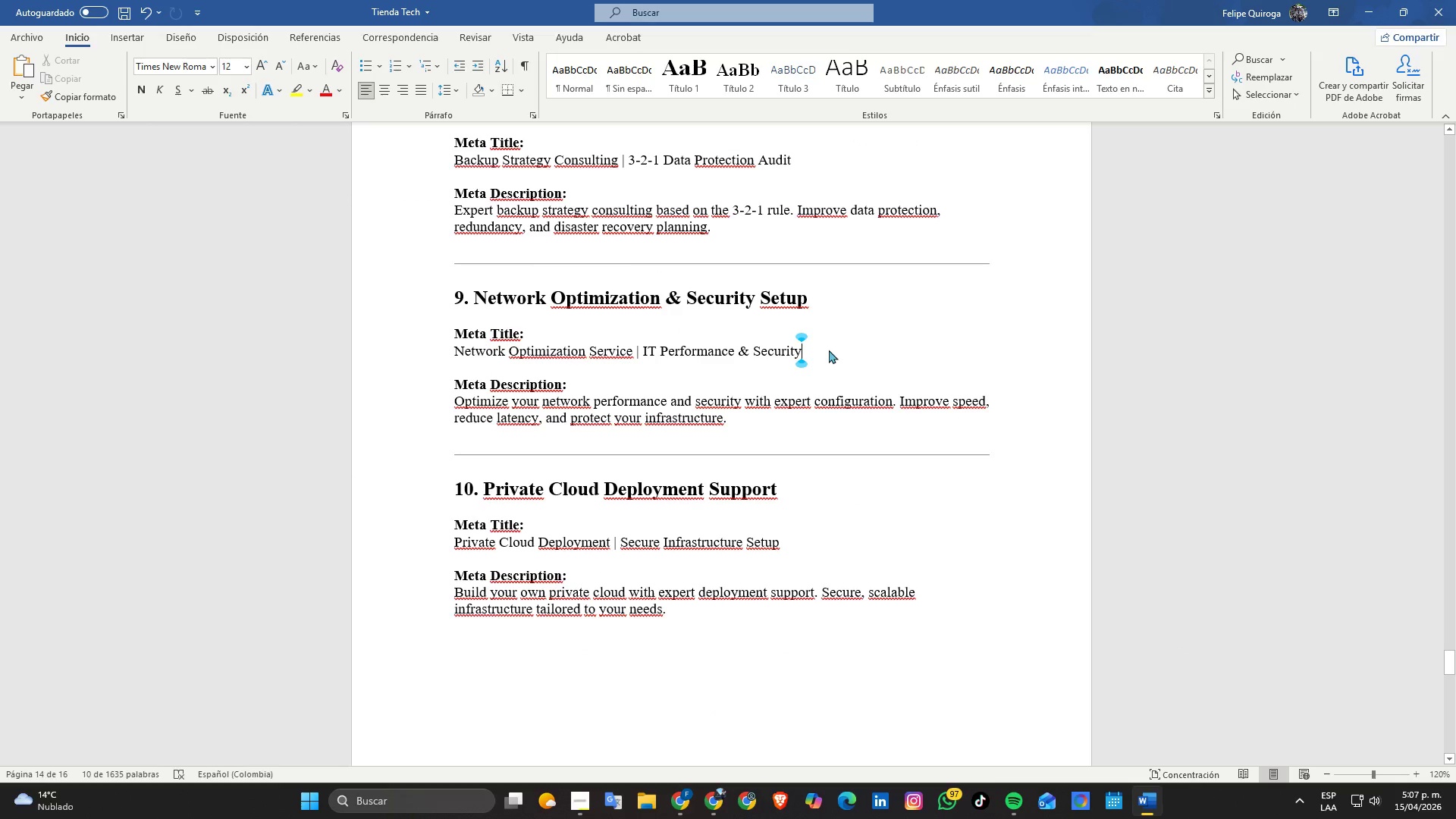 
left_click_drag(start_coordinate=[777, 354], to_coordinate=[453, 360])
 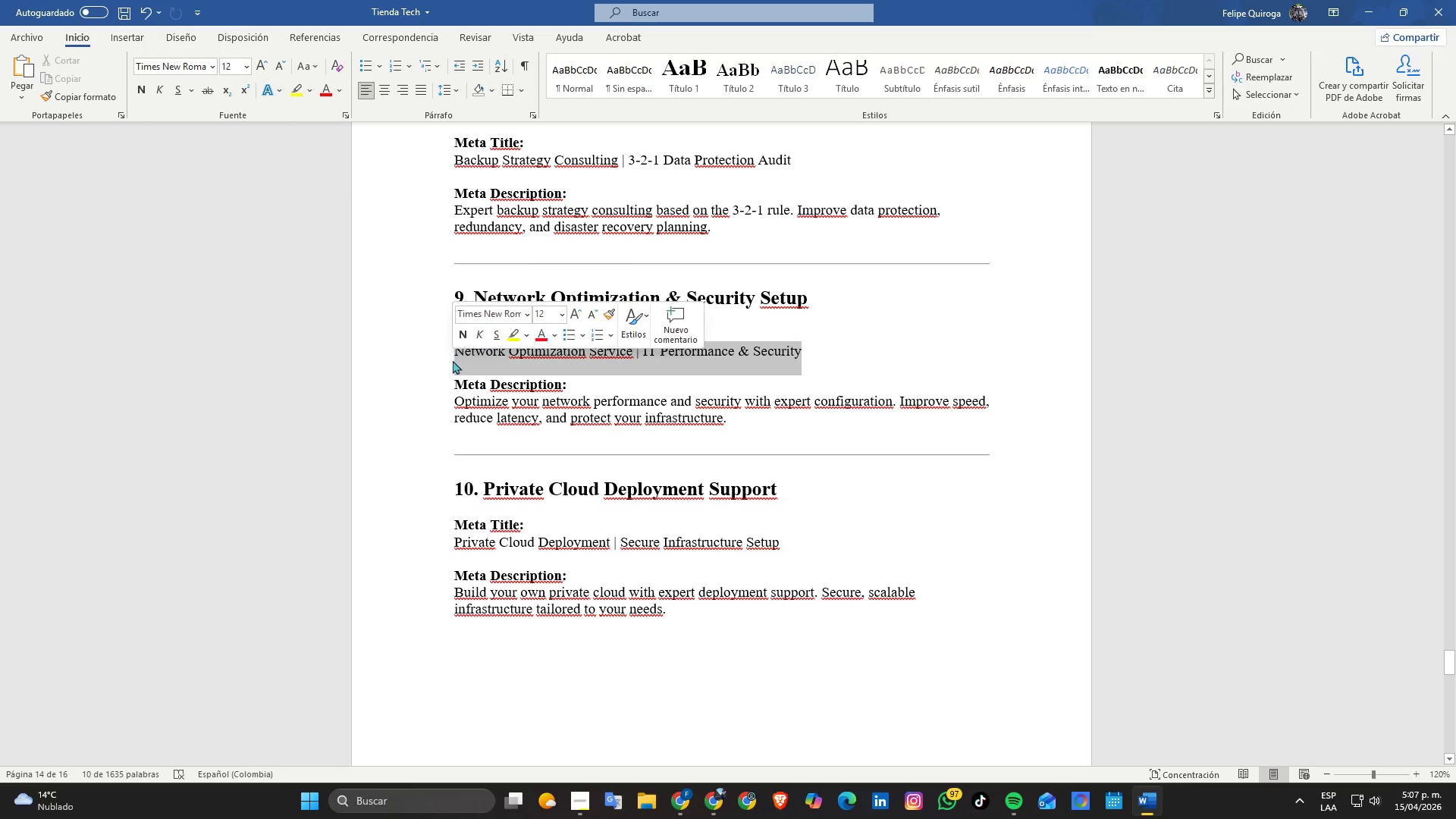 
key(Control+ControlLeft)
 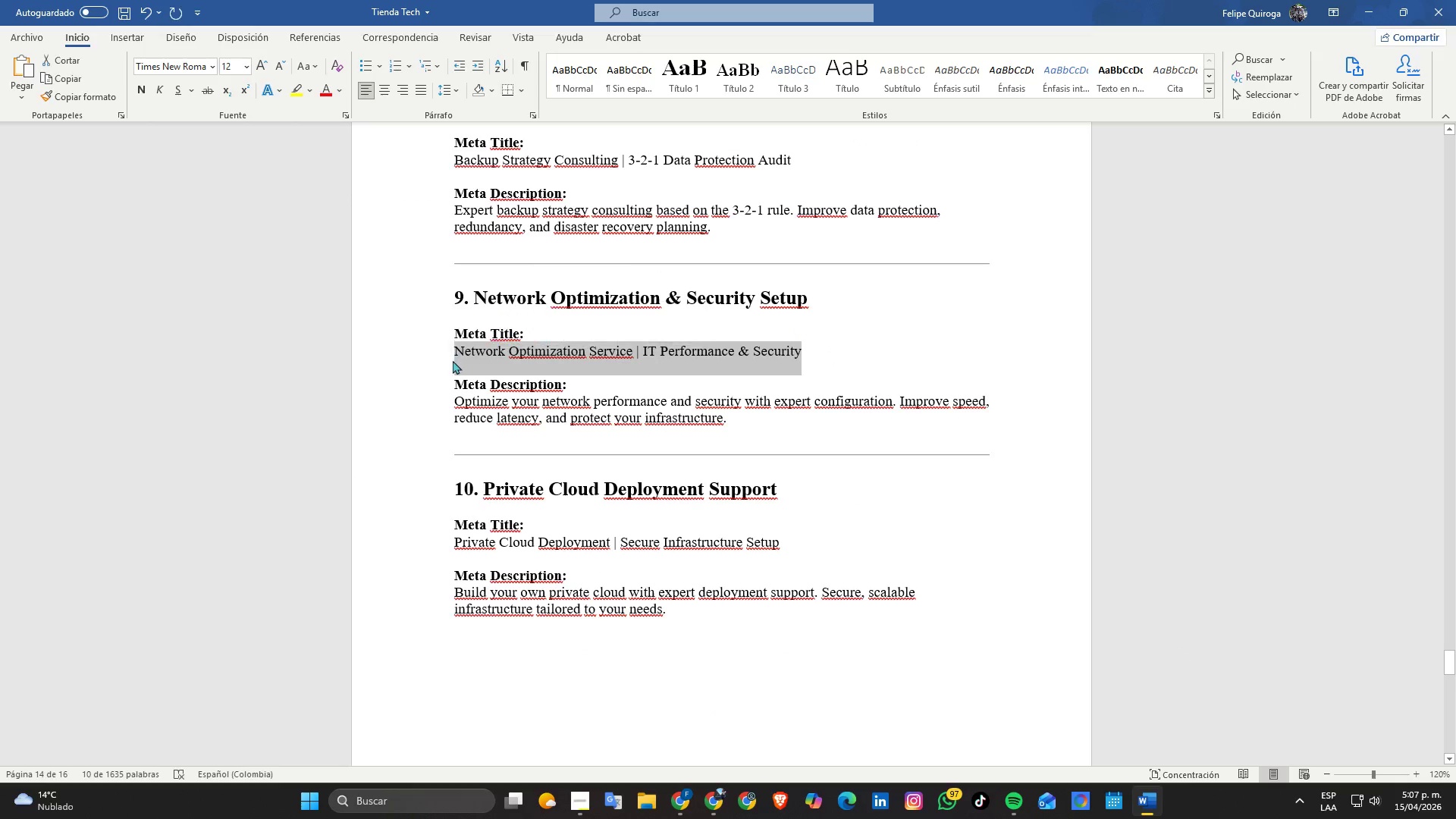 
key(Control+C)
 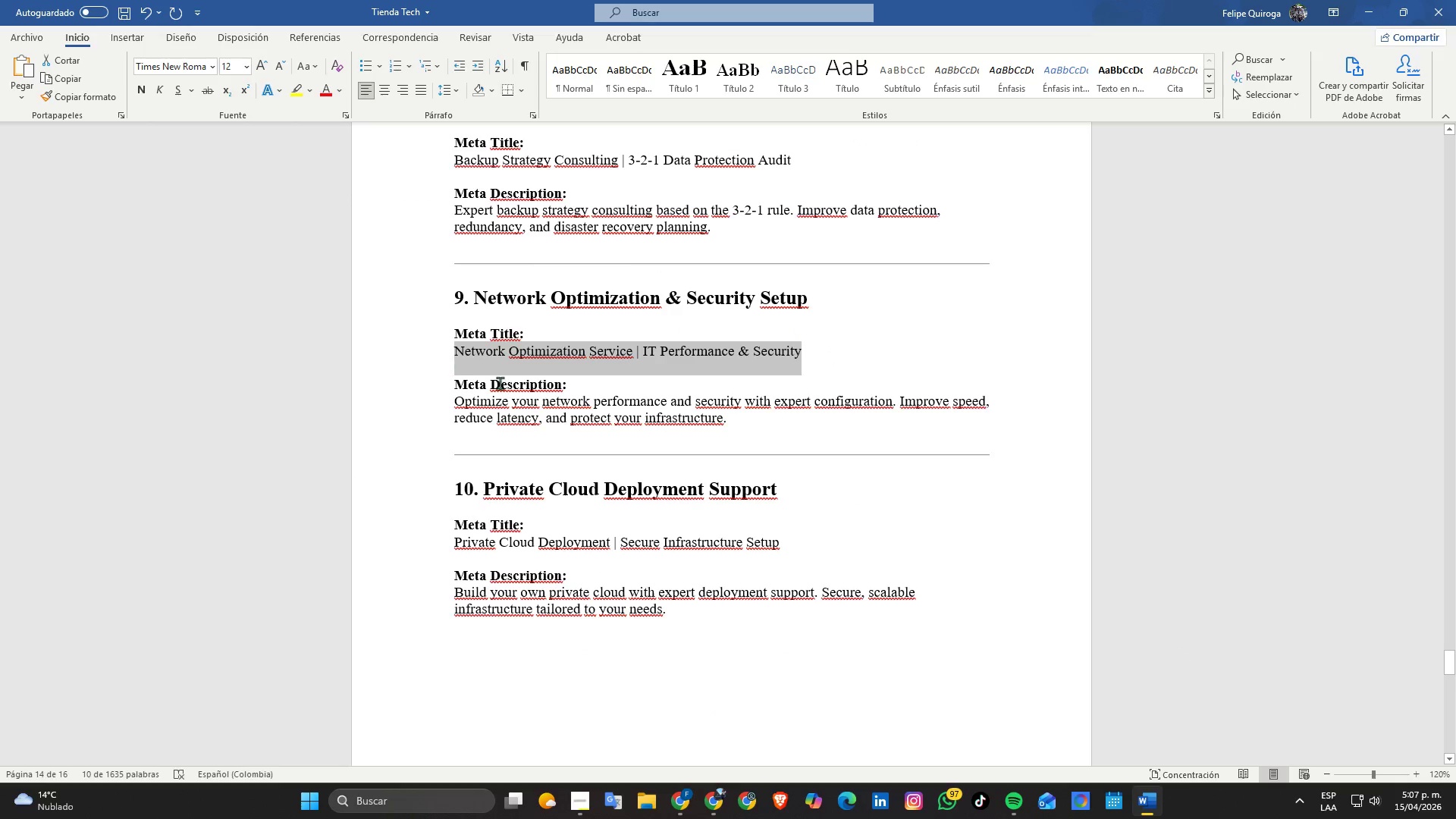 
key(Alt+AltLeft)
 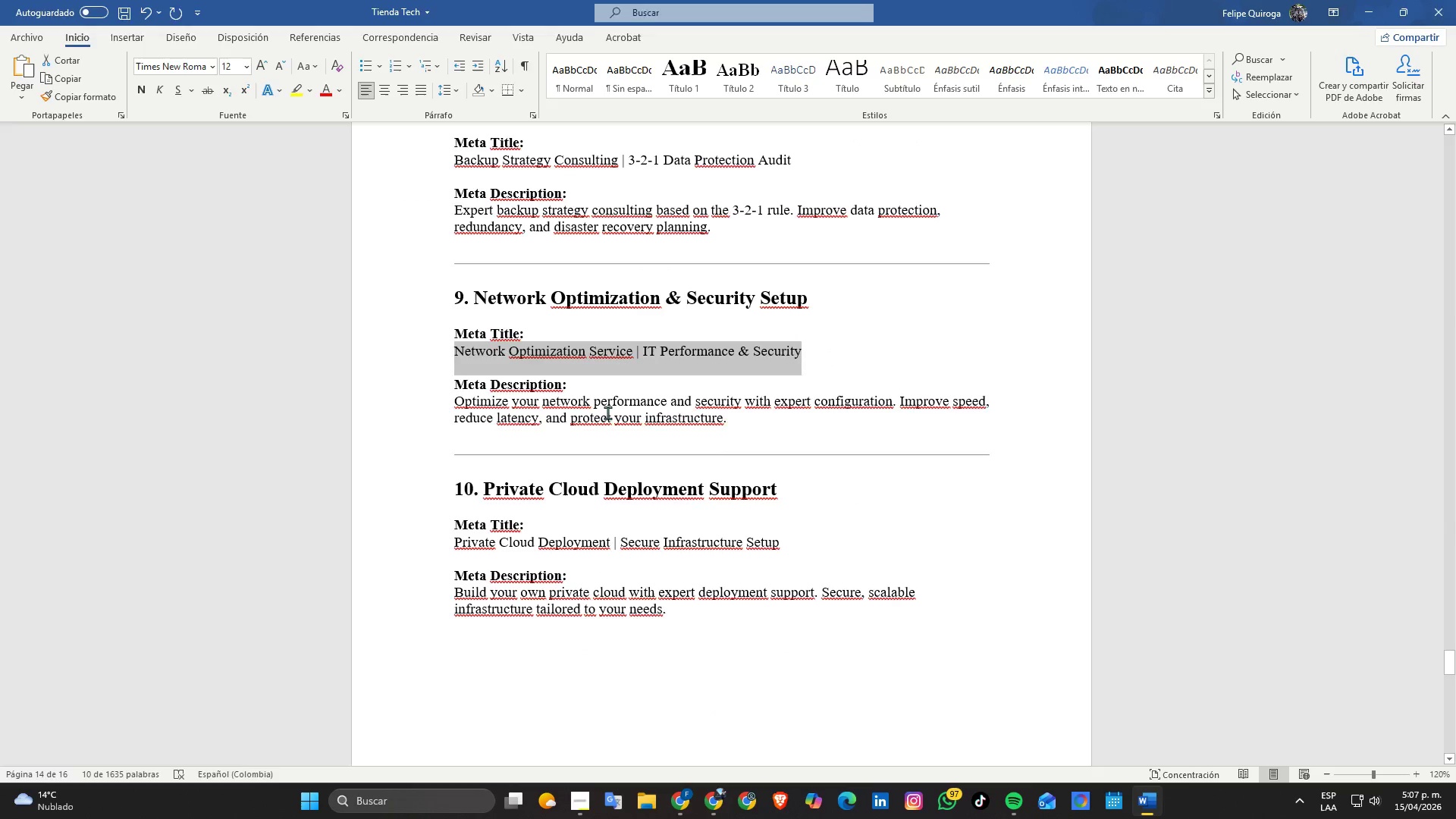 
key(Alt+Tab)
 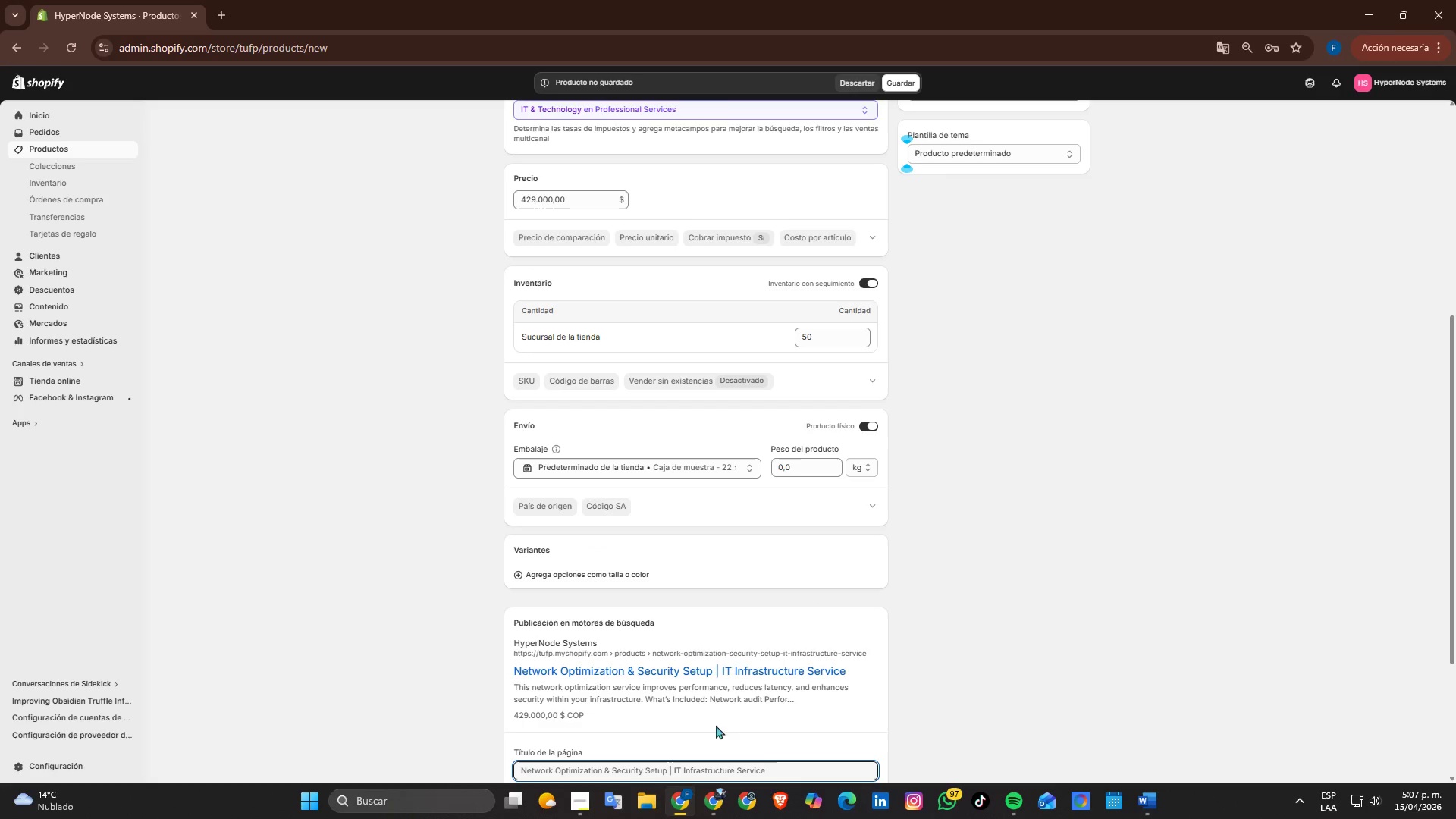 
scroll: coordinate [707, 681], scroll_direction: down, amount: 2.0
 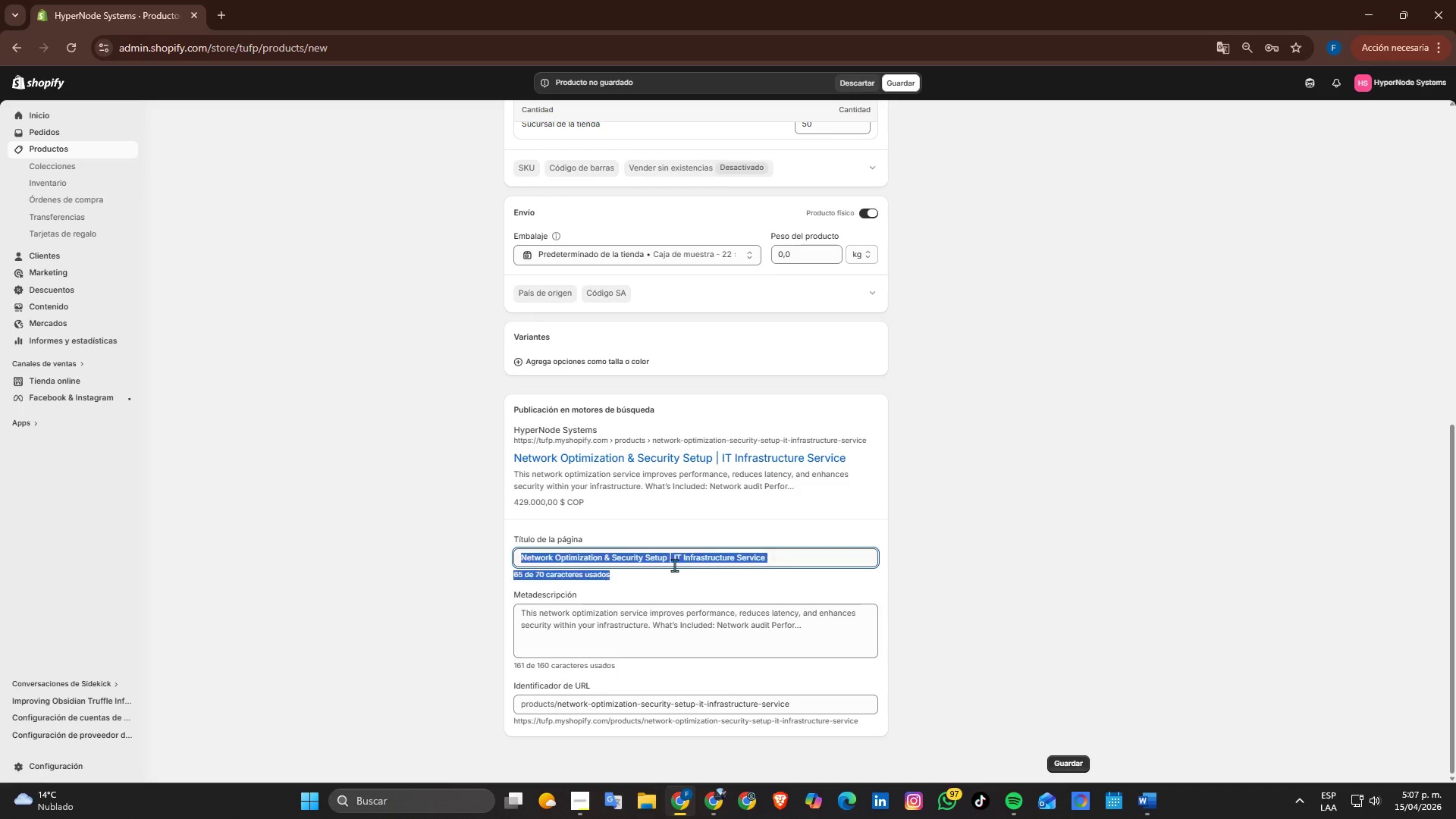 
double_click([674, 564])
 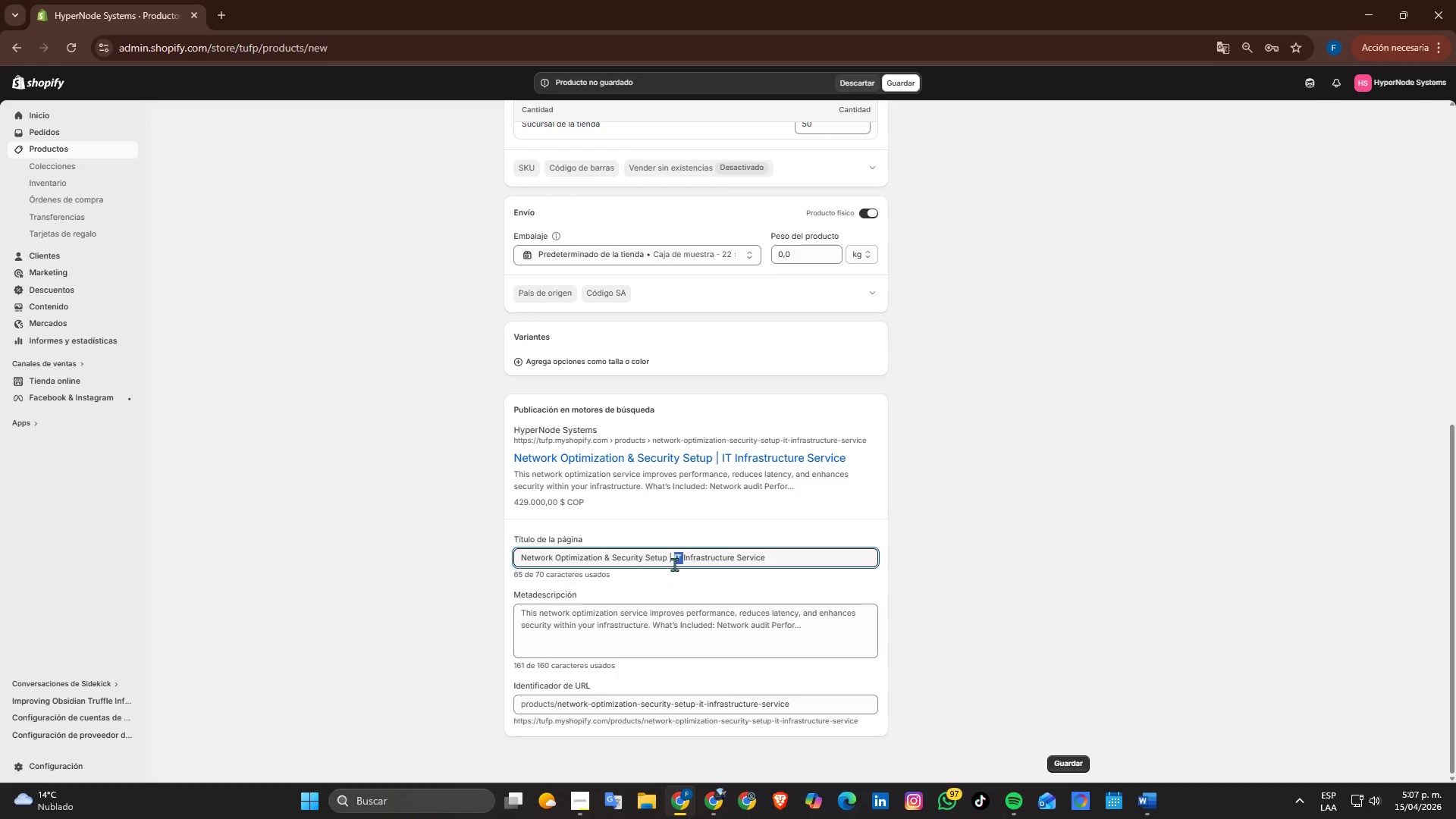 
triple_click([674, 564])
 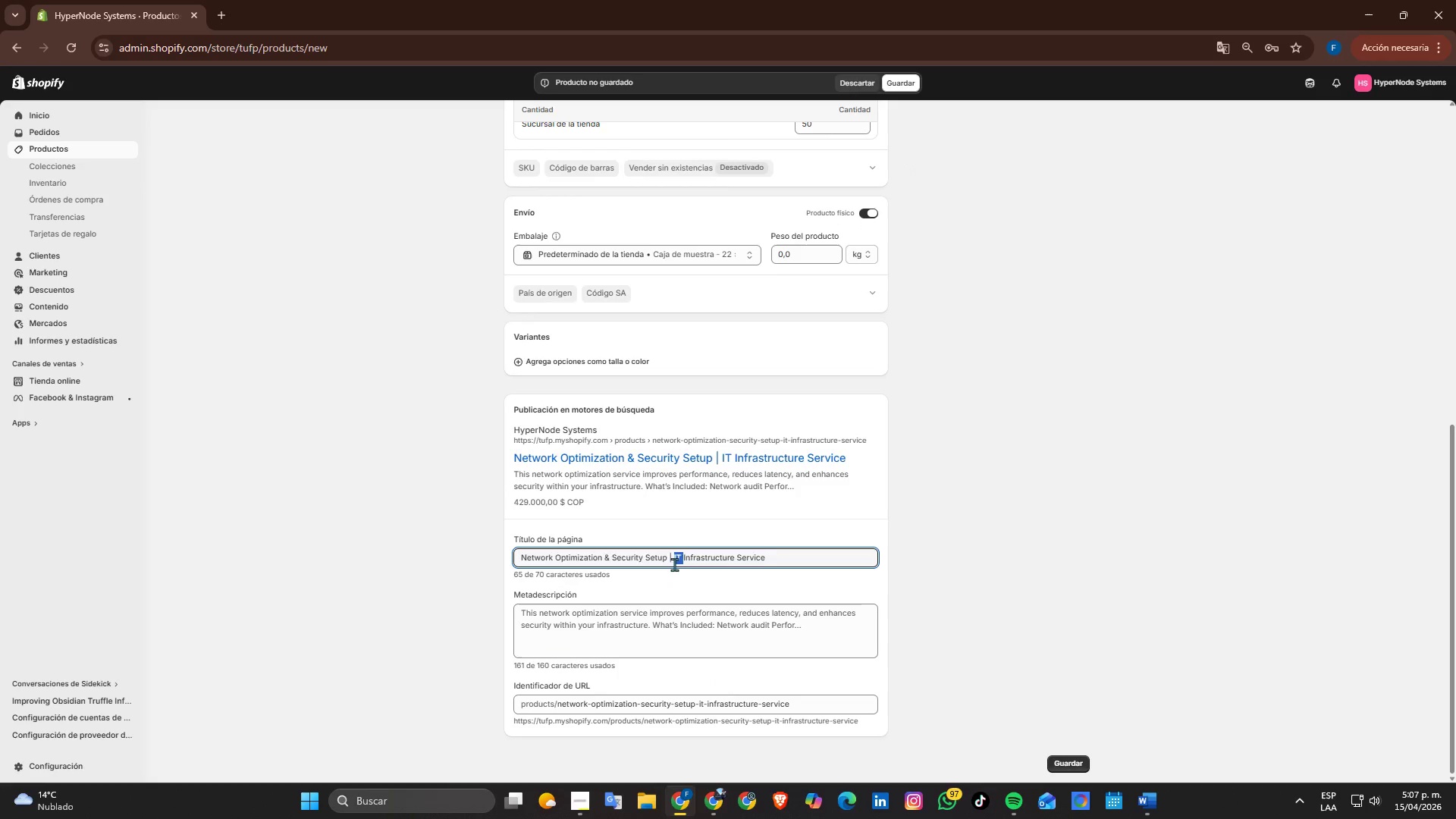 
triple_click([674, 564])
 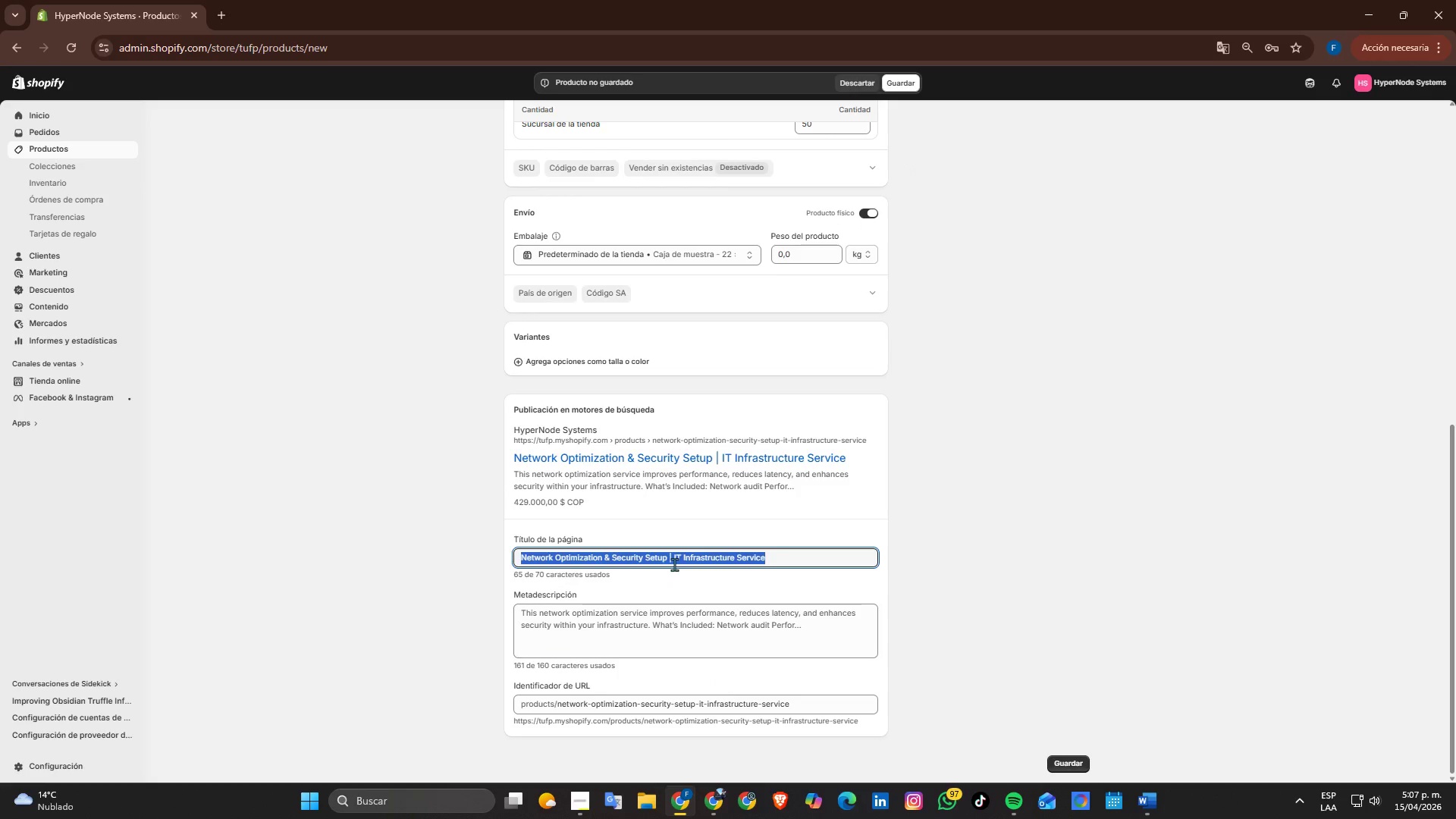 
key(Control+ControlLeft)
 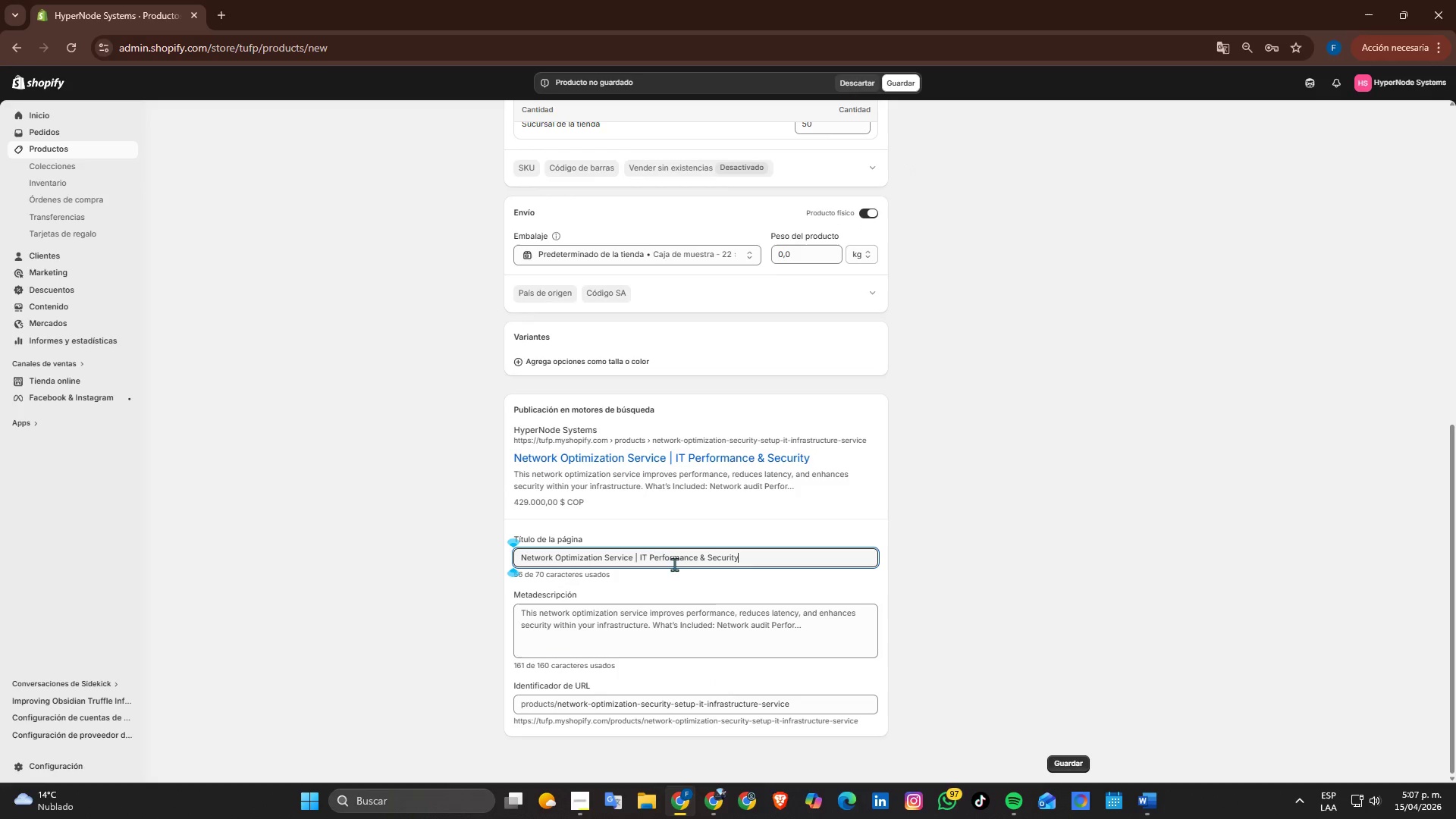 
key(Control+V)
 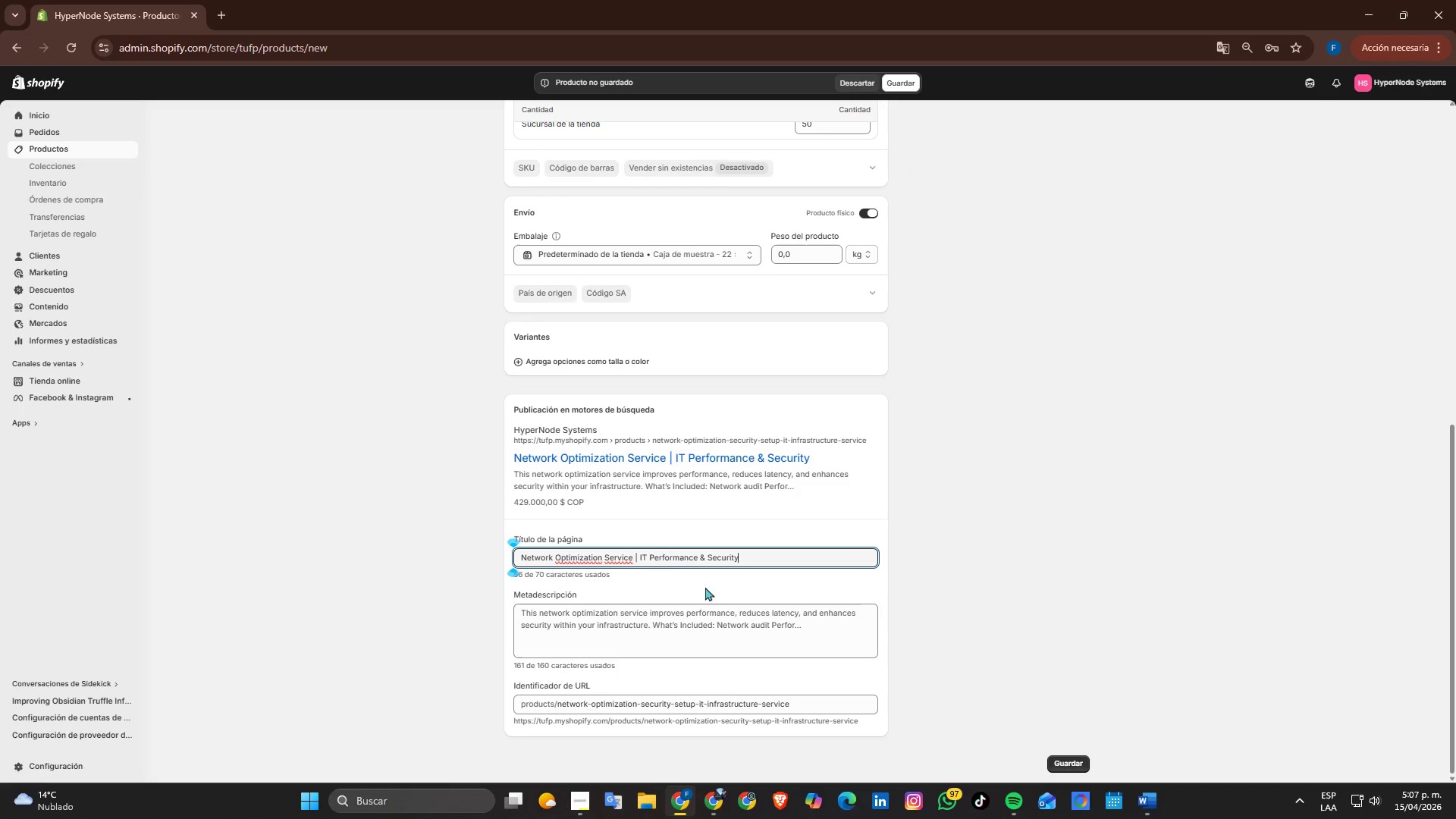 
key(Alt+AltLeft)
 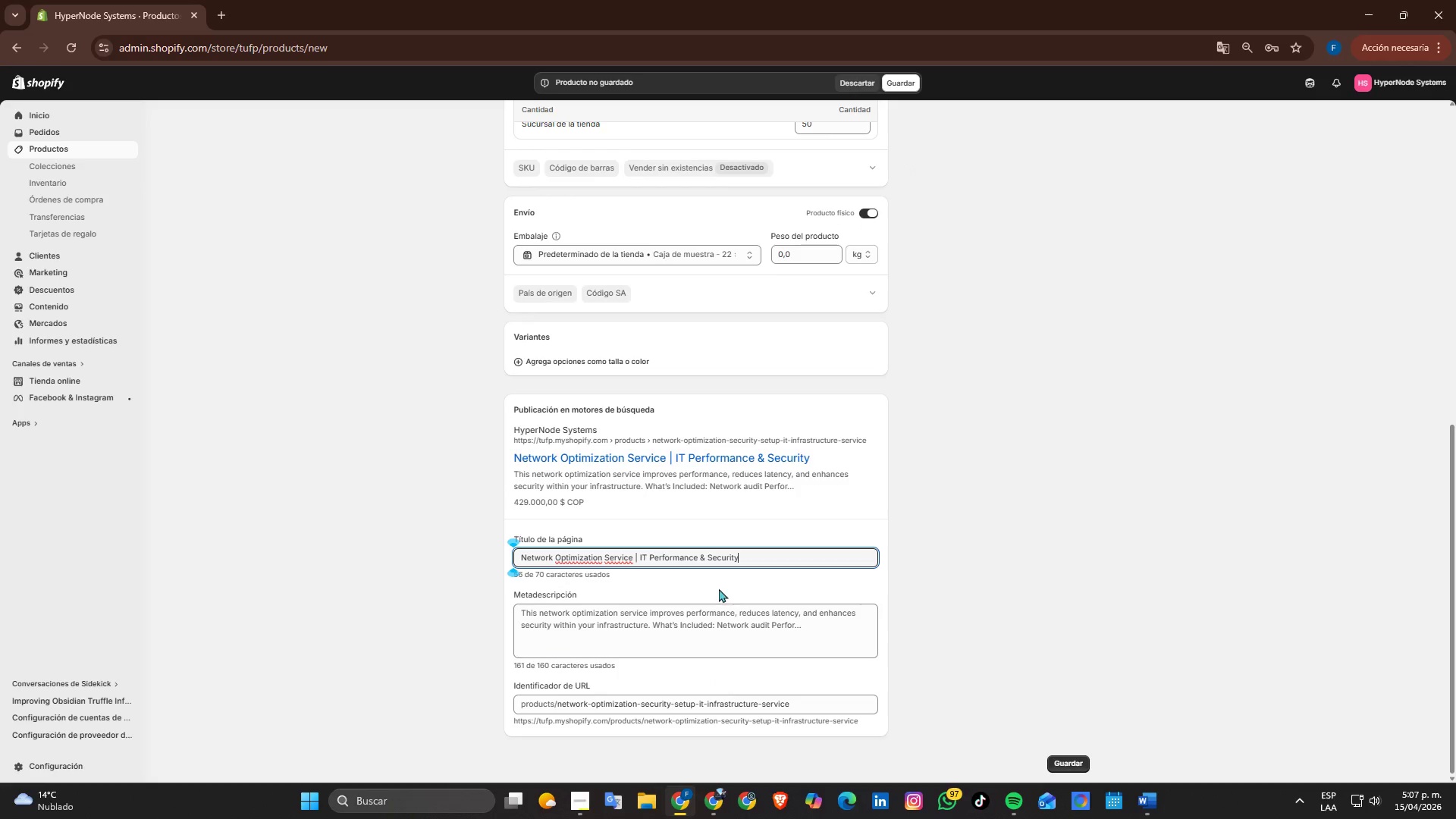 
key(Alt+Tab)
 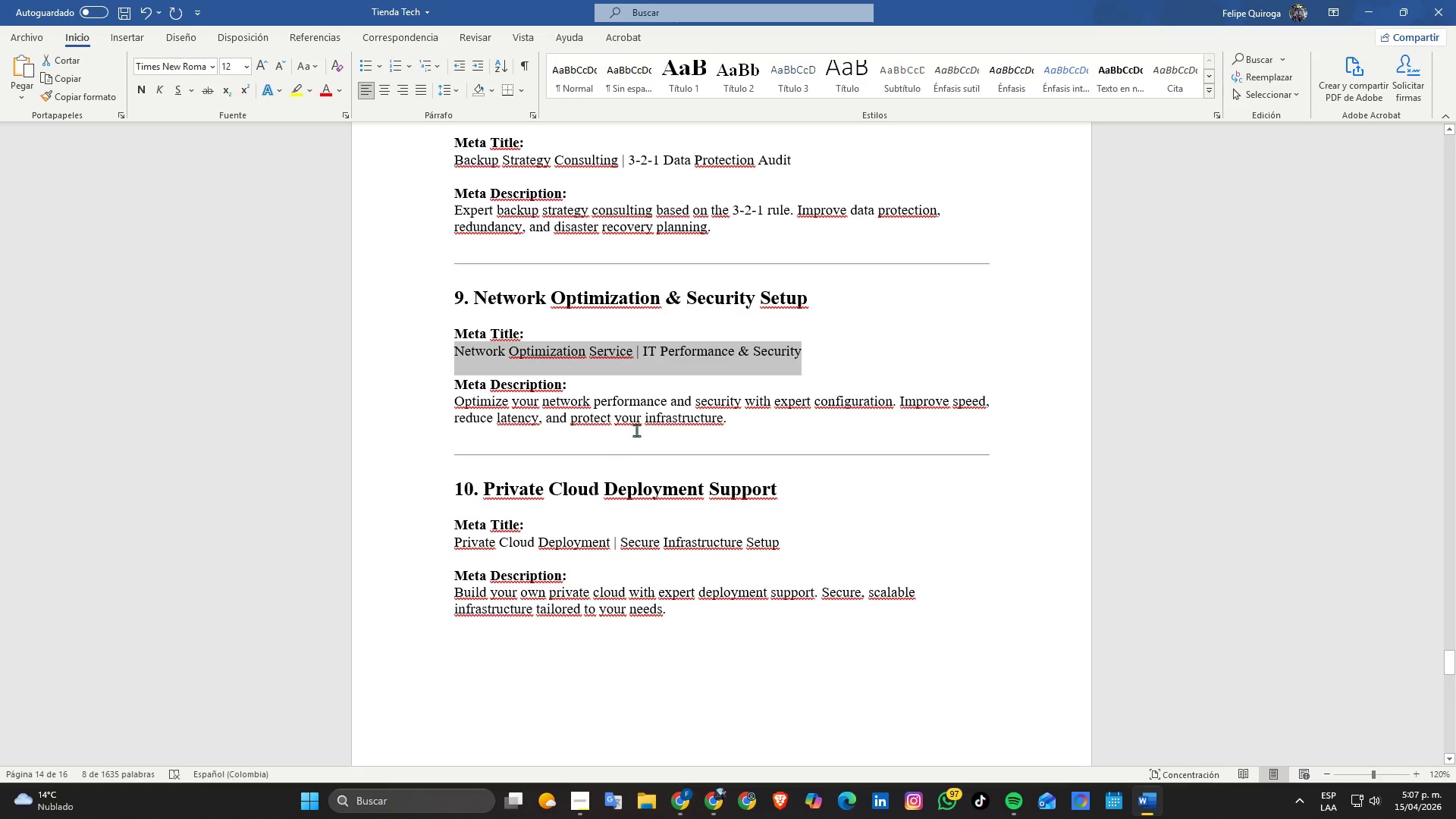 
left_click([649, 417])
 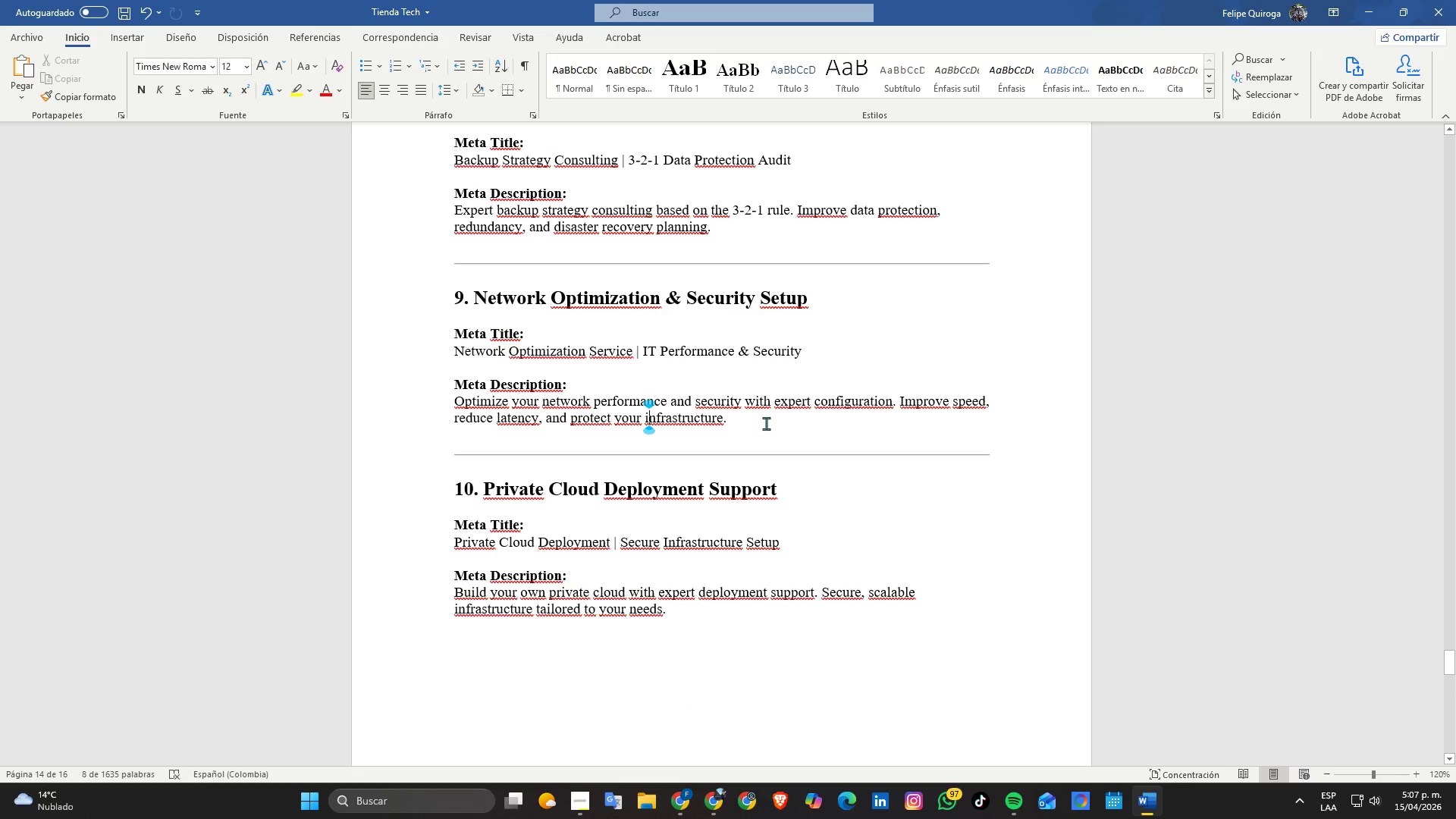 
left_click_drag(start_coordinate=[766, 423], to_coordinate=[457, 402])
 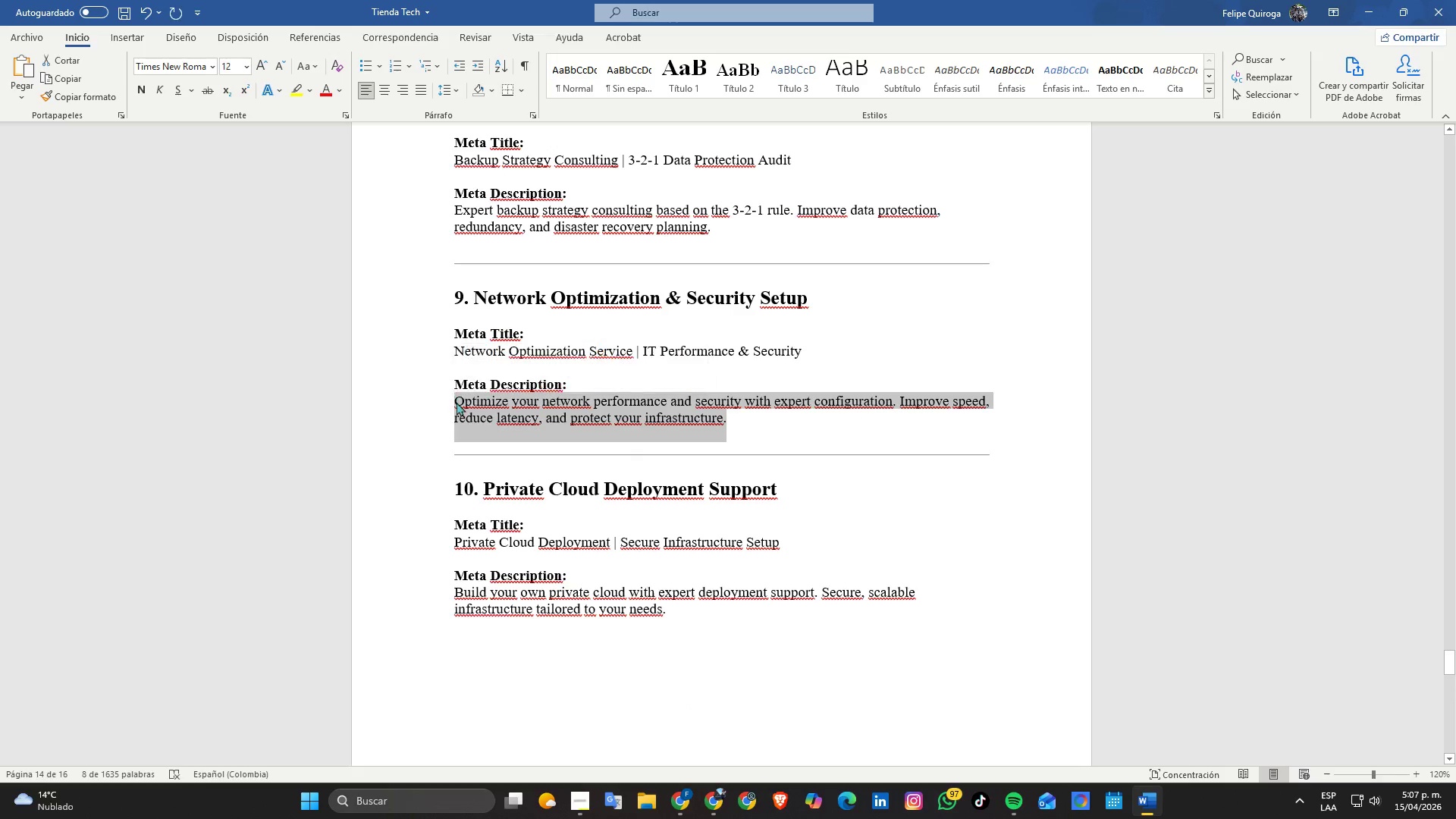 
key(Control+C)
 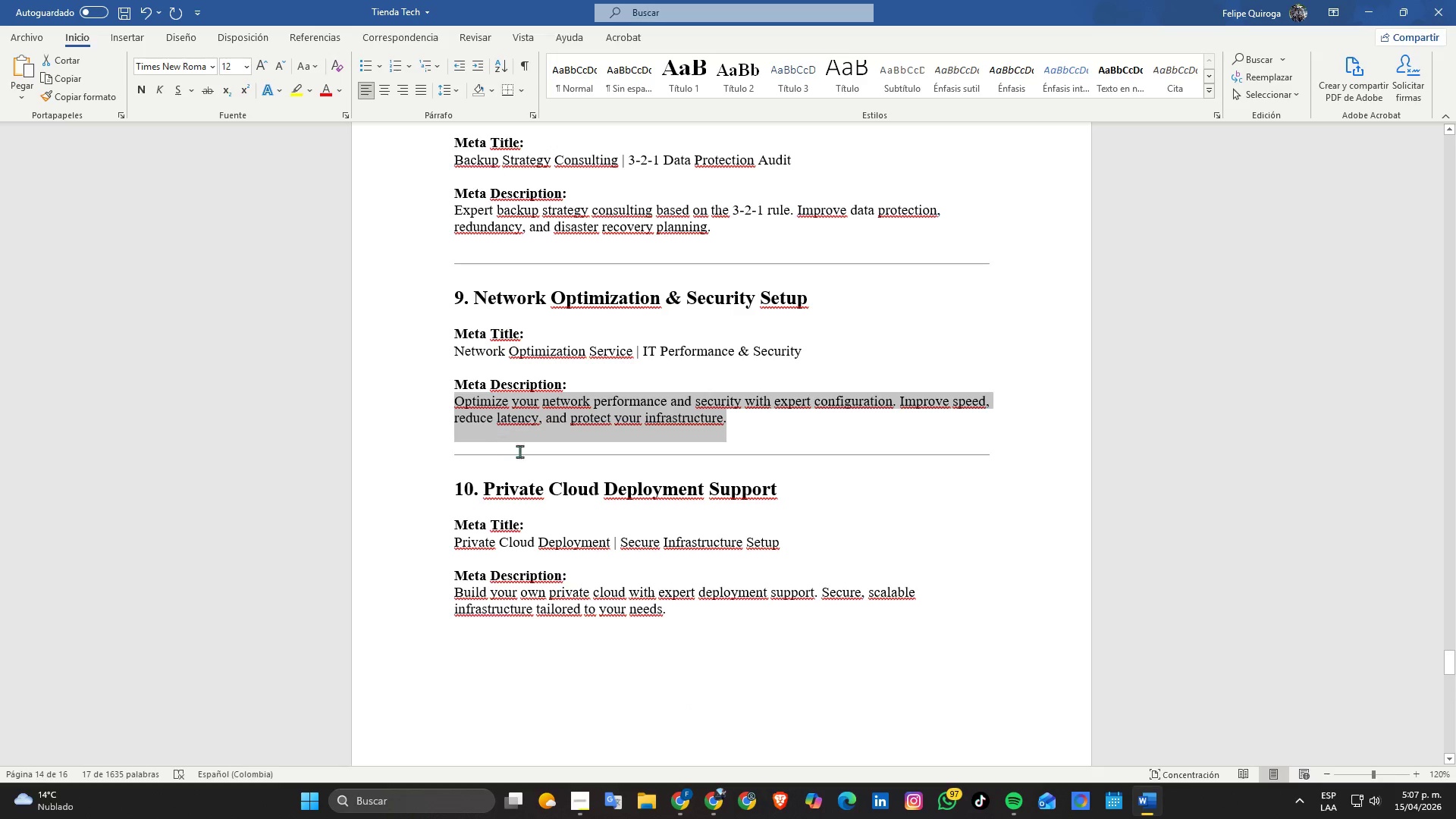 
key(Alt+AltLeft)
 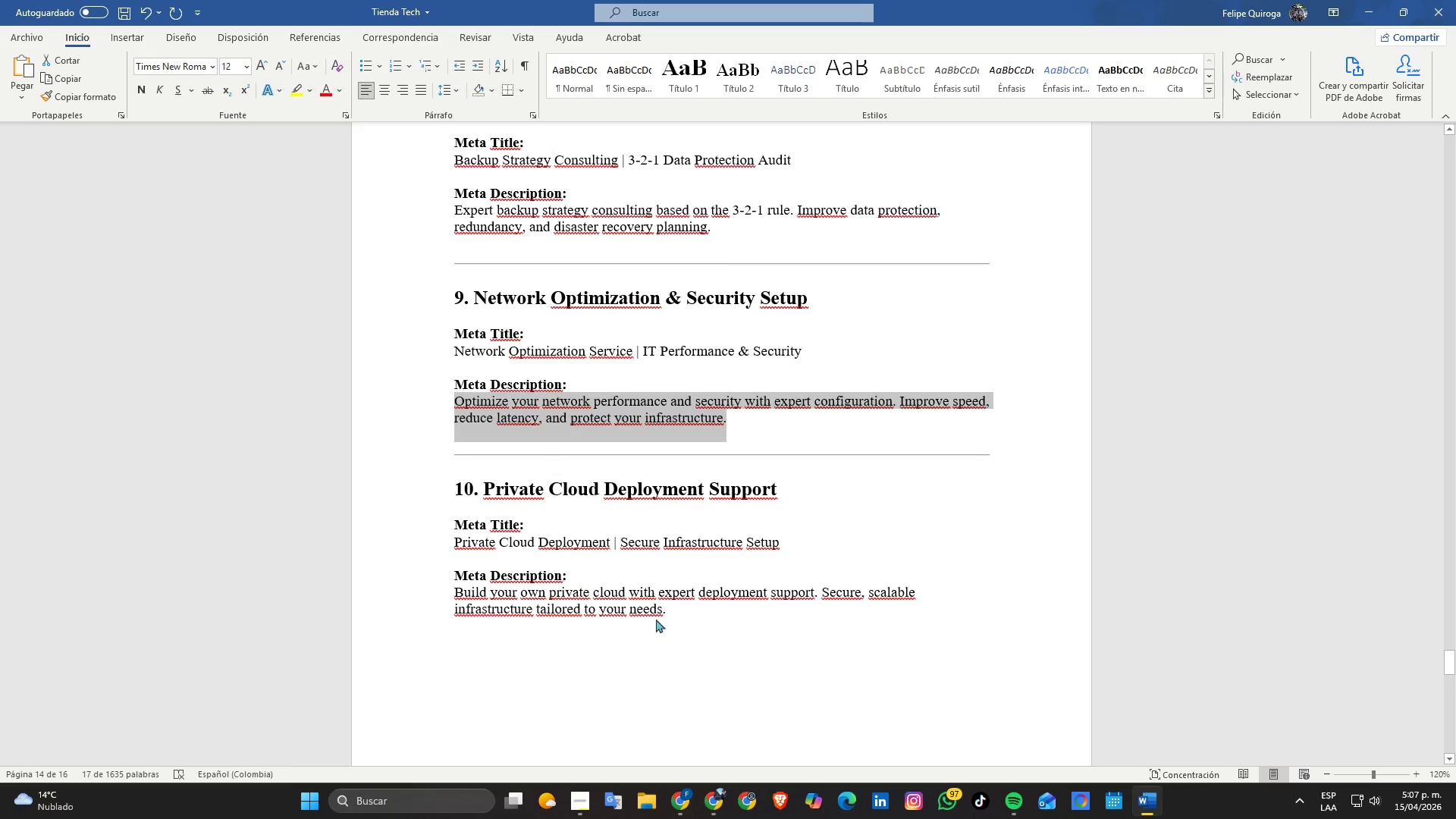 
key(Alt+Tab)
 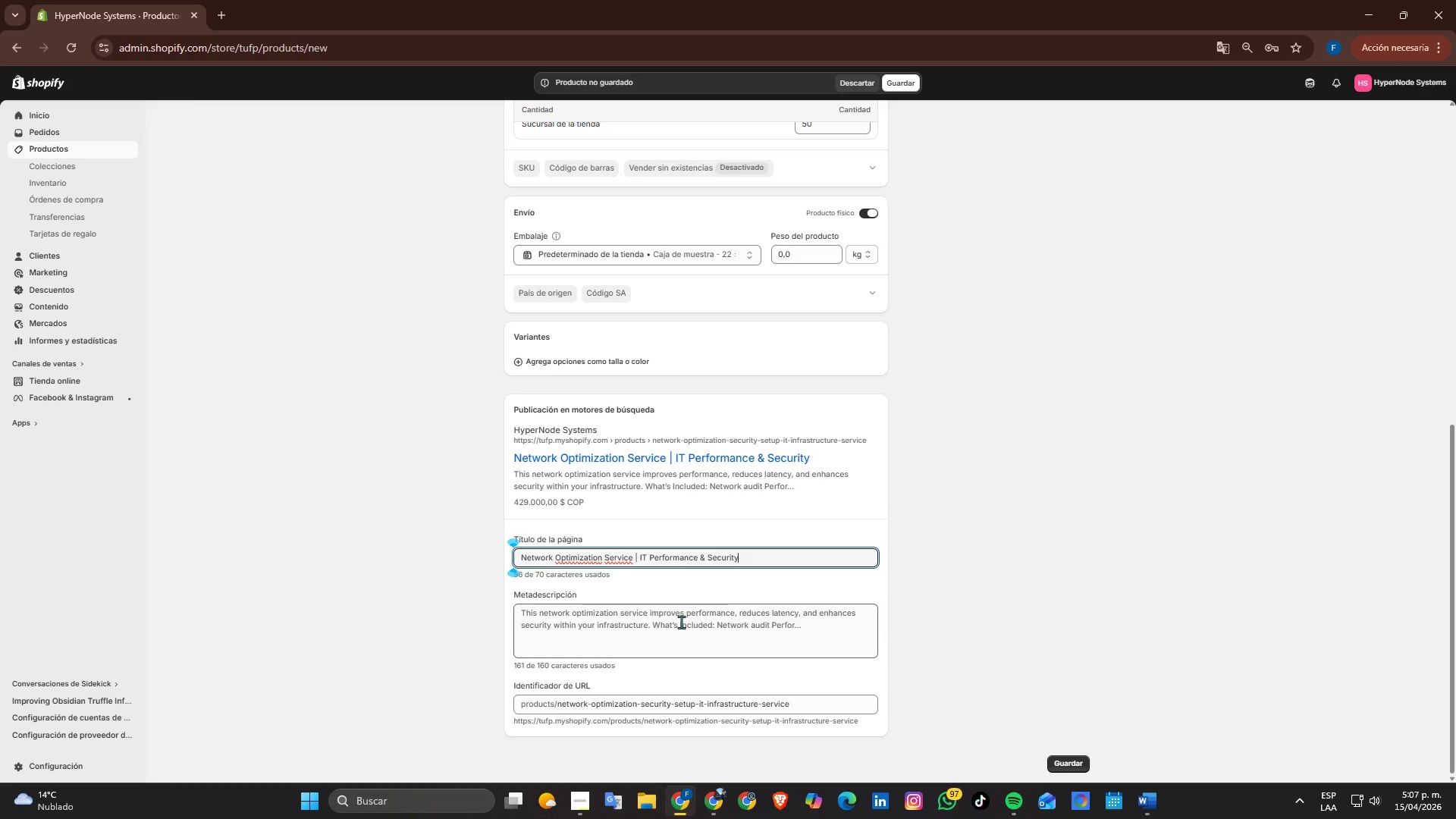 
double_click([680, 621])
 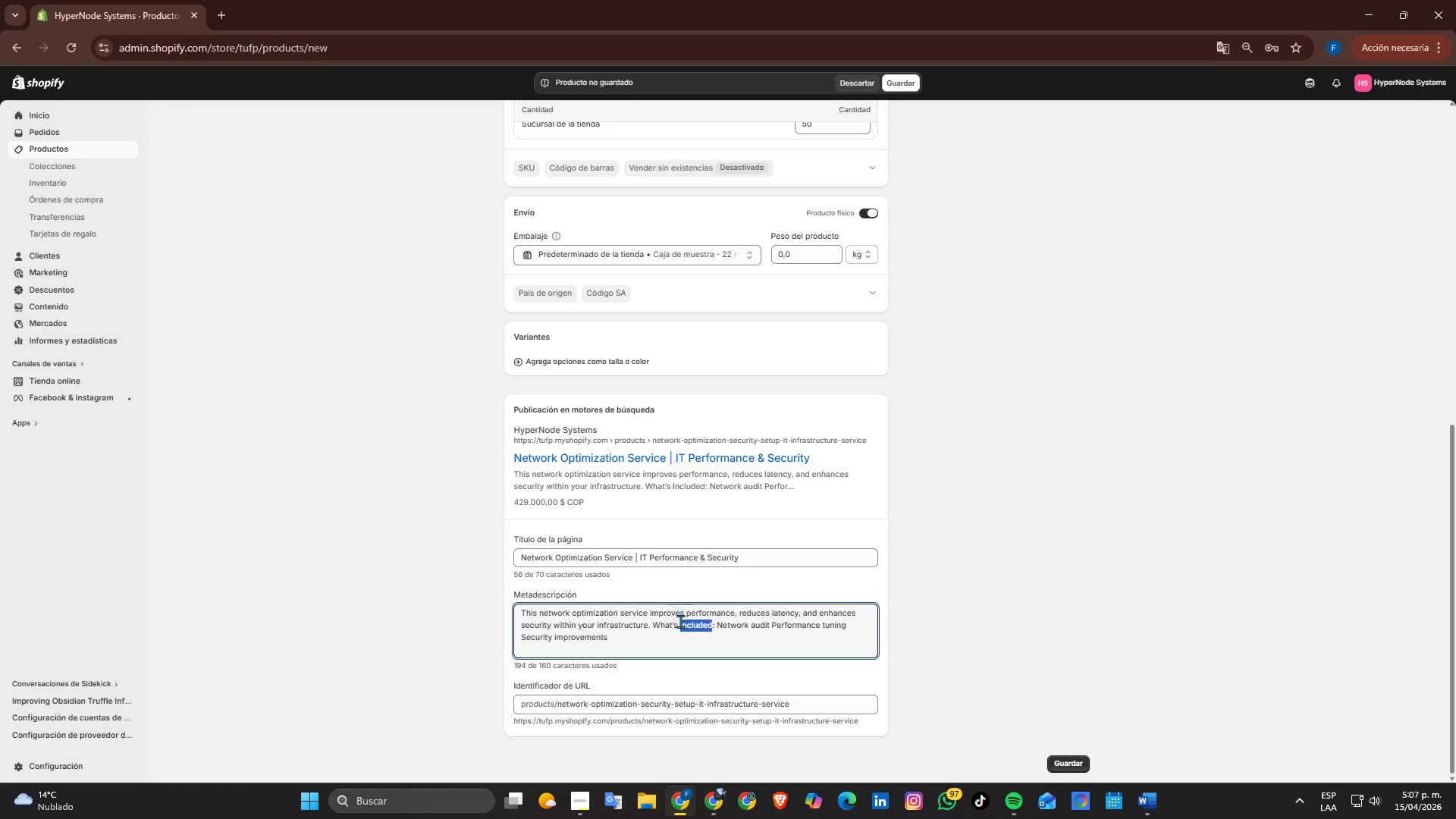 
triple_click([680, 621])
 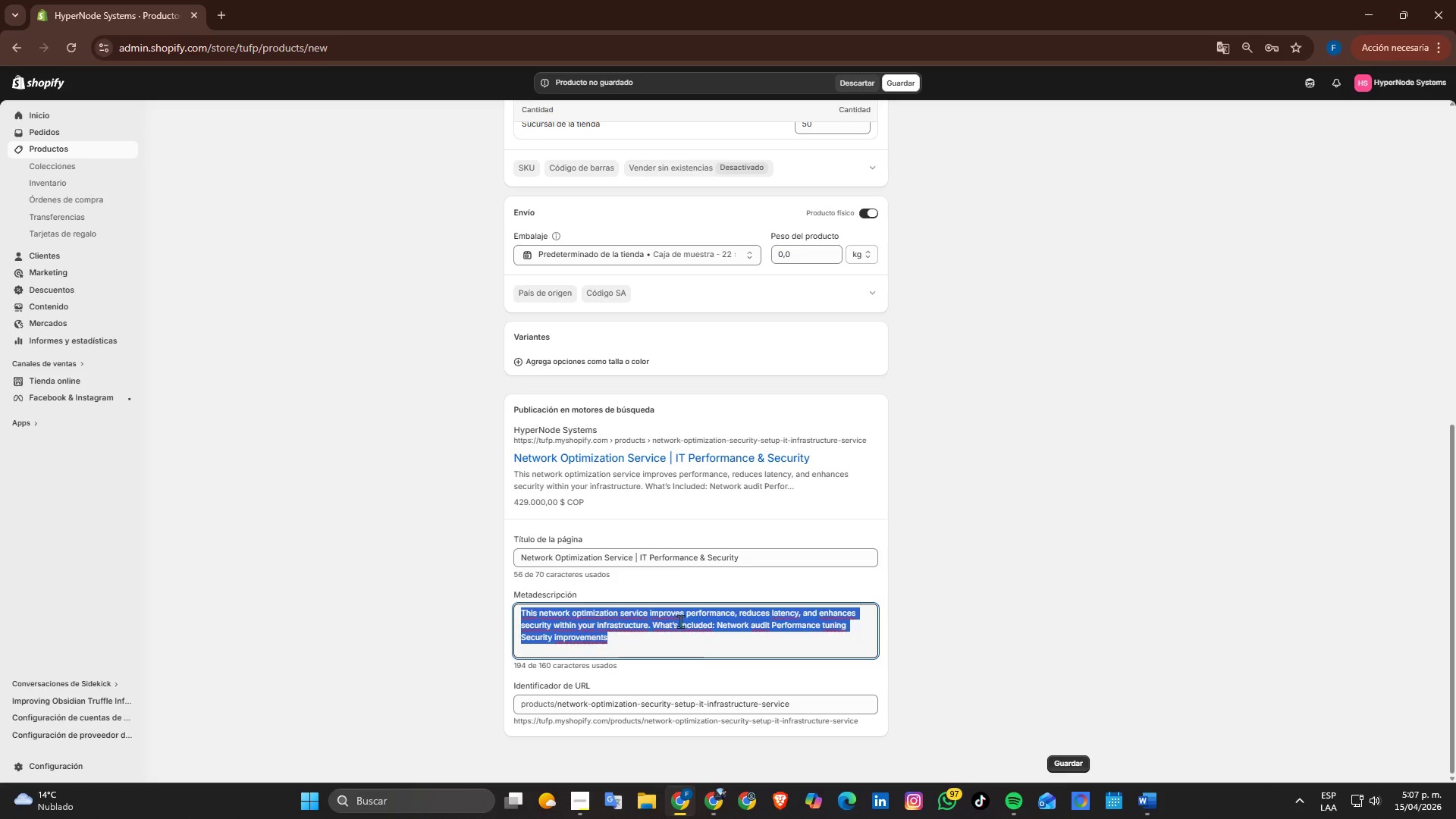 
key(Control+ControlLeft)
 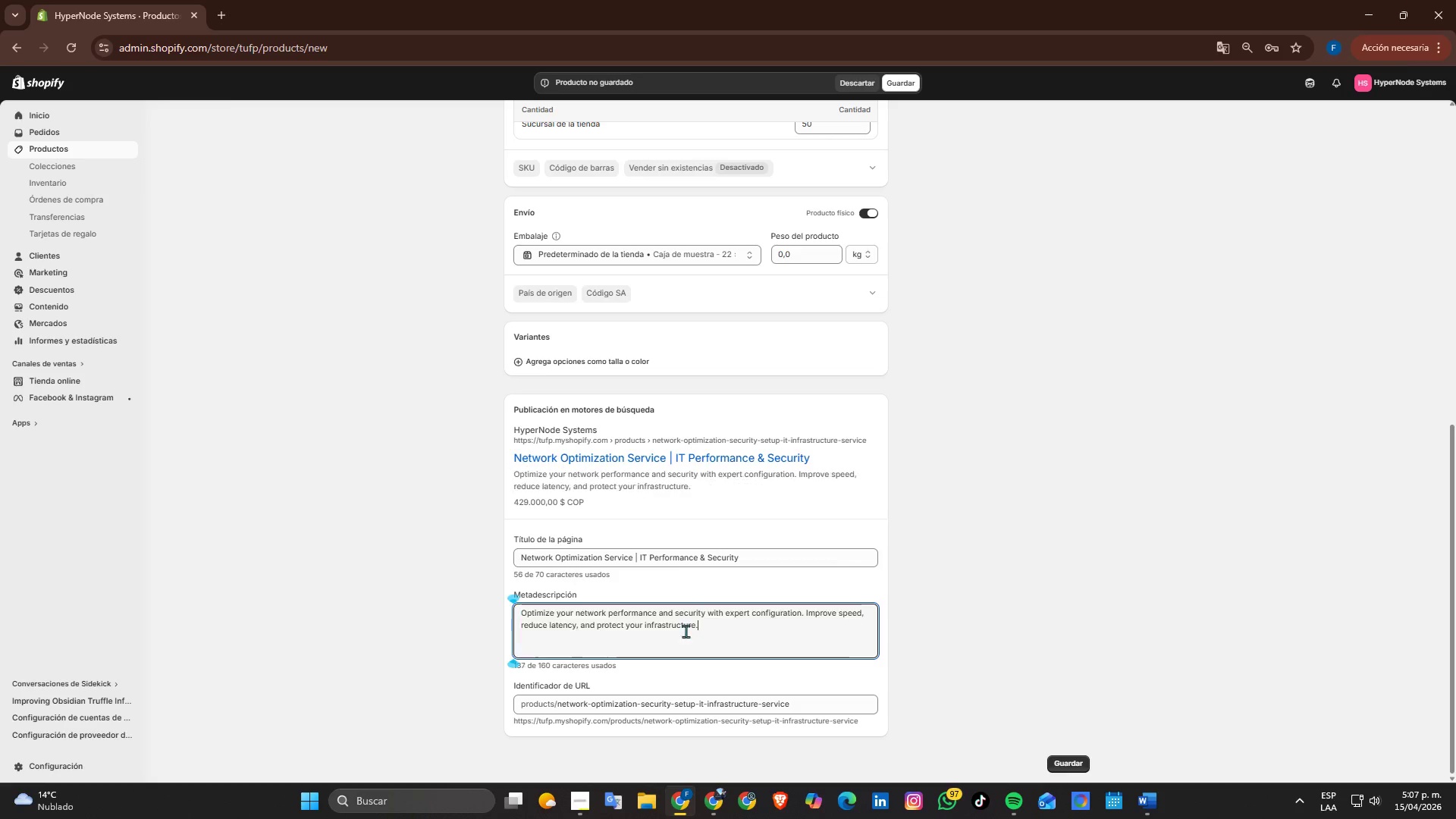 
key(Control+V)
 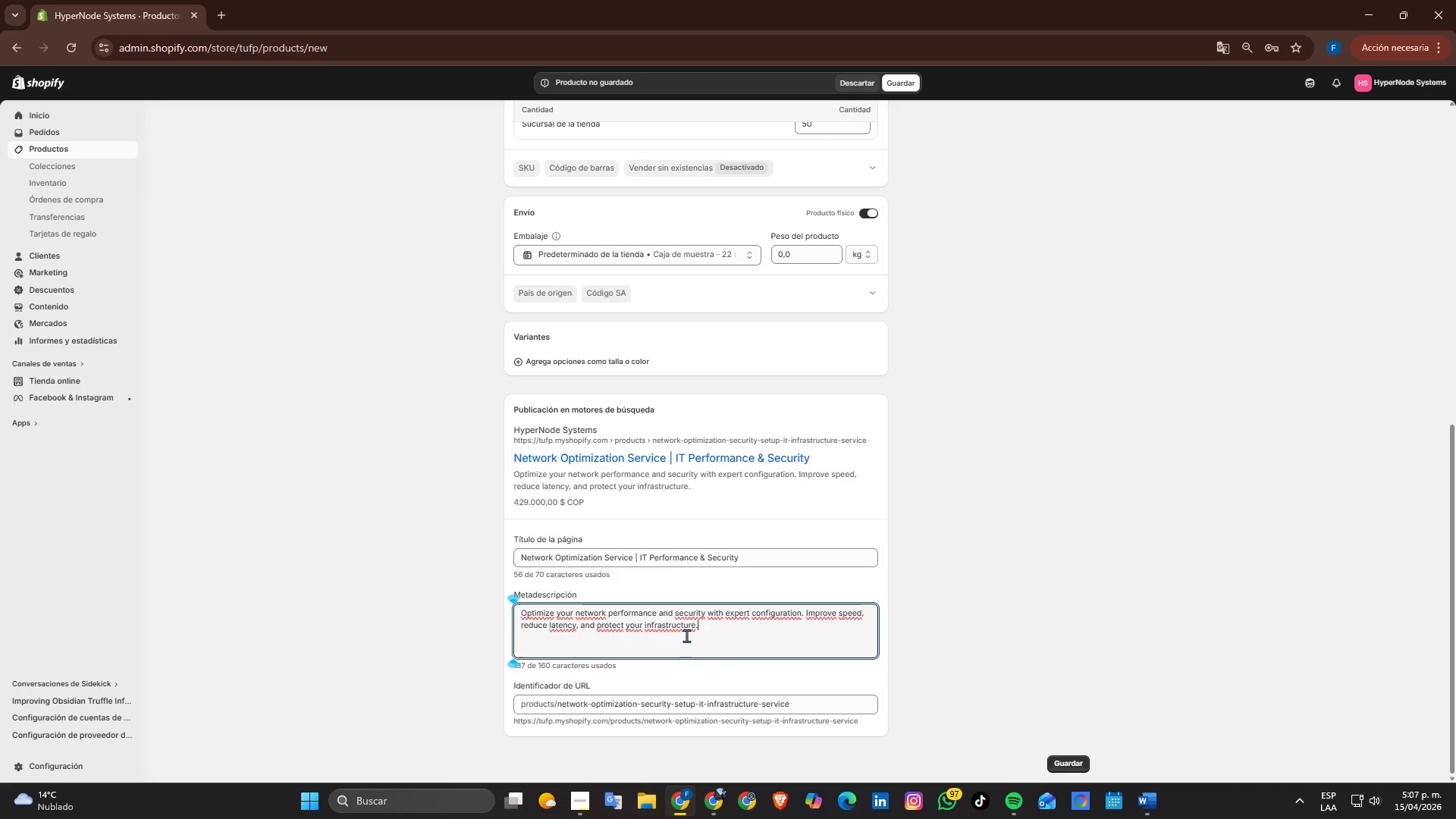 
scroll: coordinate [686, 635], scroll_direction: down, amount: 1.0
 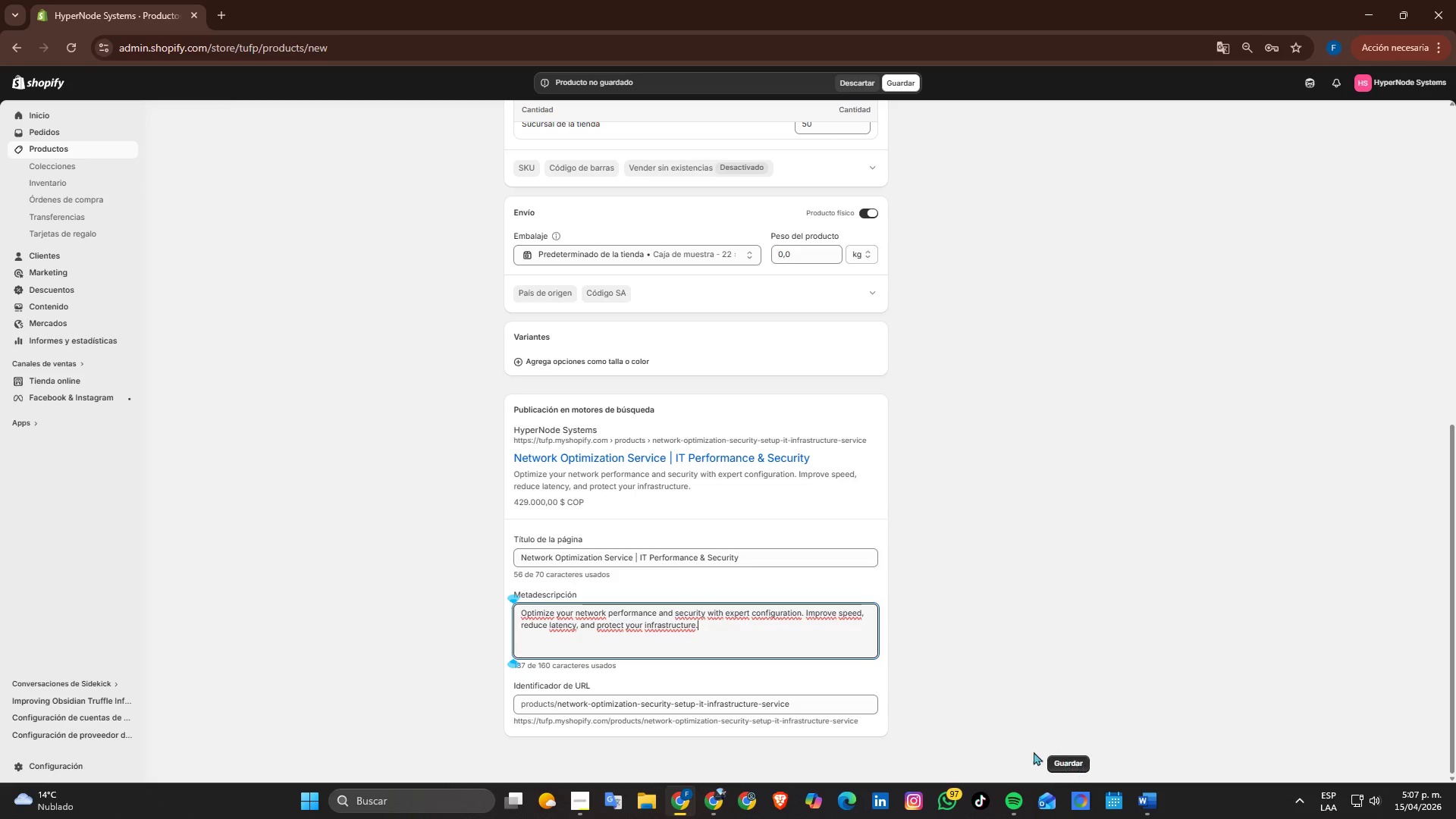 
left_click([835, 698])
 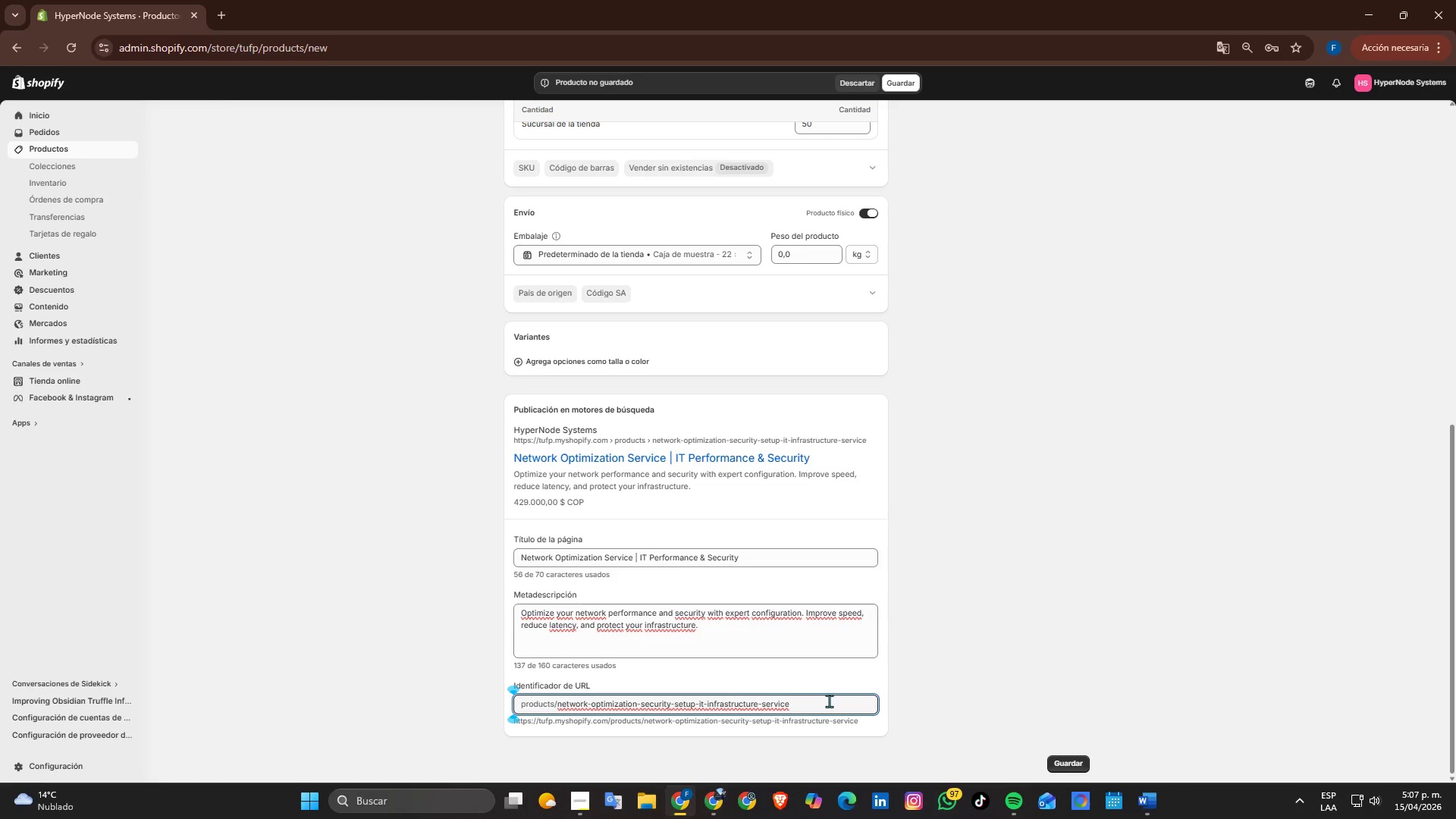 
left_click_drag(start_coordinate=[829, 701], to_coordinate=[695, 704])
 